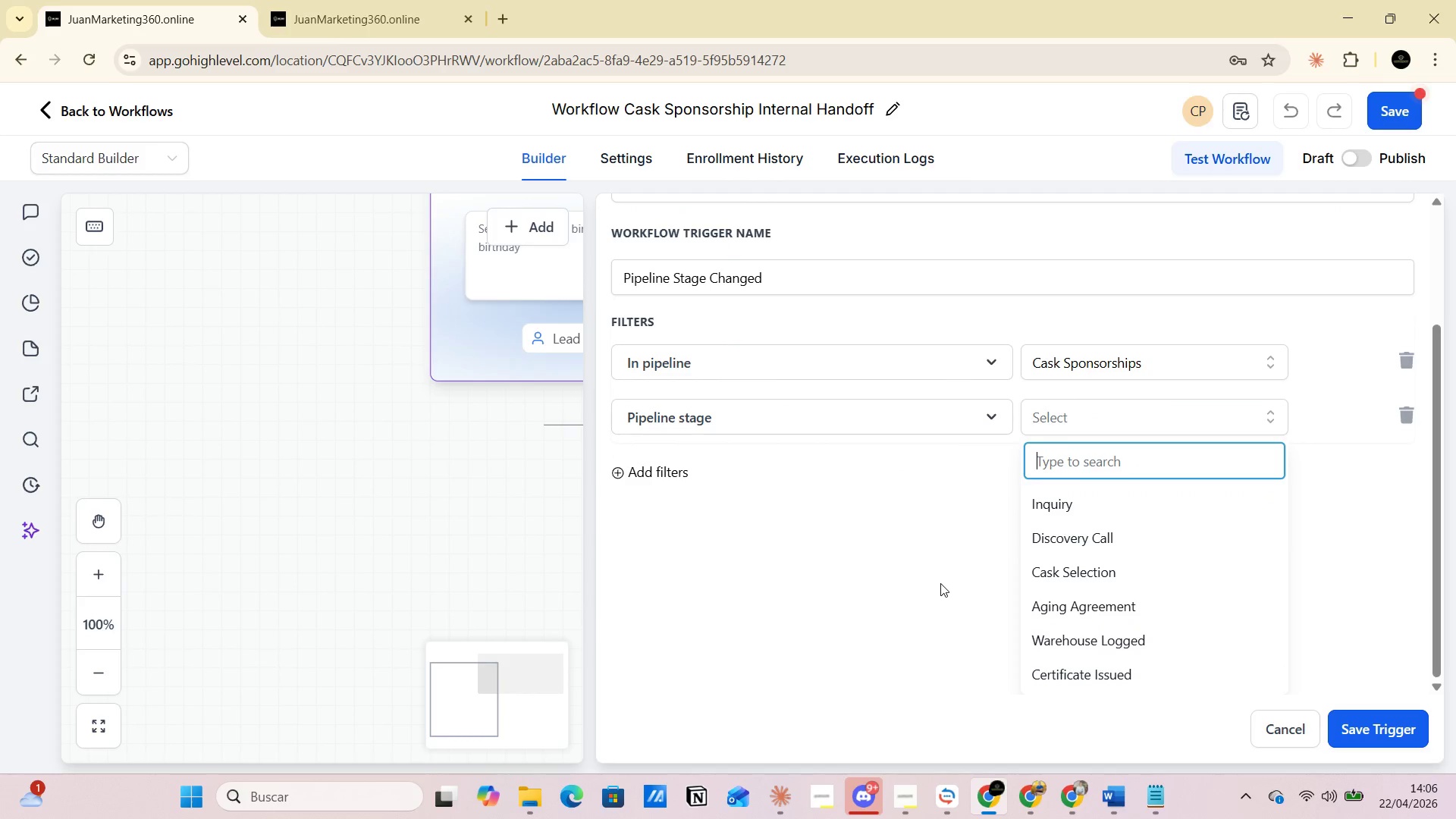 
left_click([940, 583])
 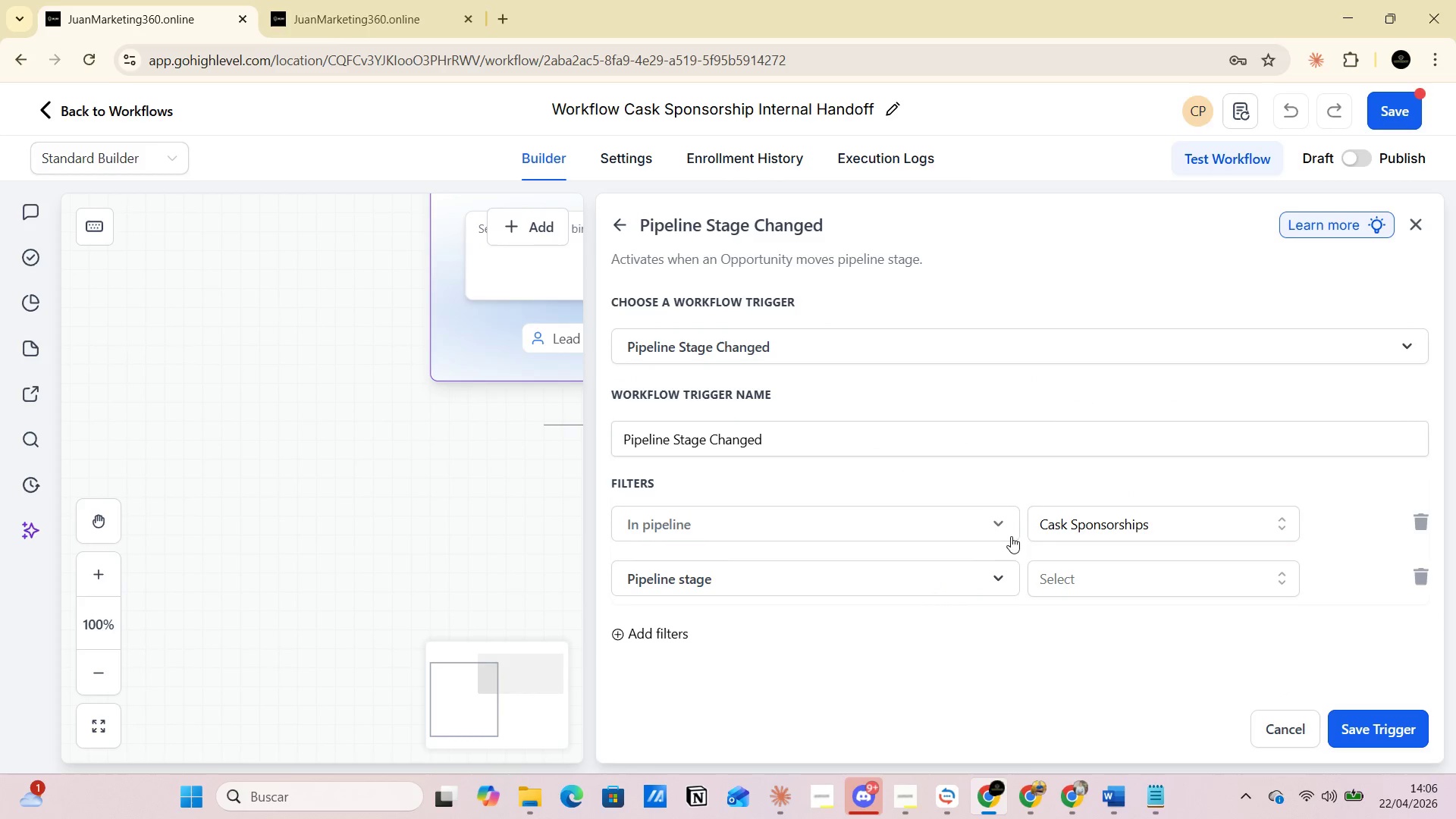 
left_click([1085, 532])
 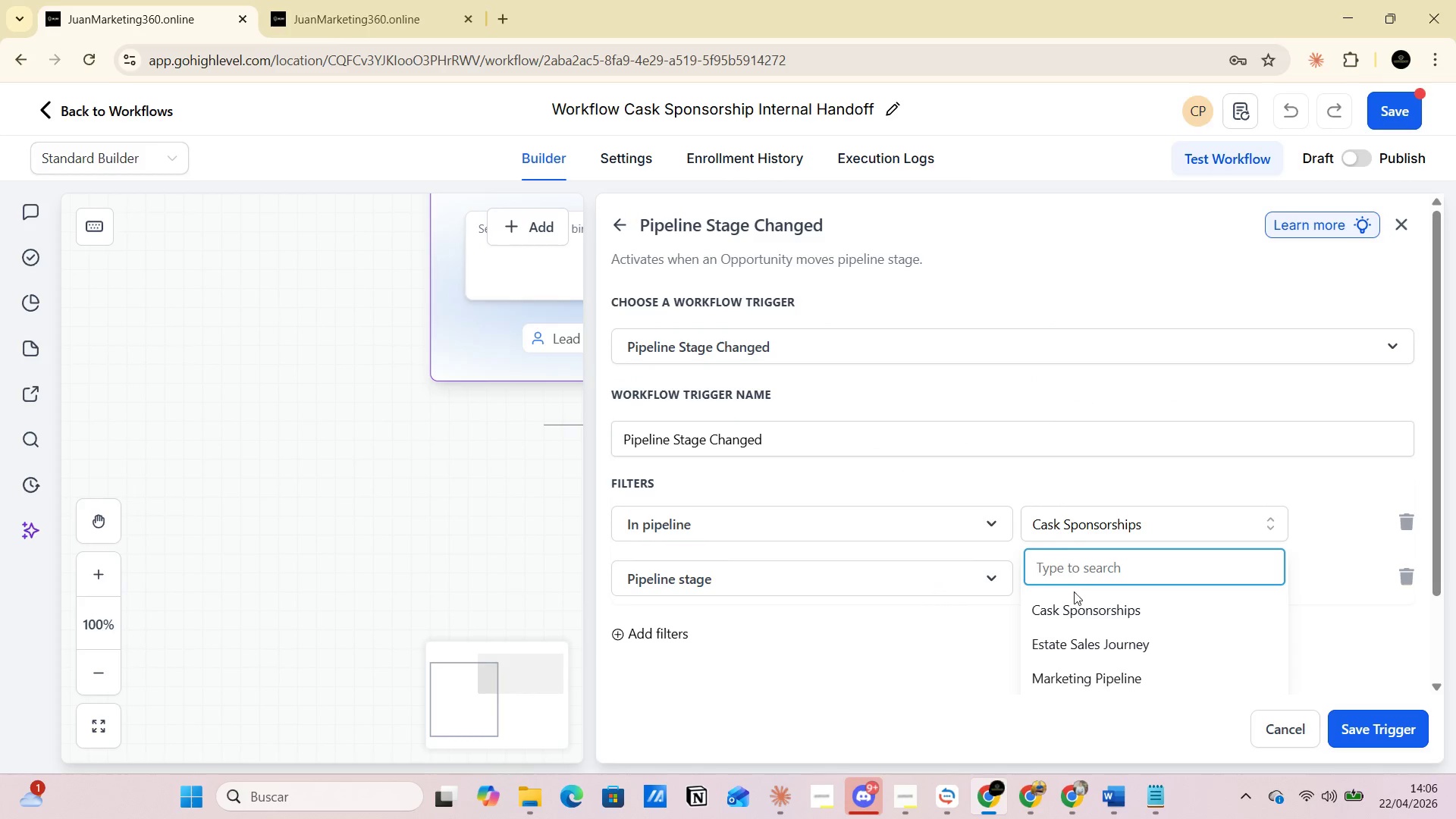 
scroll: coordinate [1096, 634], scroll_direction: down, amount: 2.0
 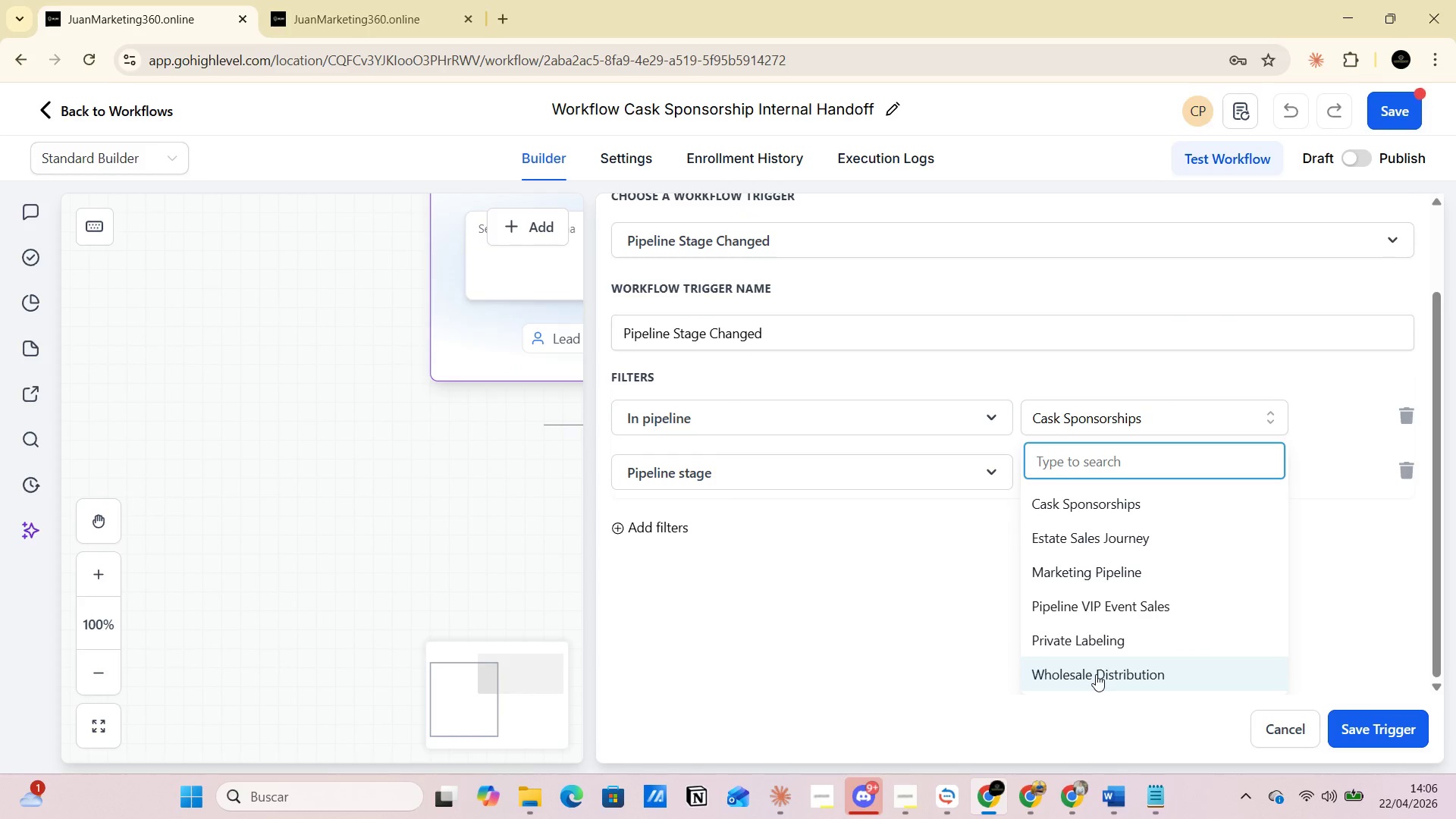 
left_click([1099, 673])
 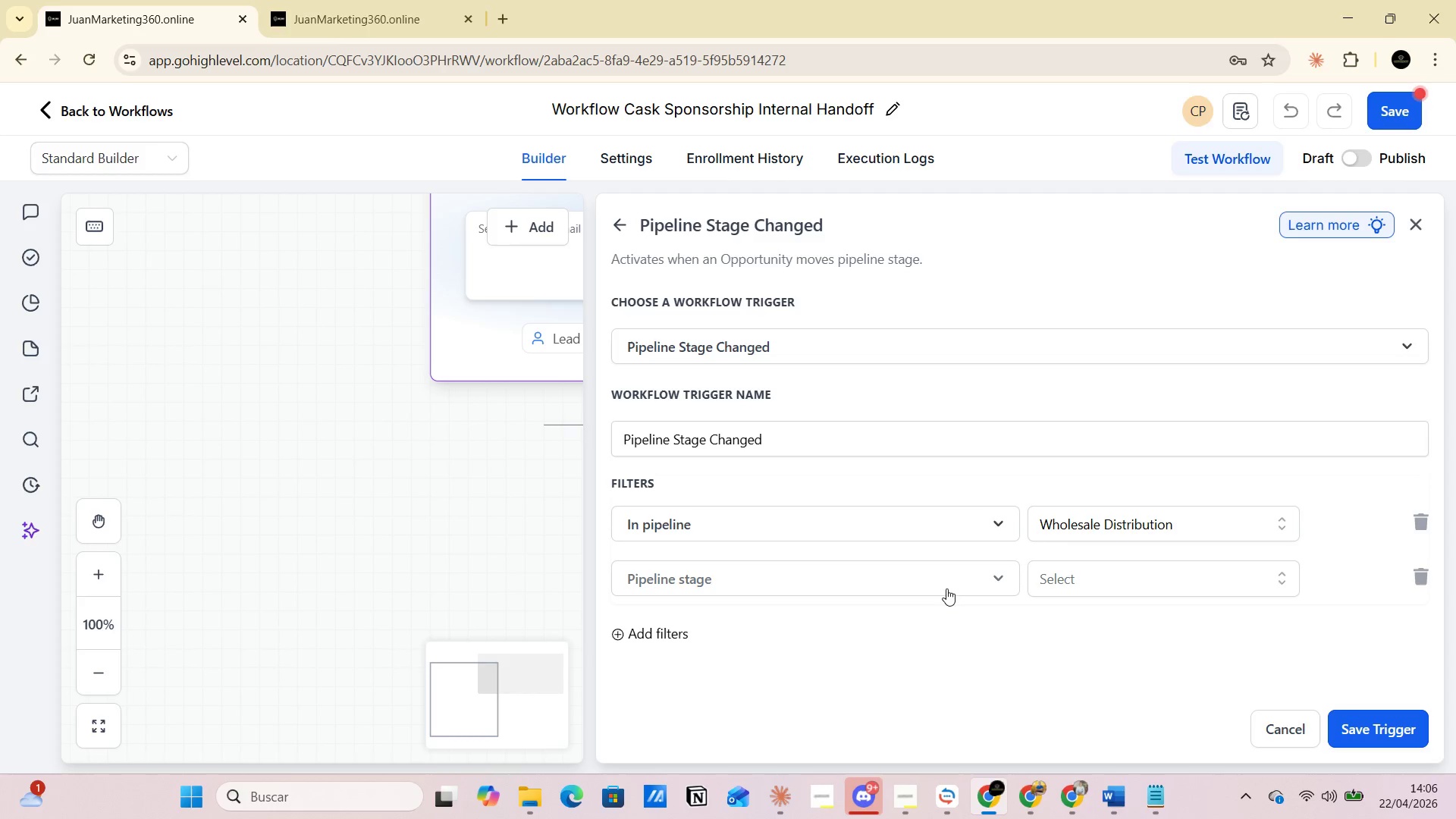 
left_click([1057, 579])
 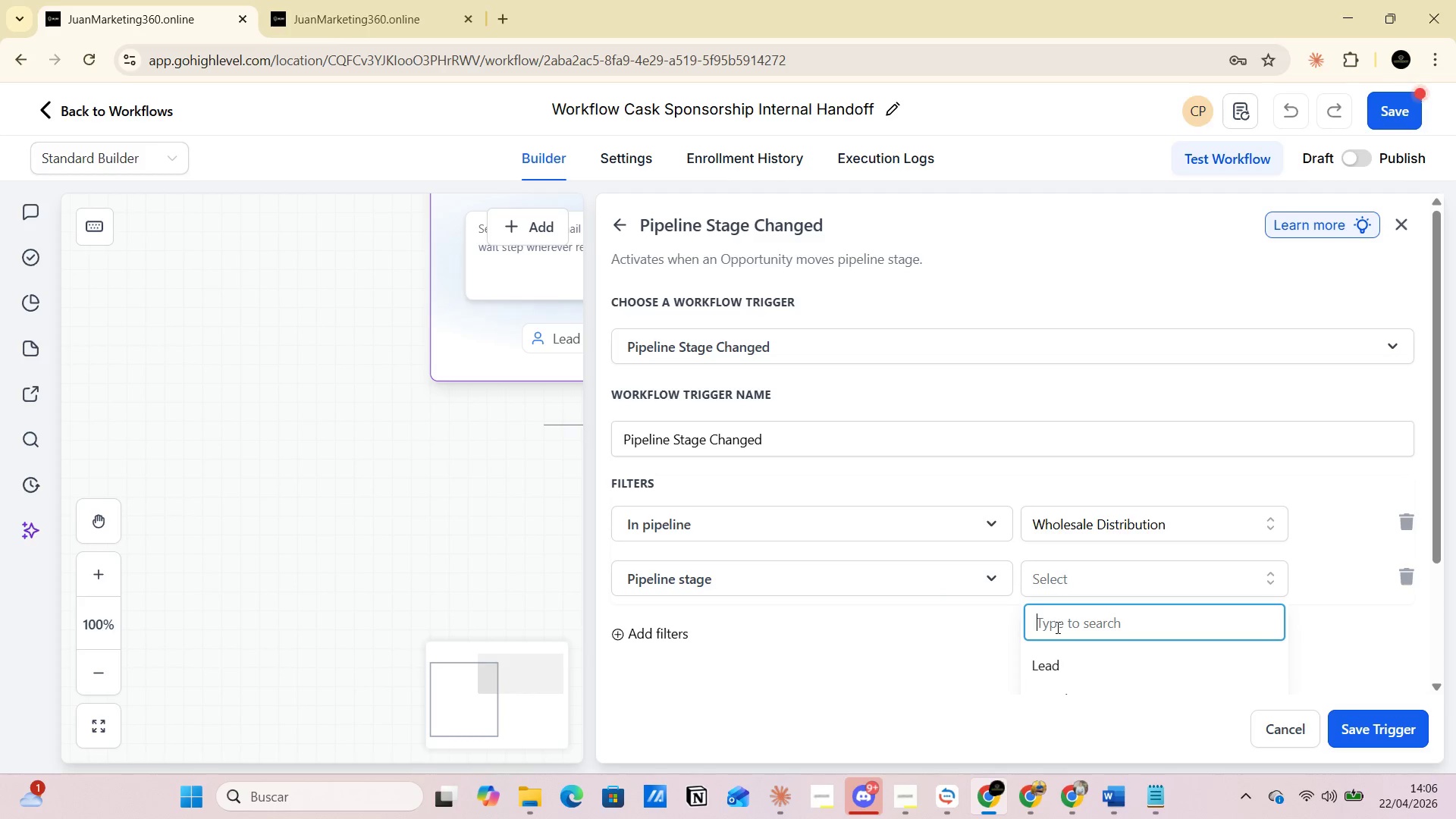 
scroll: coordinate [1148, 641], scroll_direction: down, amount: 2.0
 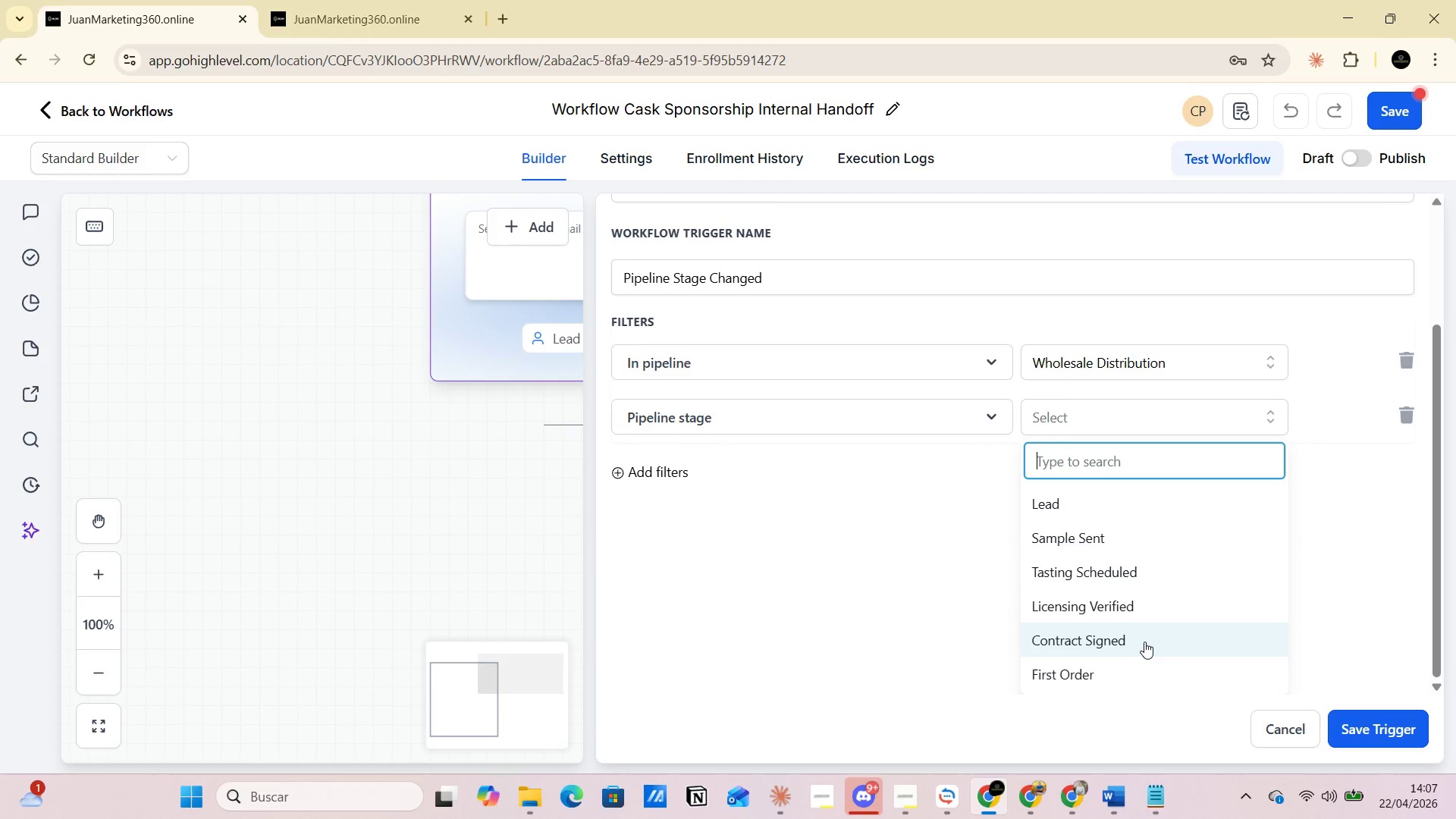 
left_click([1116, 642])
 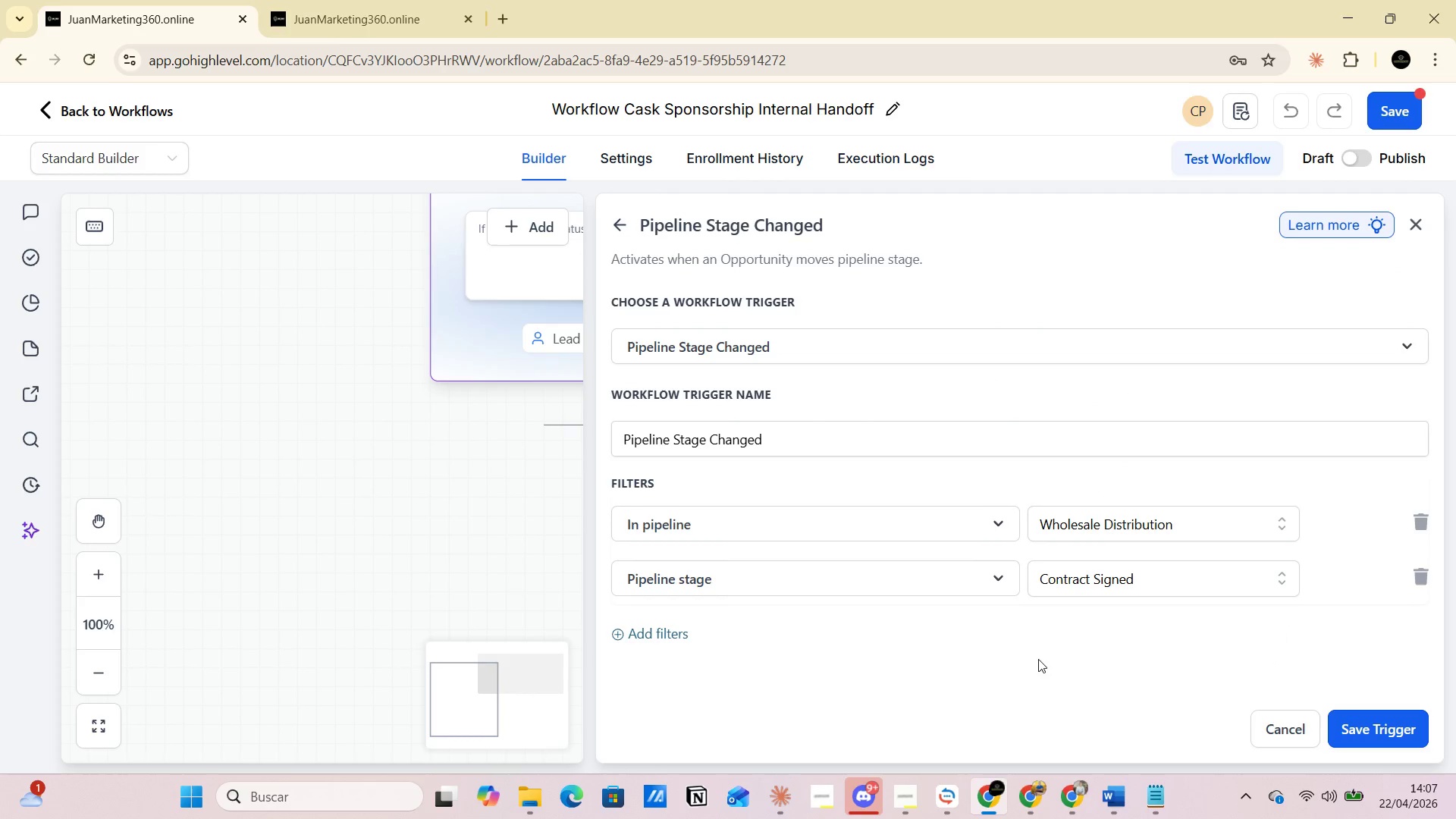 
left_click([1106, 796])
 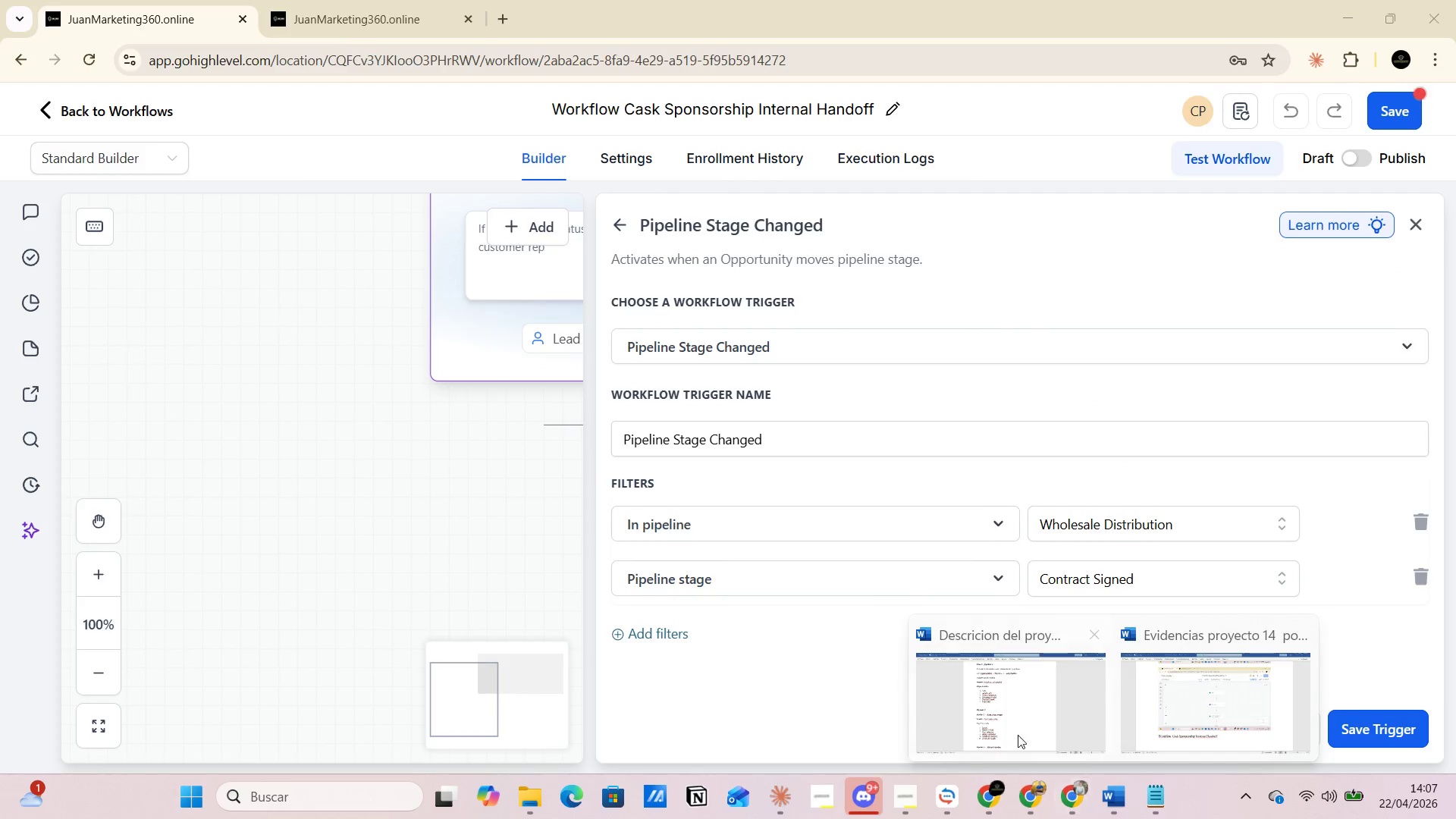 
left_click([1004, 719])
 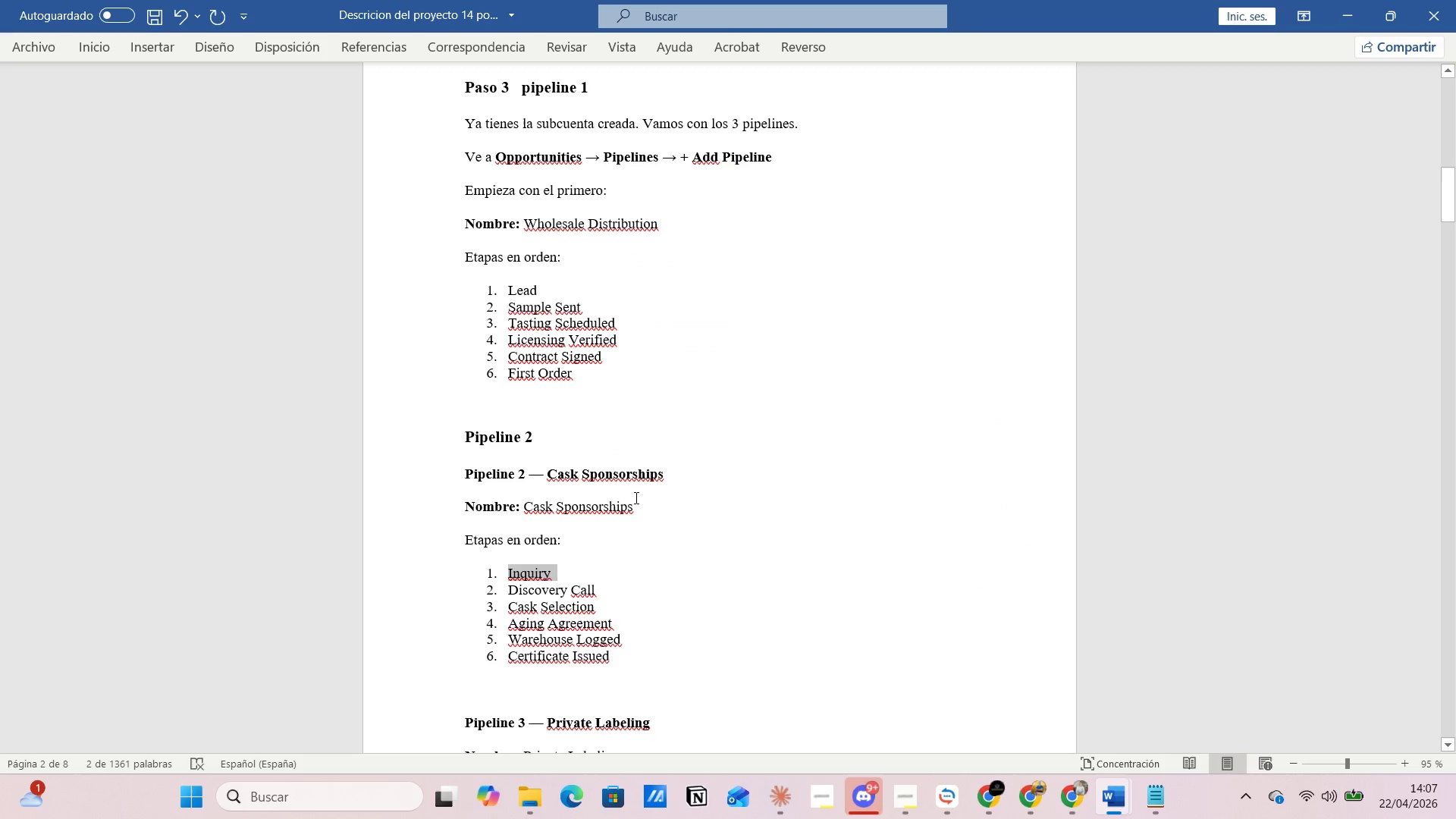 
scroll: coordinate [783, 518], scroll_direction: down, amount: 101.0
 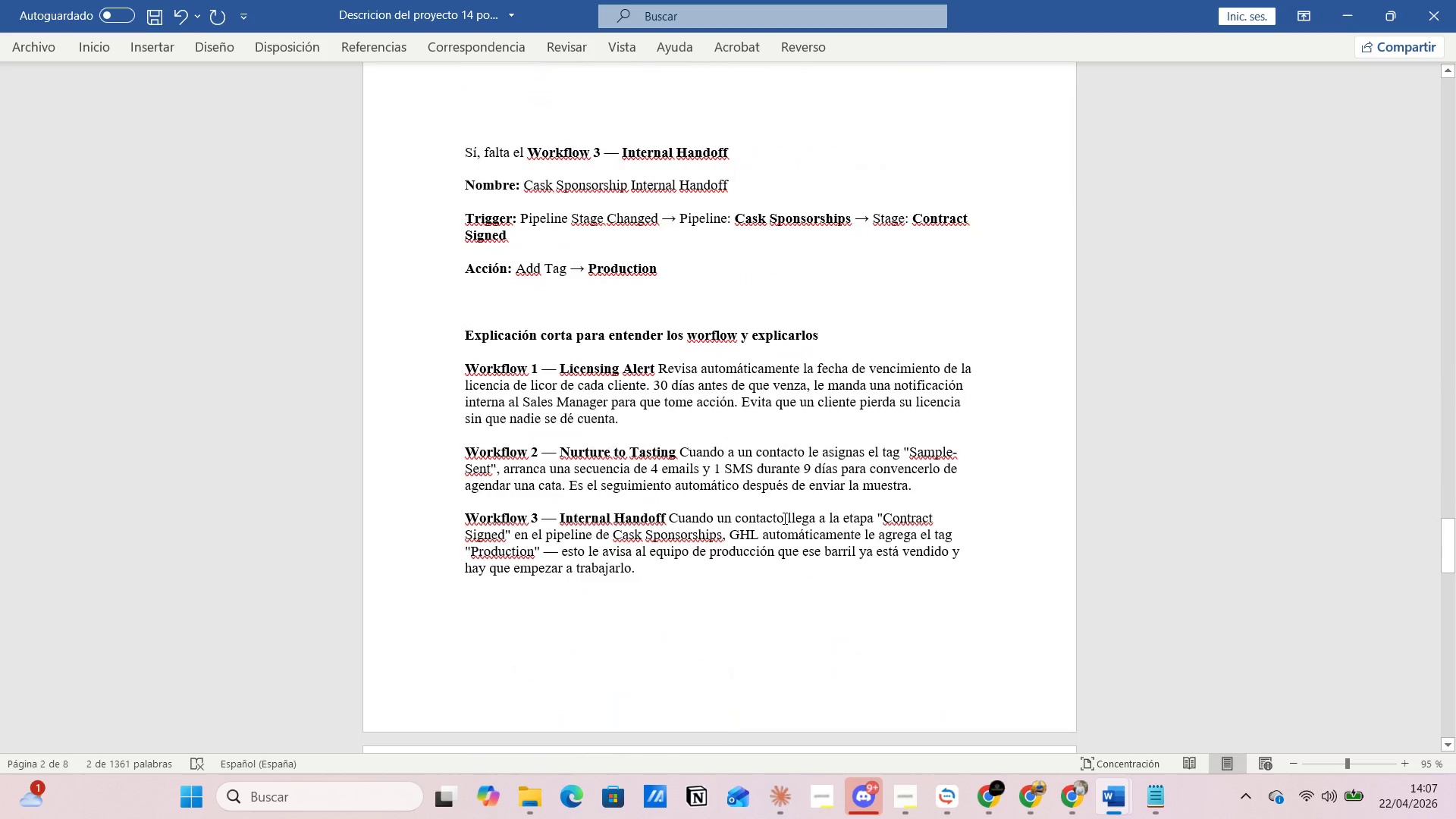 
scroll: coordinate [783, 518], scroll_direction: up, amount: 2.0
 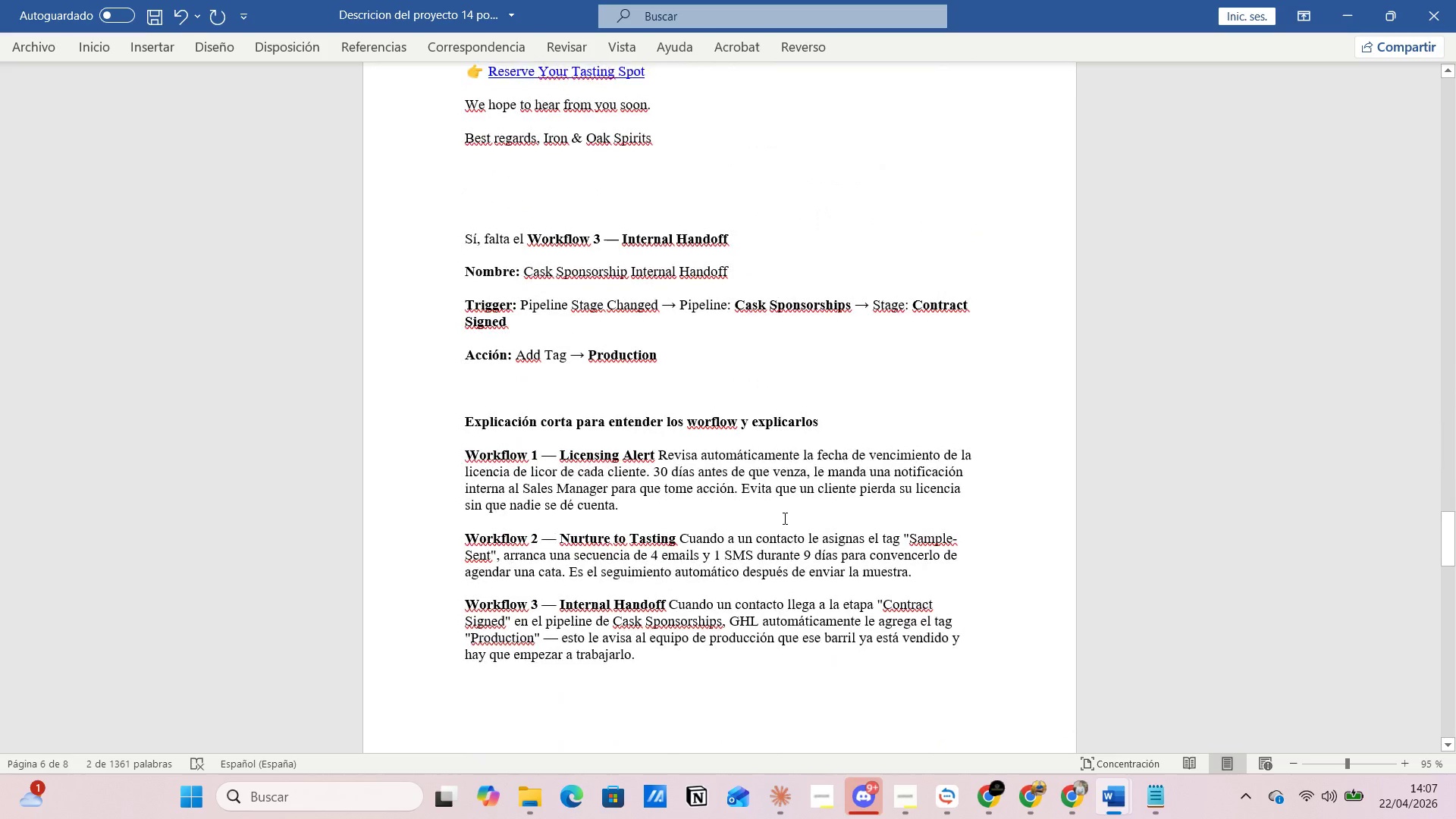 
scroll: coordinate [783, 518], scroll_direction: down, amount: 2.0
 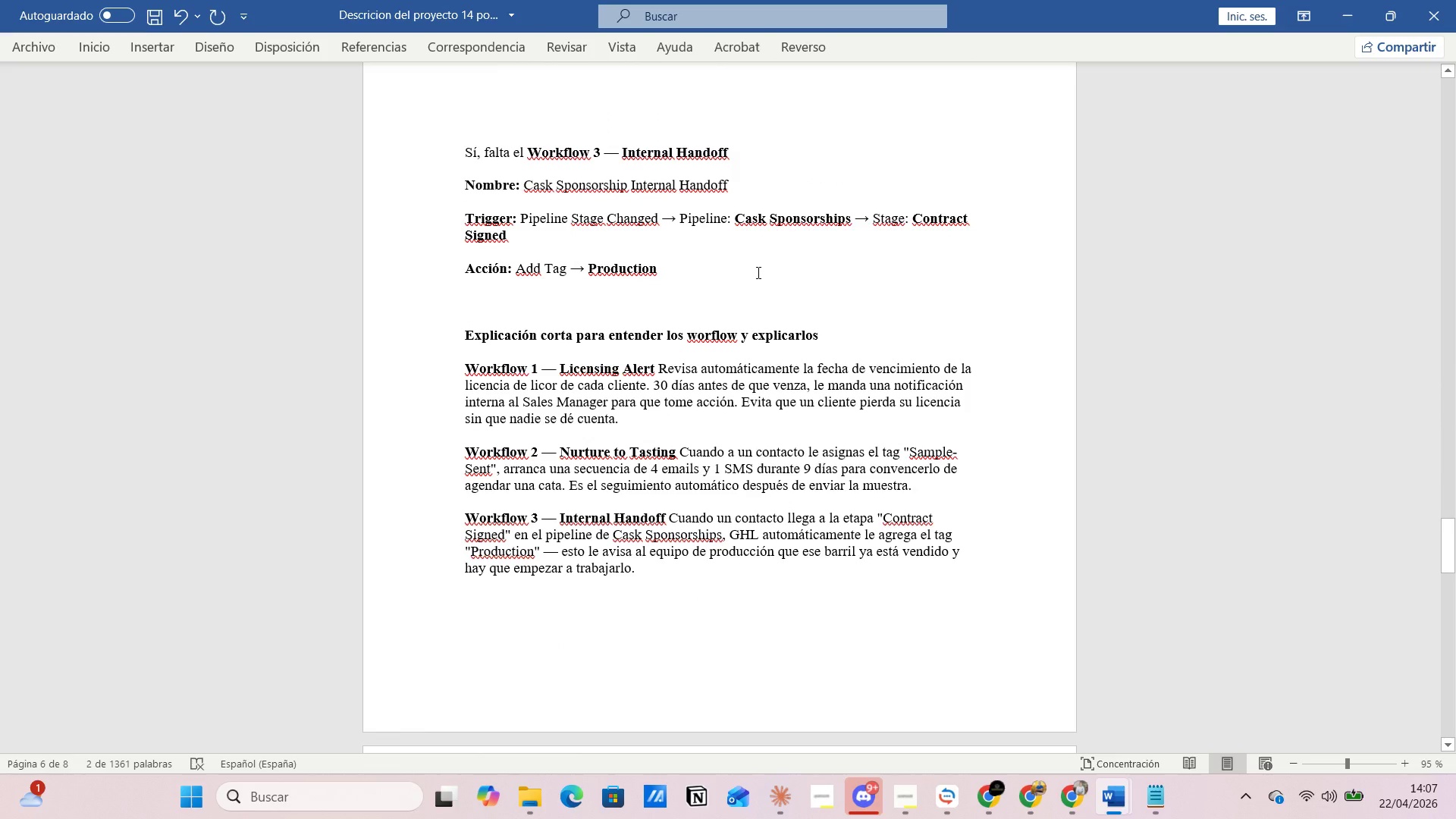 
wait(8.05)
 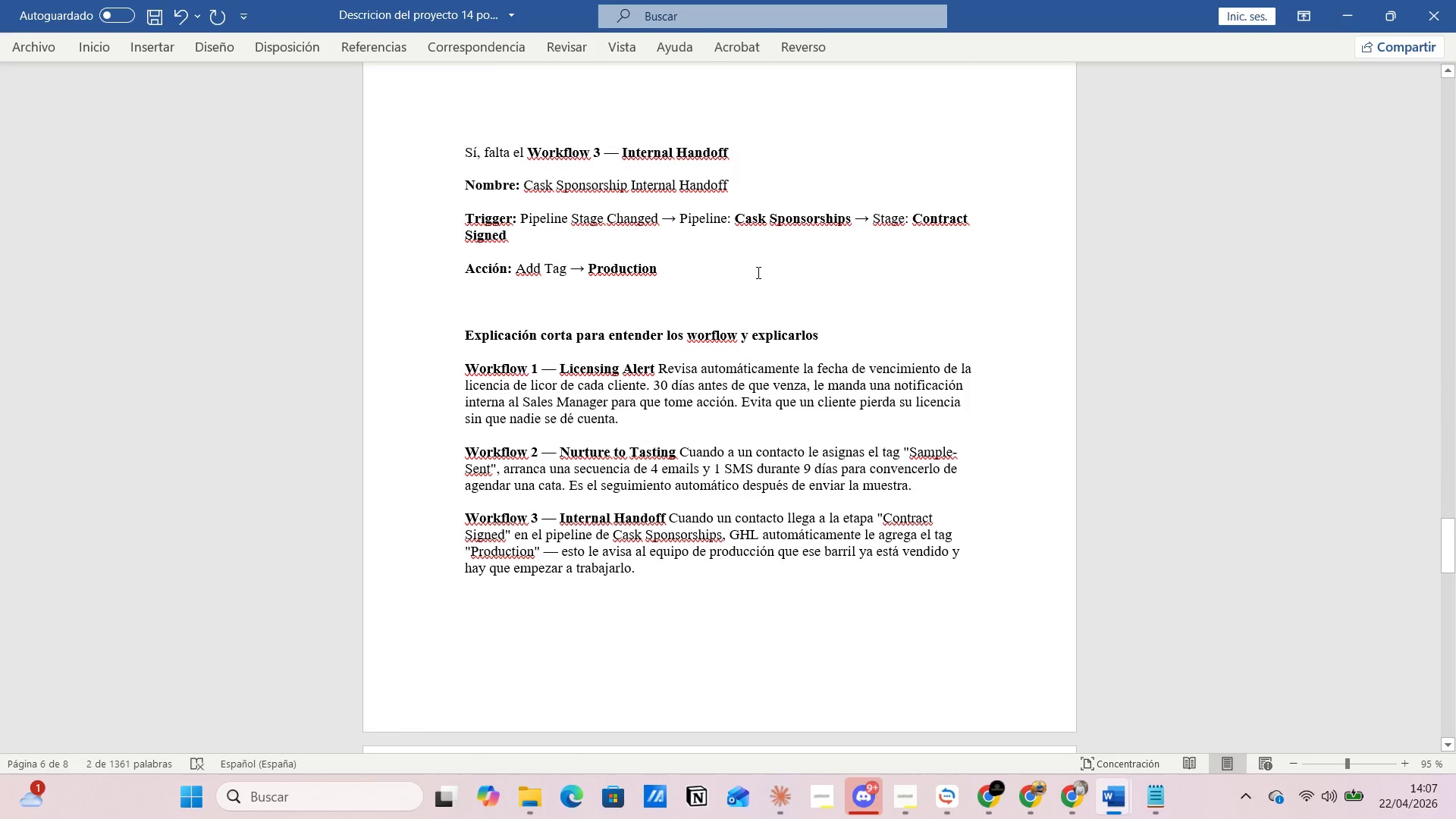 
key(Alt+AltLeft)
 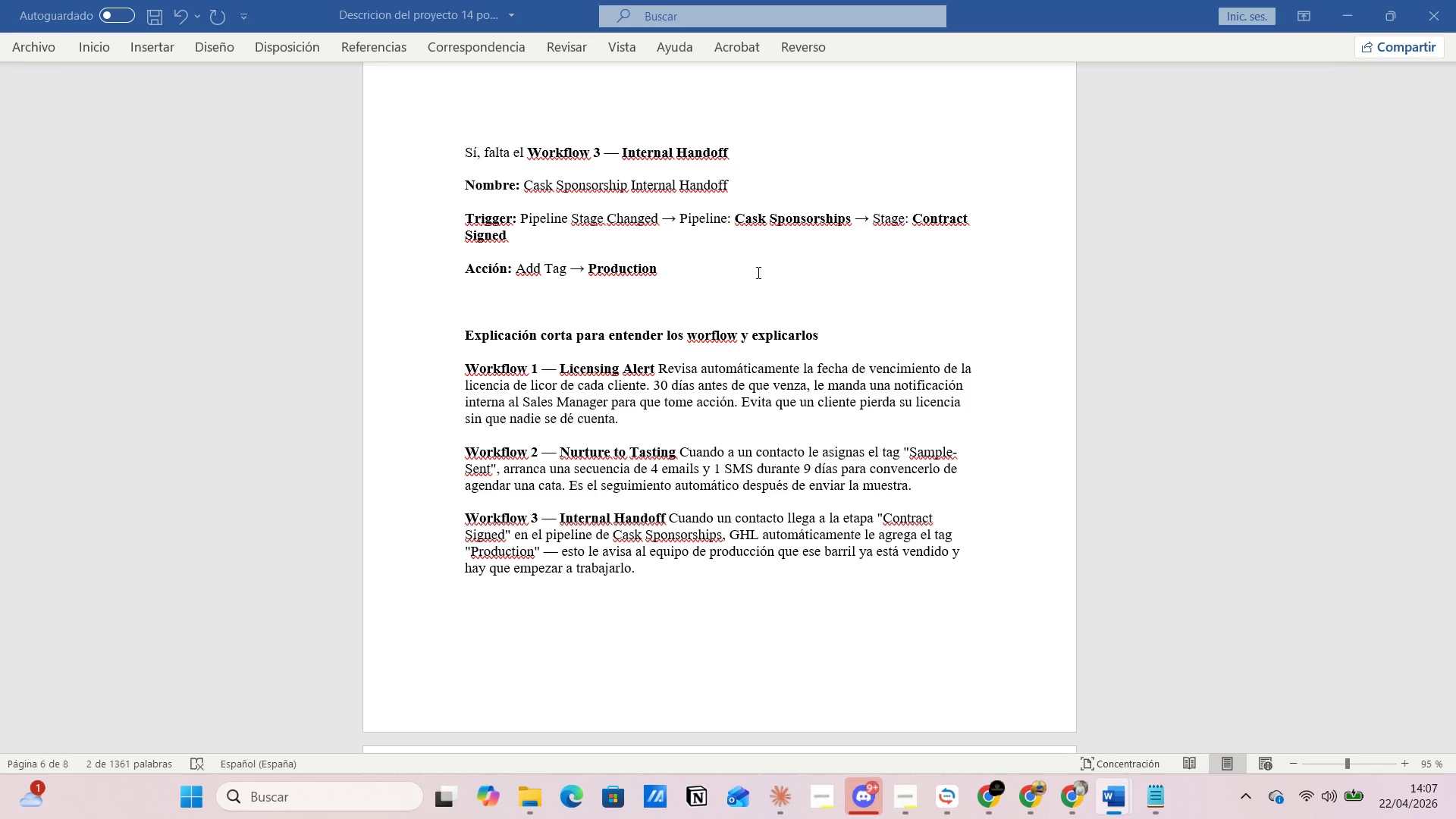 
key(Alt+Tab)
 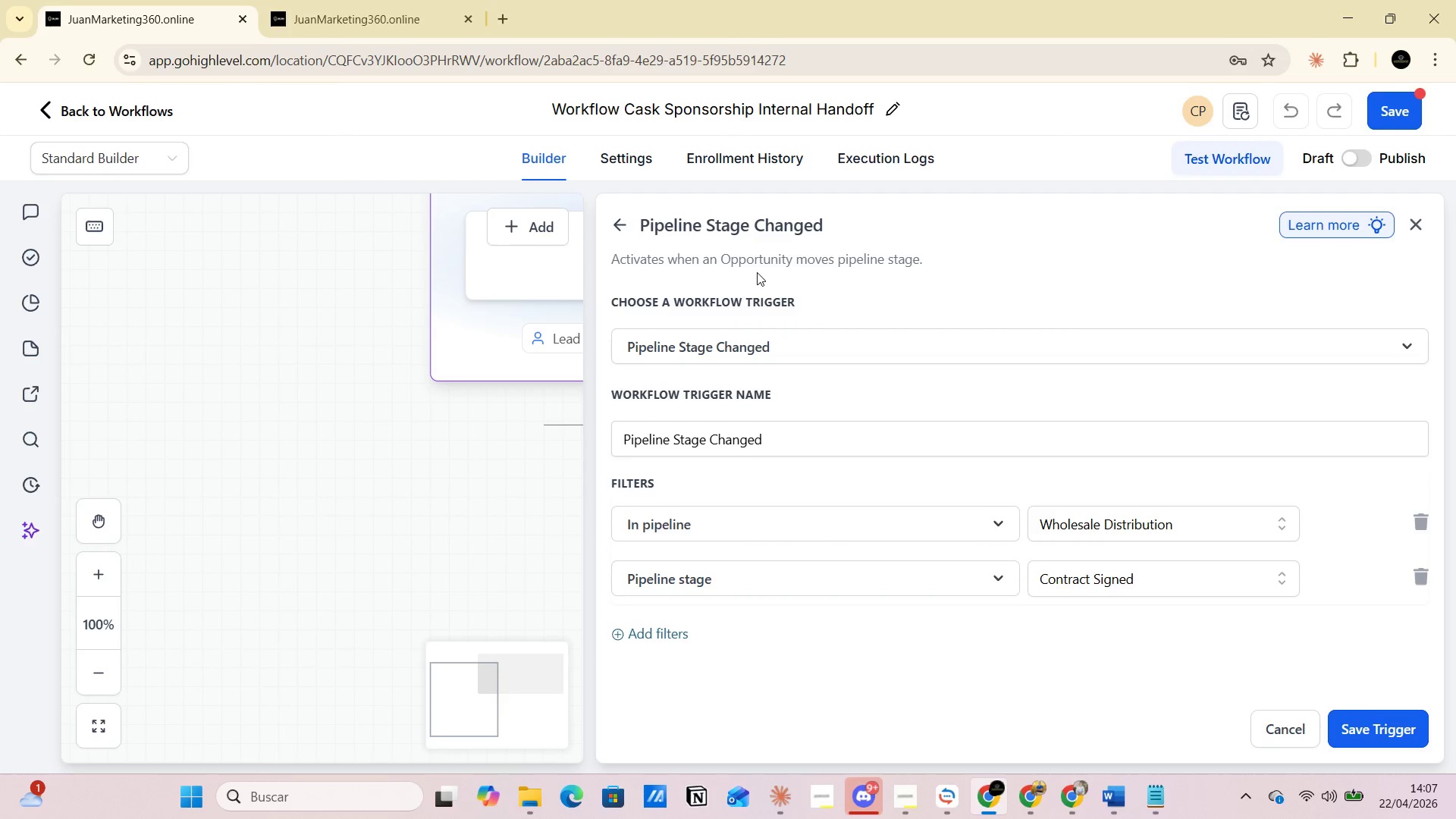 
wait(10.5)
 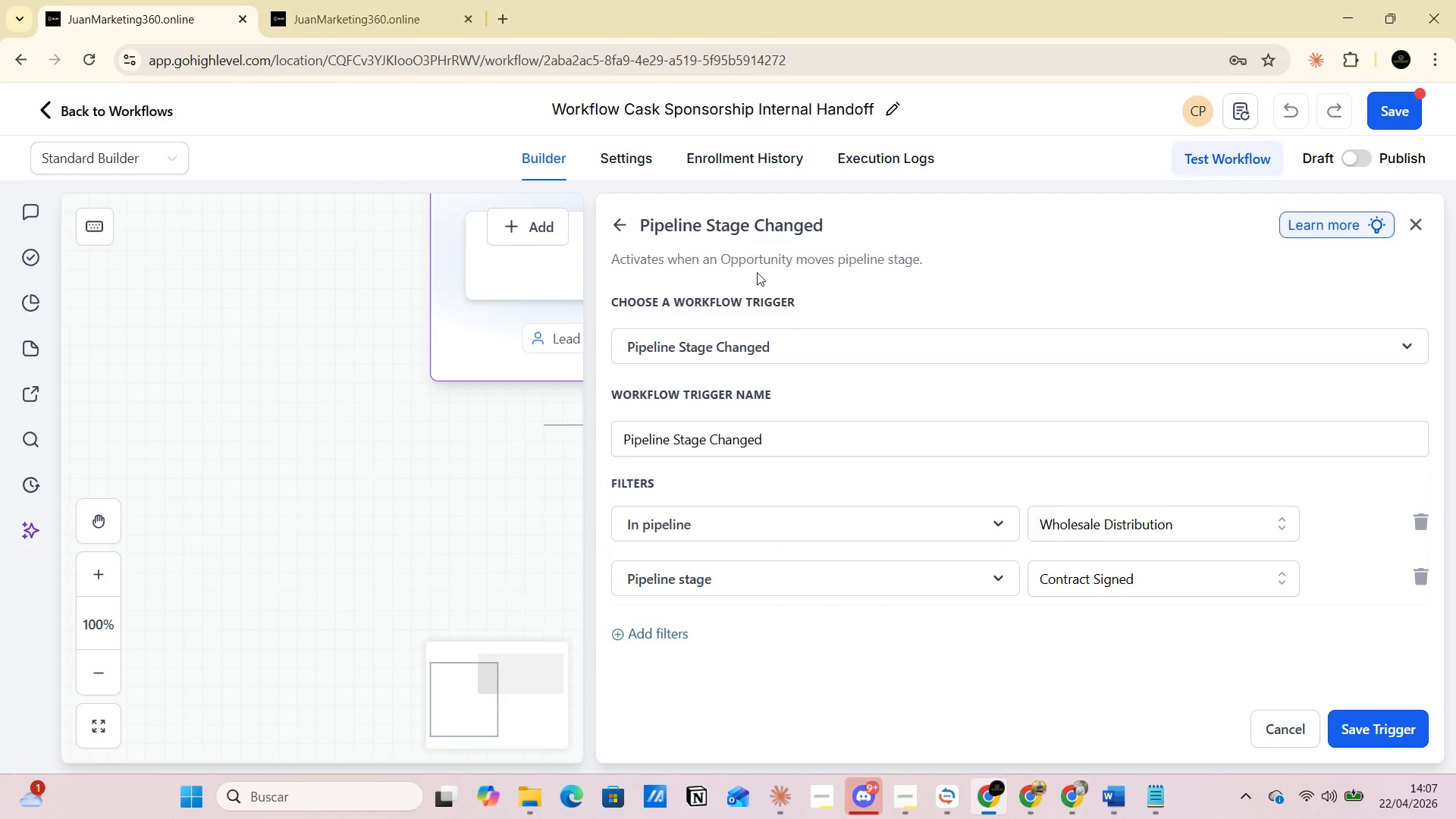 
left_click([1354, 722])
 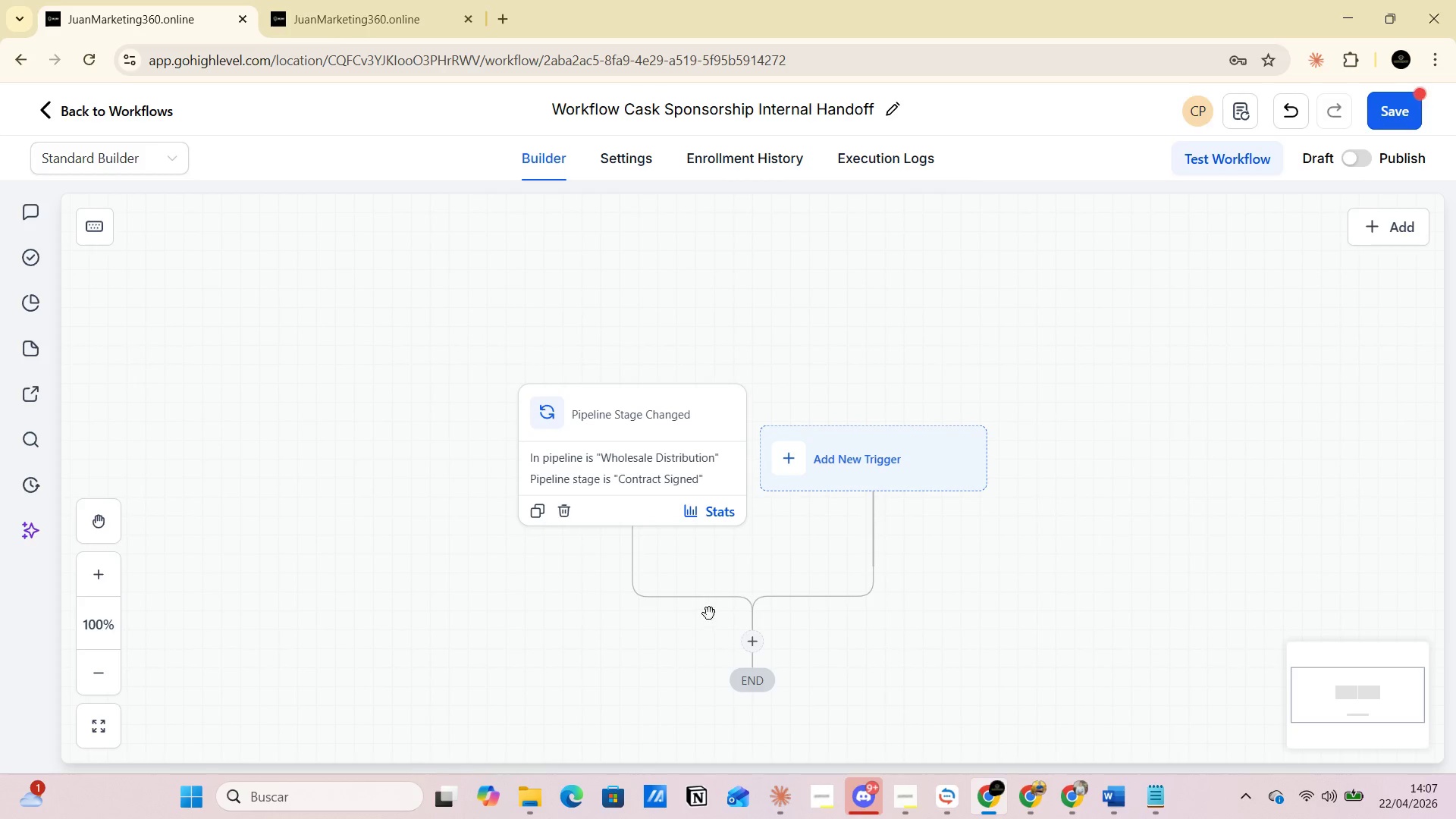 
left_click([745, 644])
 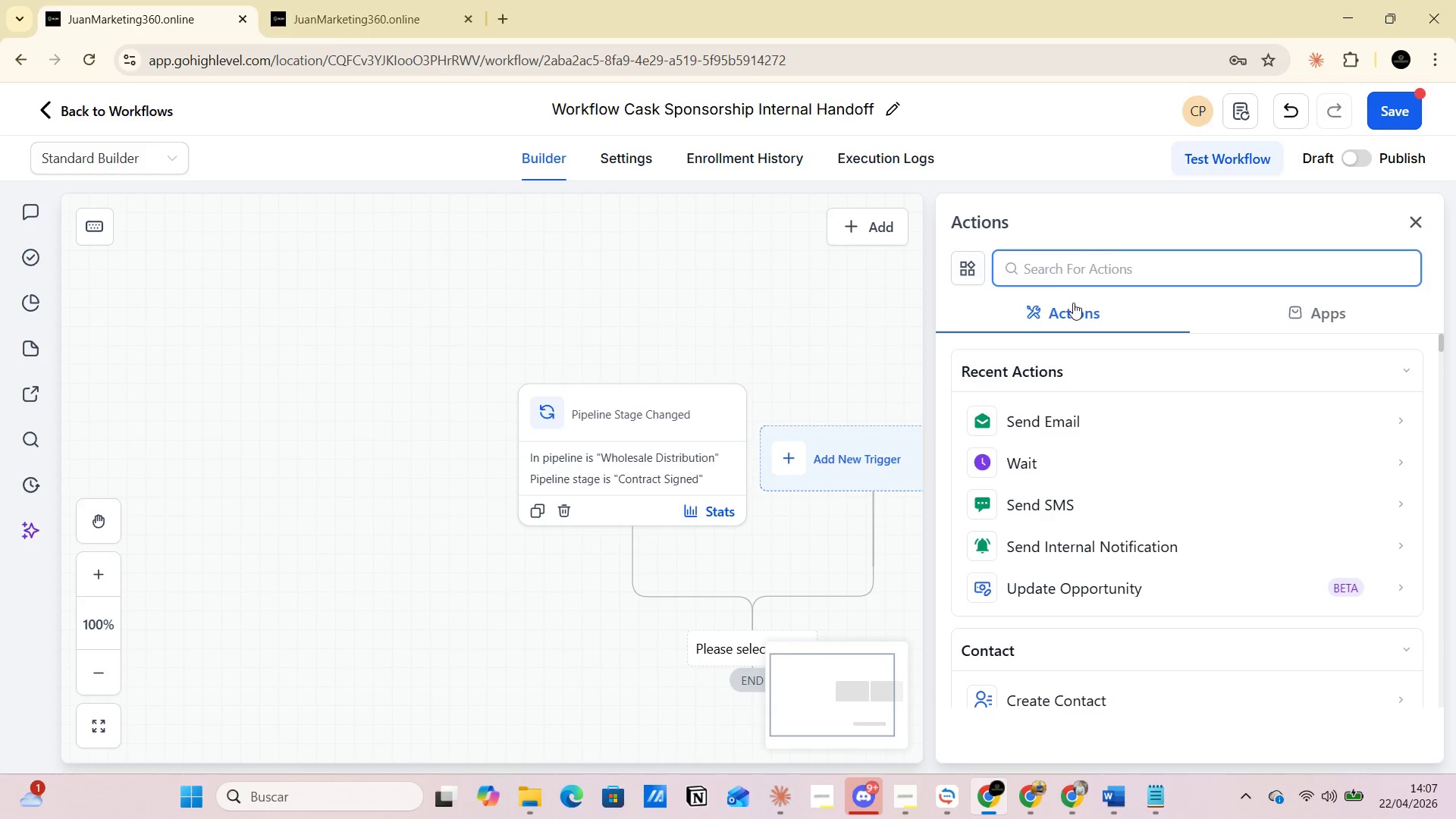 
left_click([1047, 266])
 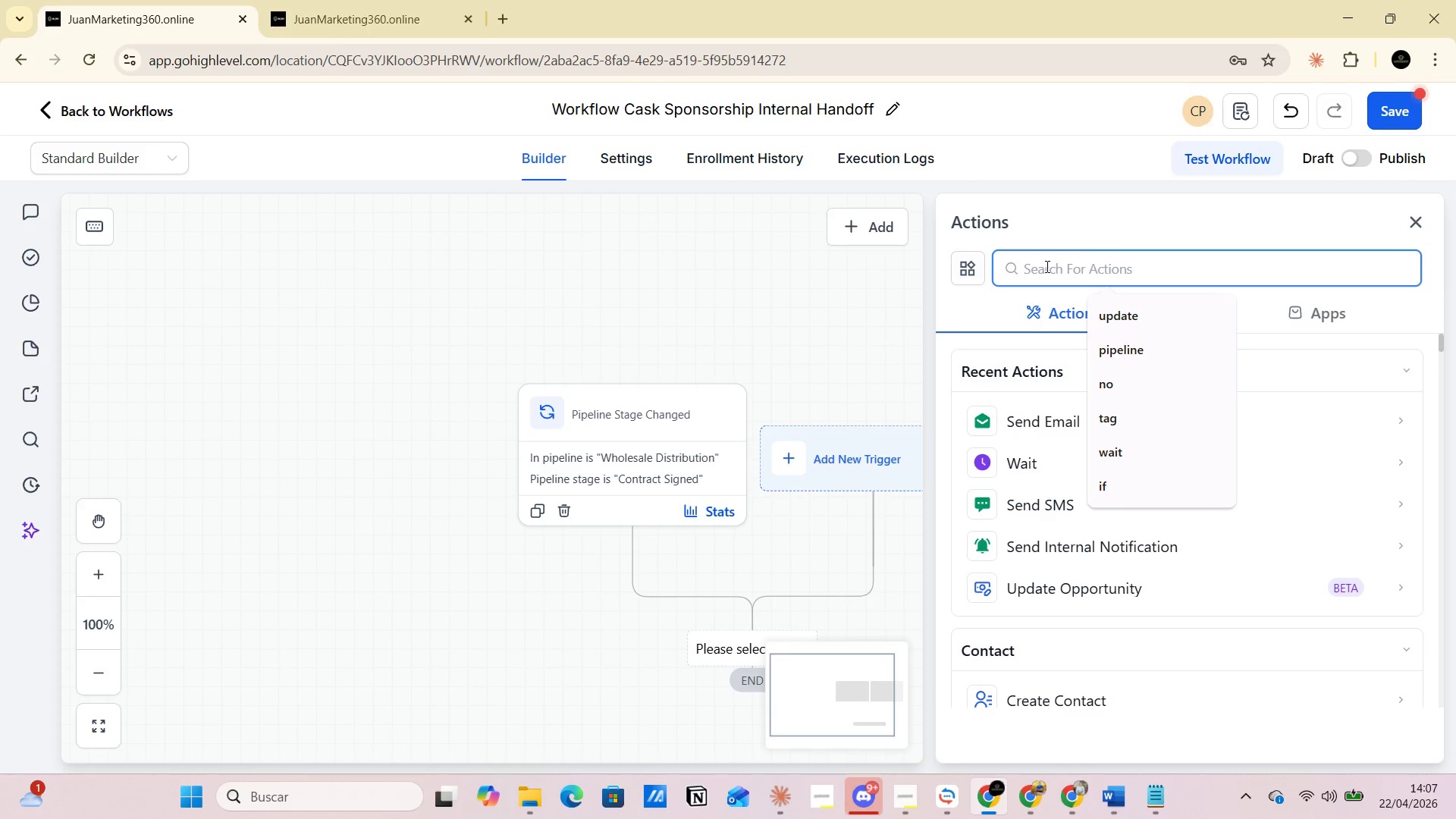 
type(pipeline)
key(Backspace)
key(Backspace)
 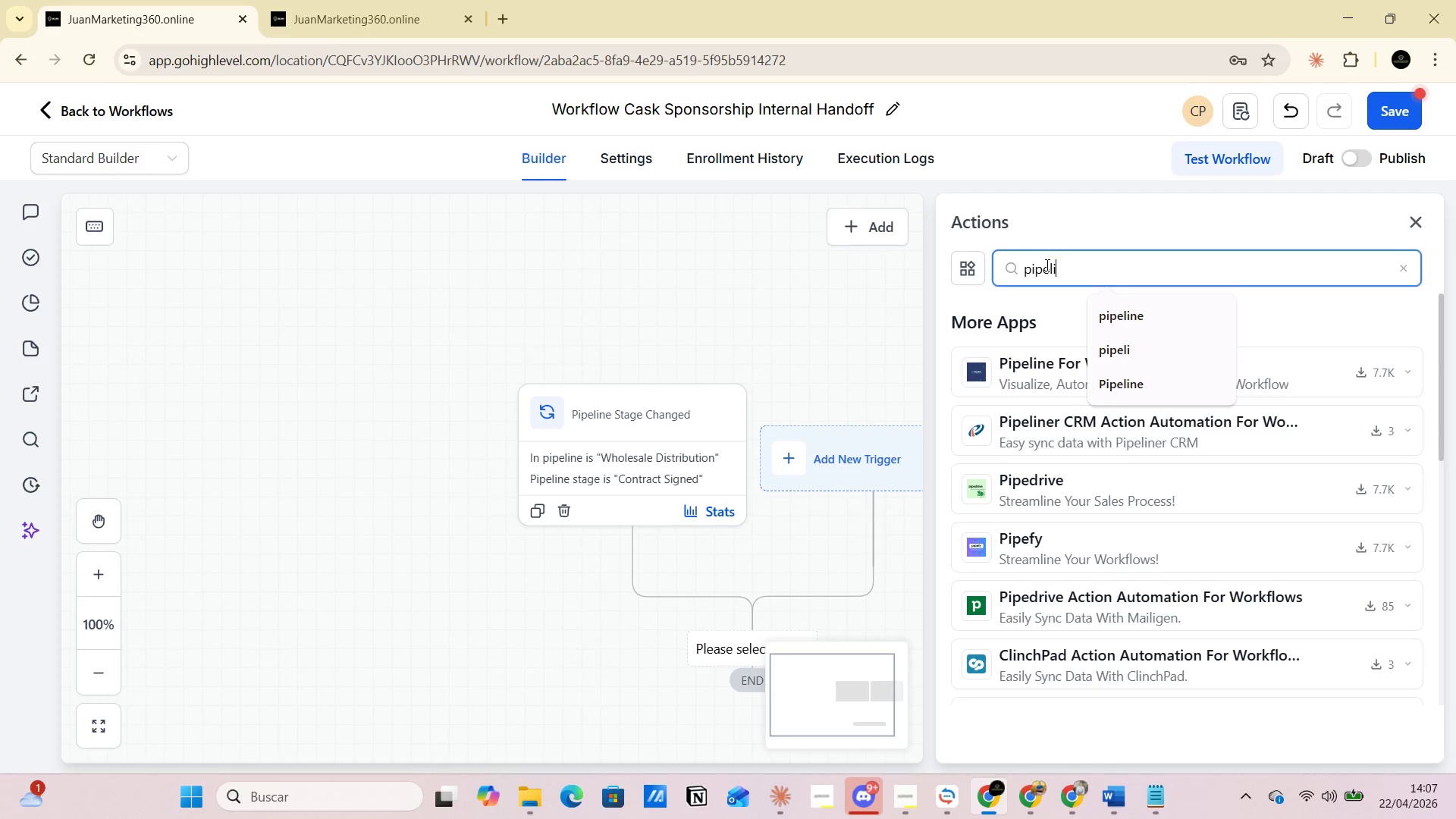 
left_click([1138, 322])
 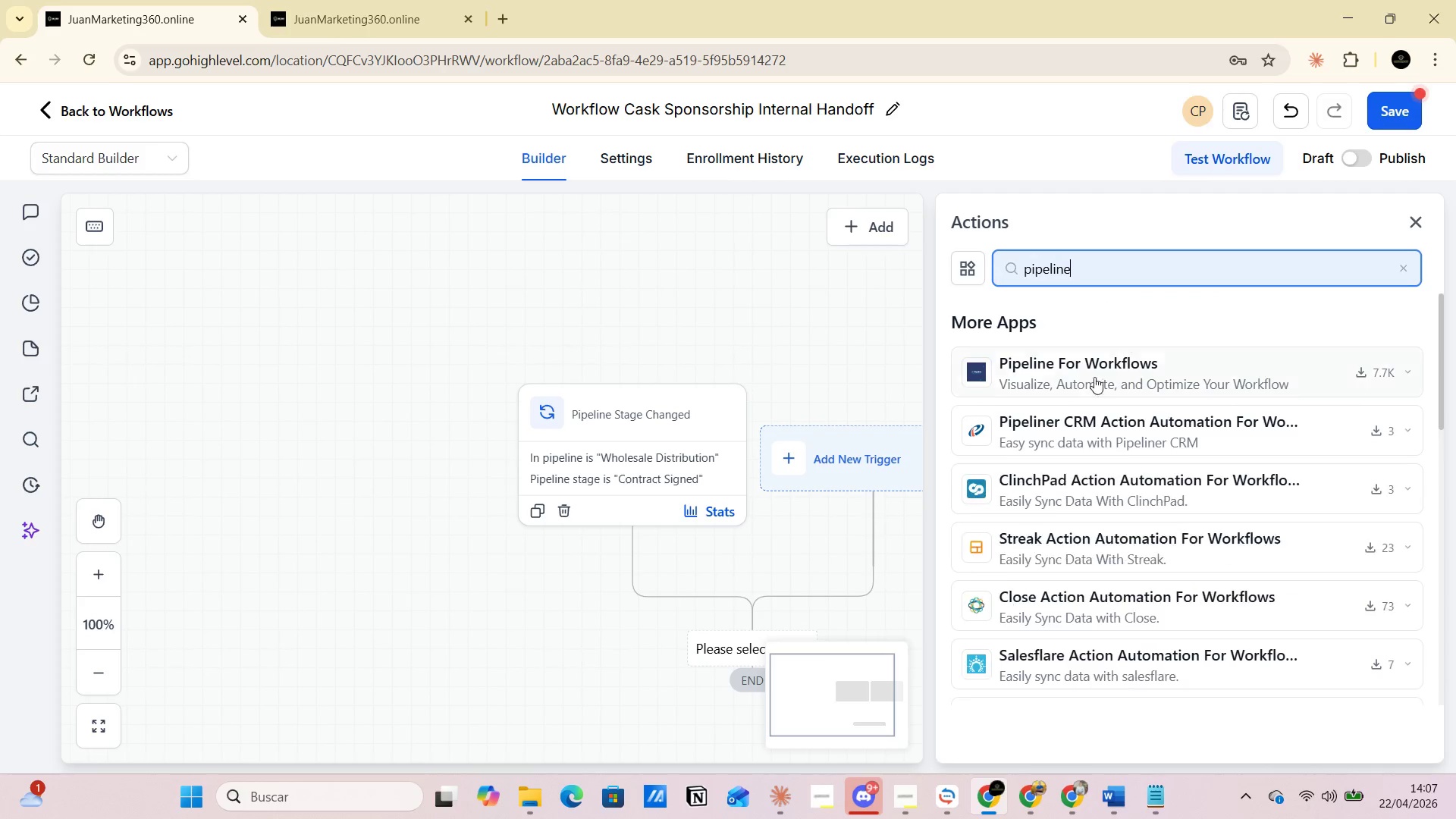 
scroll: coordinate [1125, 560], scroll_direction: down, amount: 4.0
 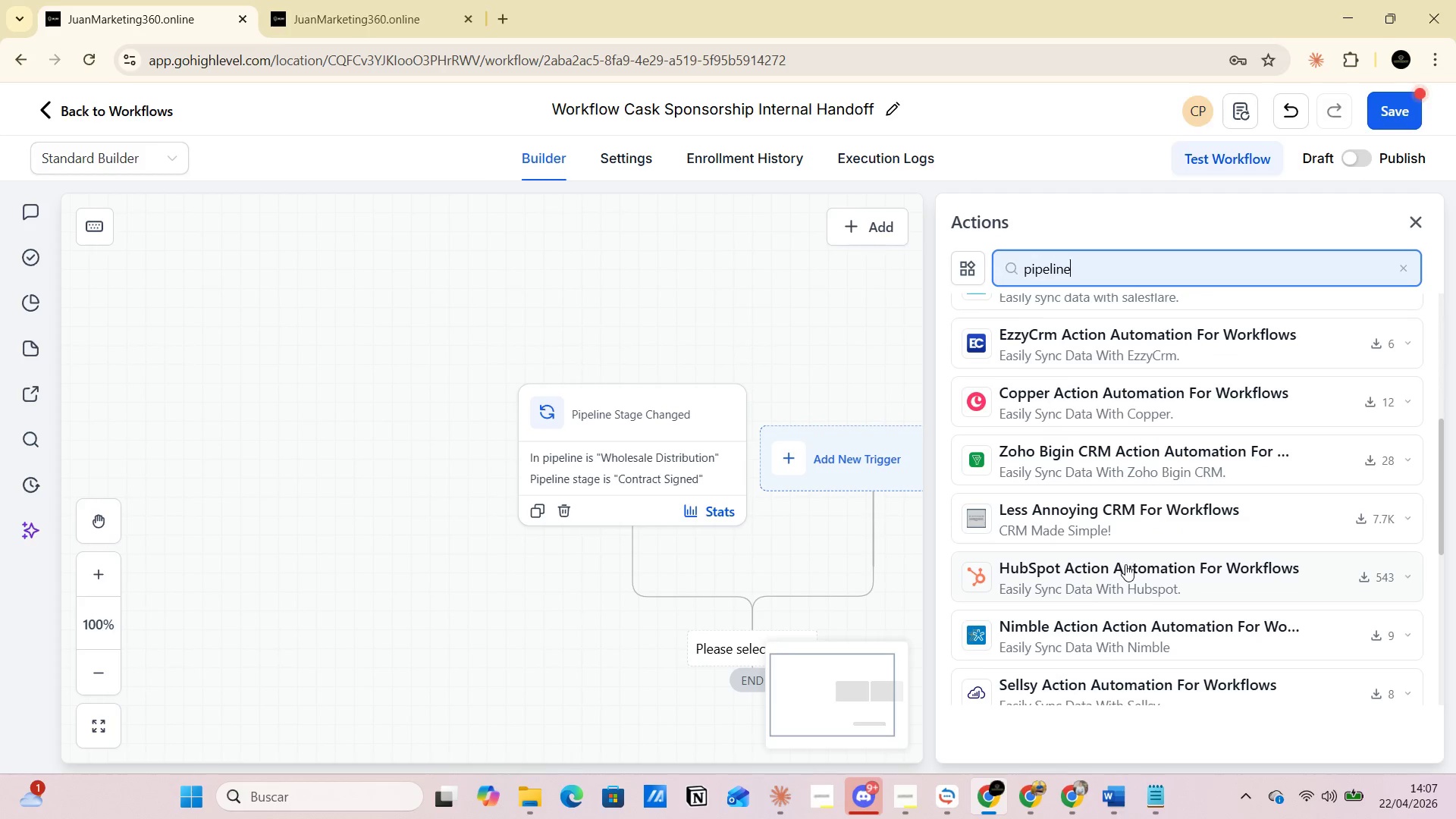 
scroll: coordinate [1125, 563], scroll_direction: up, amount: 5.0
 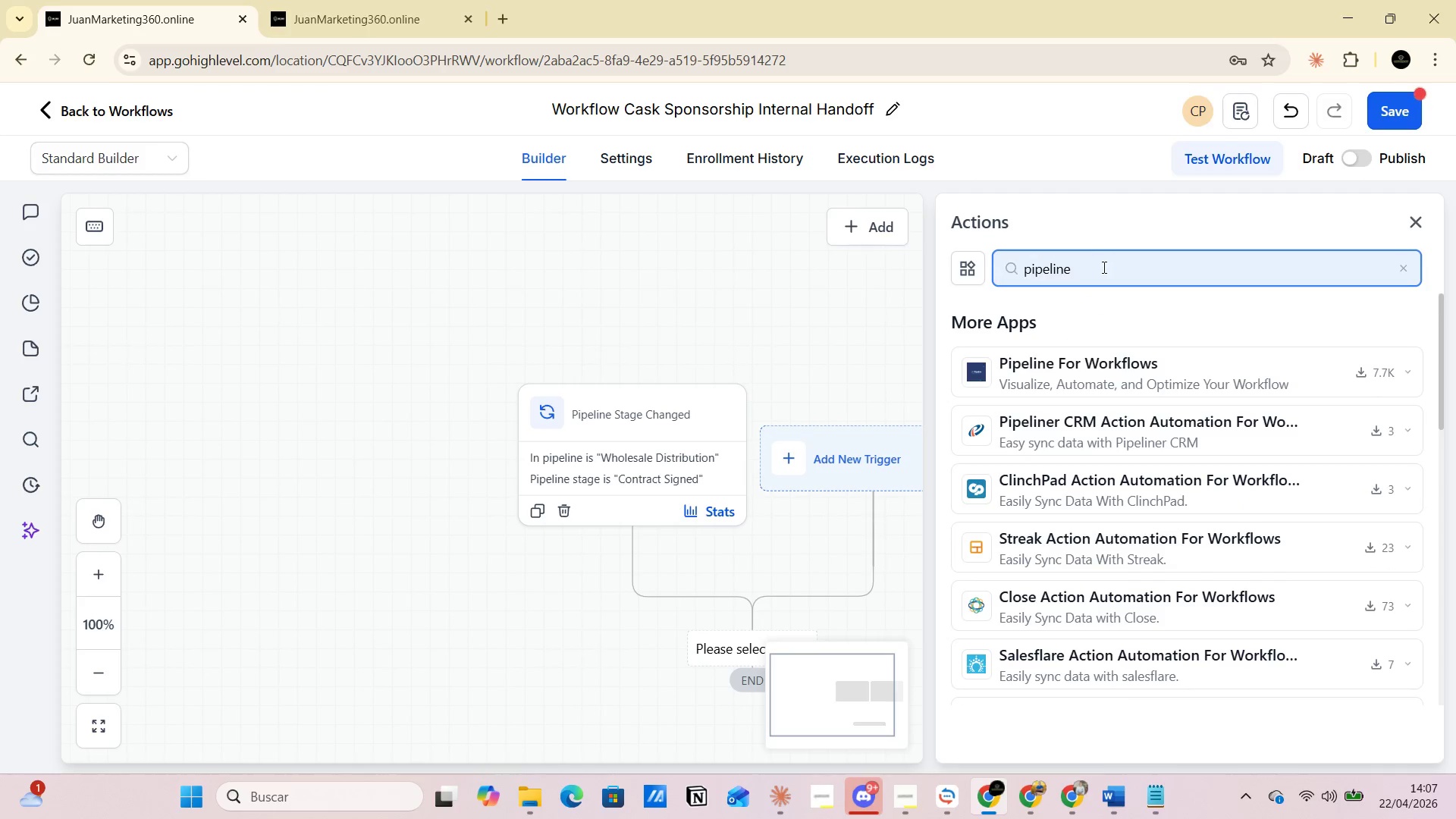 
left_click([1100, 270])
 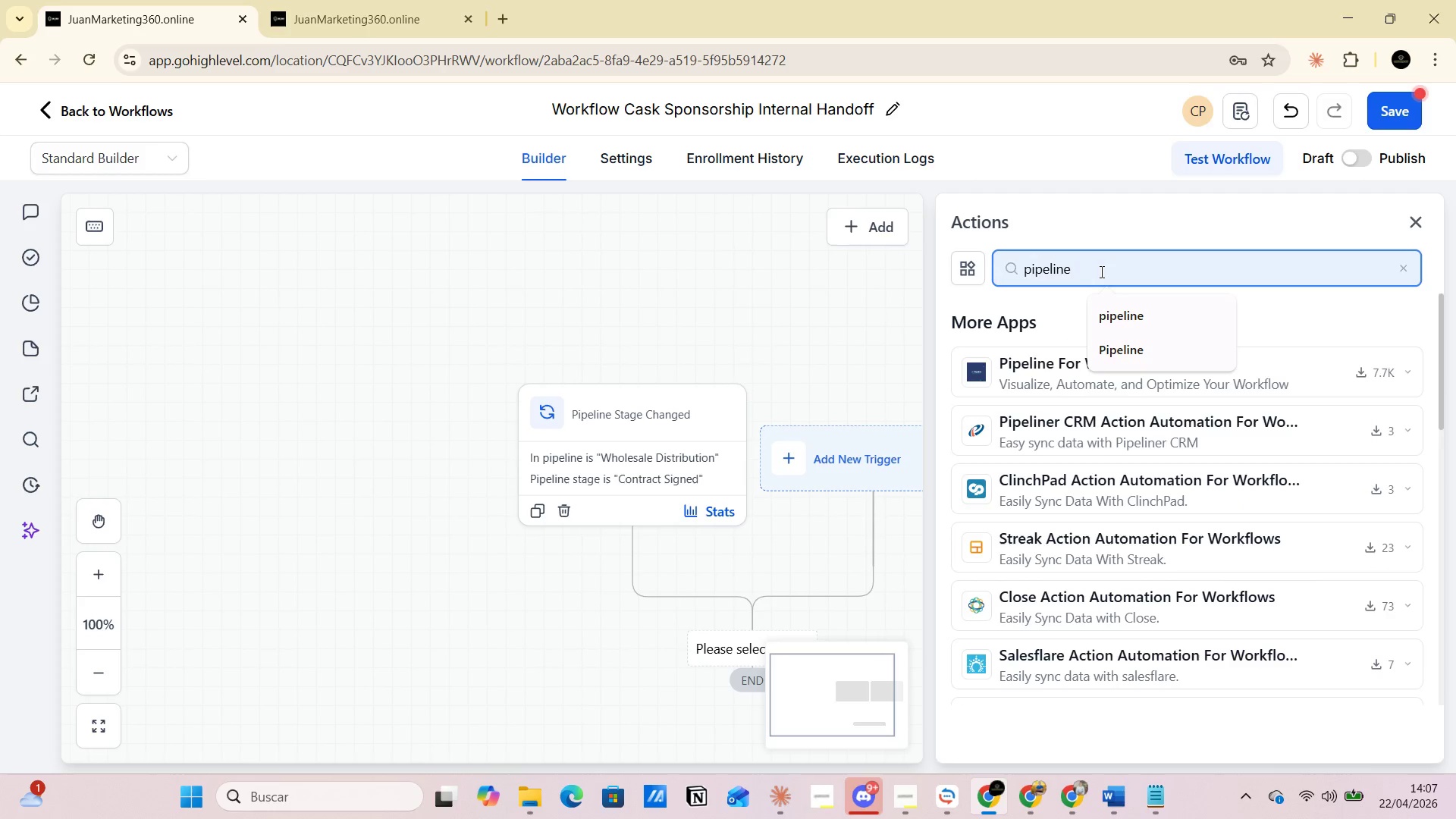 
key(Backspace)
 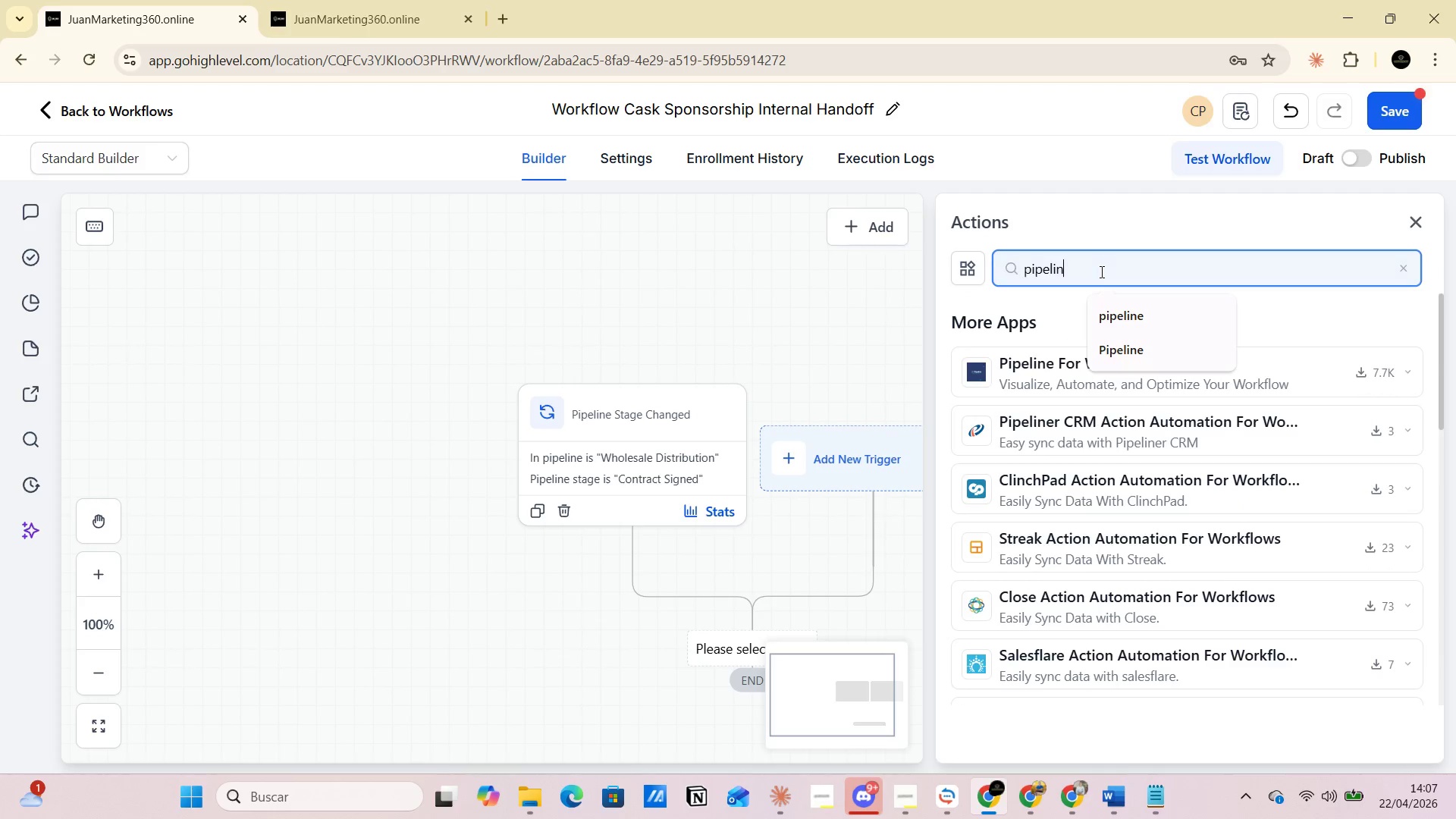 
key(Backspace)
 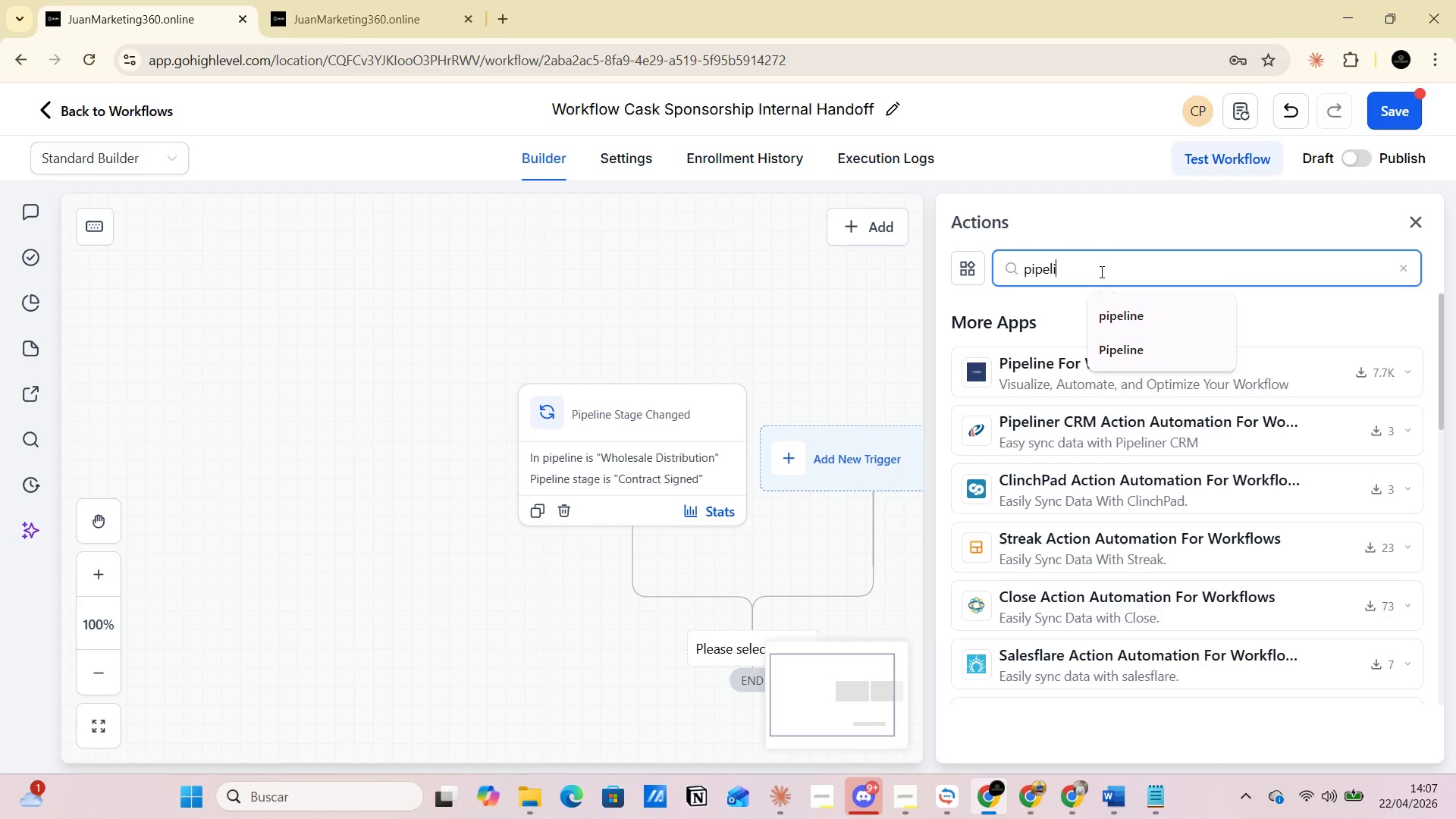 
key(Backspace)
 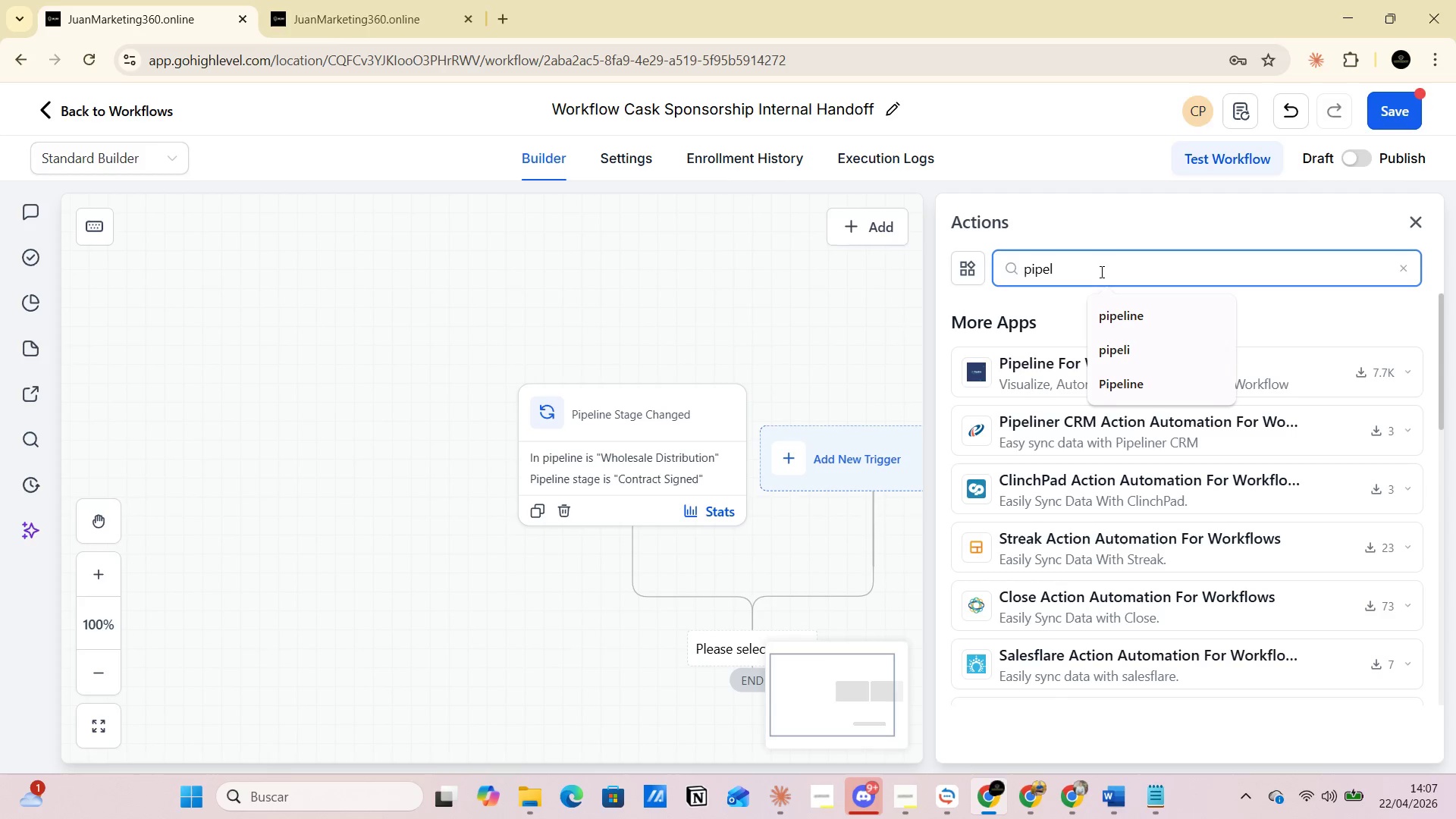 
key(Backspace)
 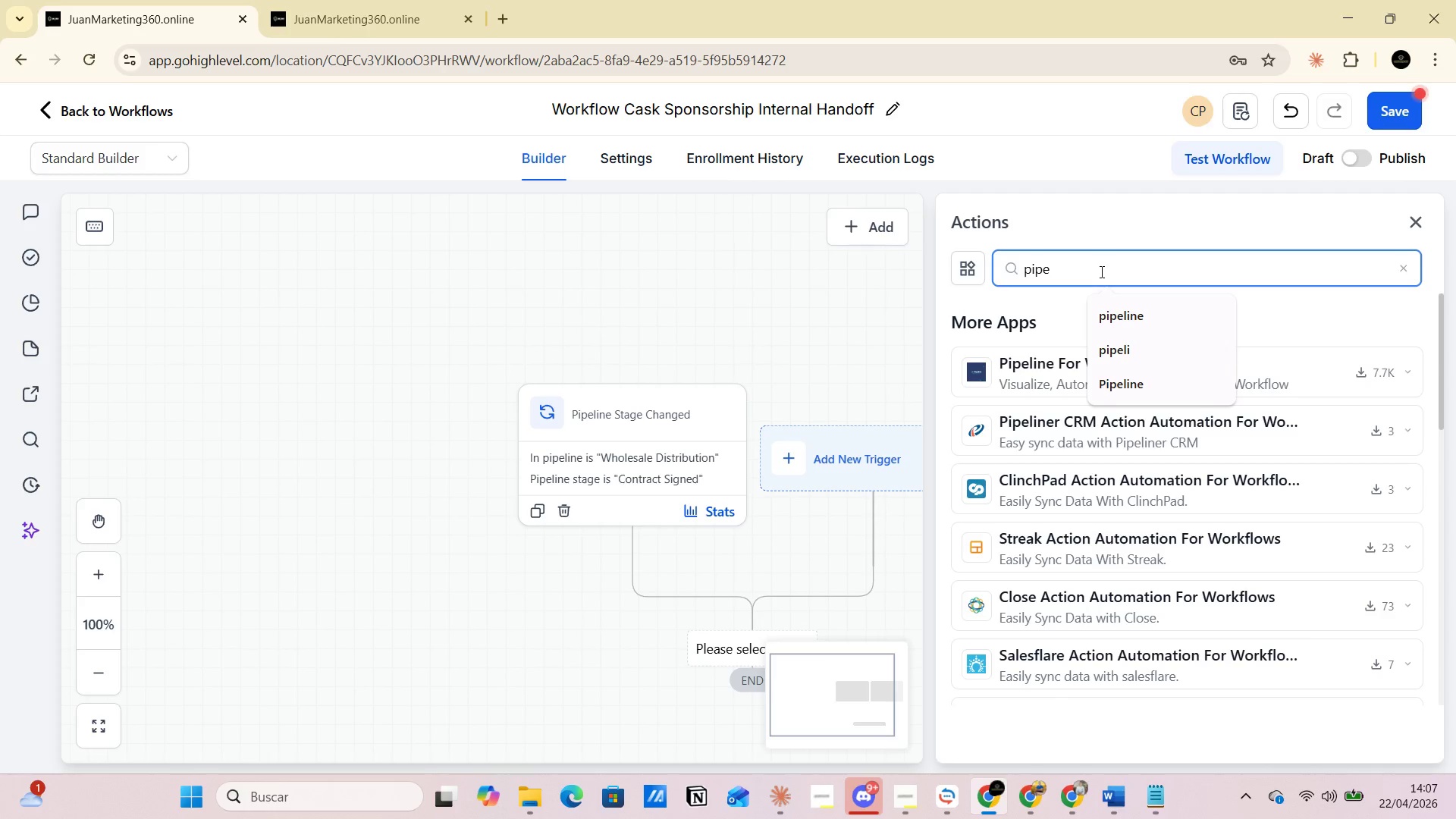 
key(Backspace)
 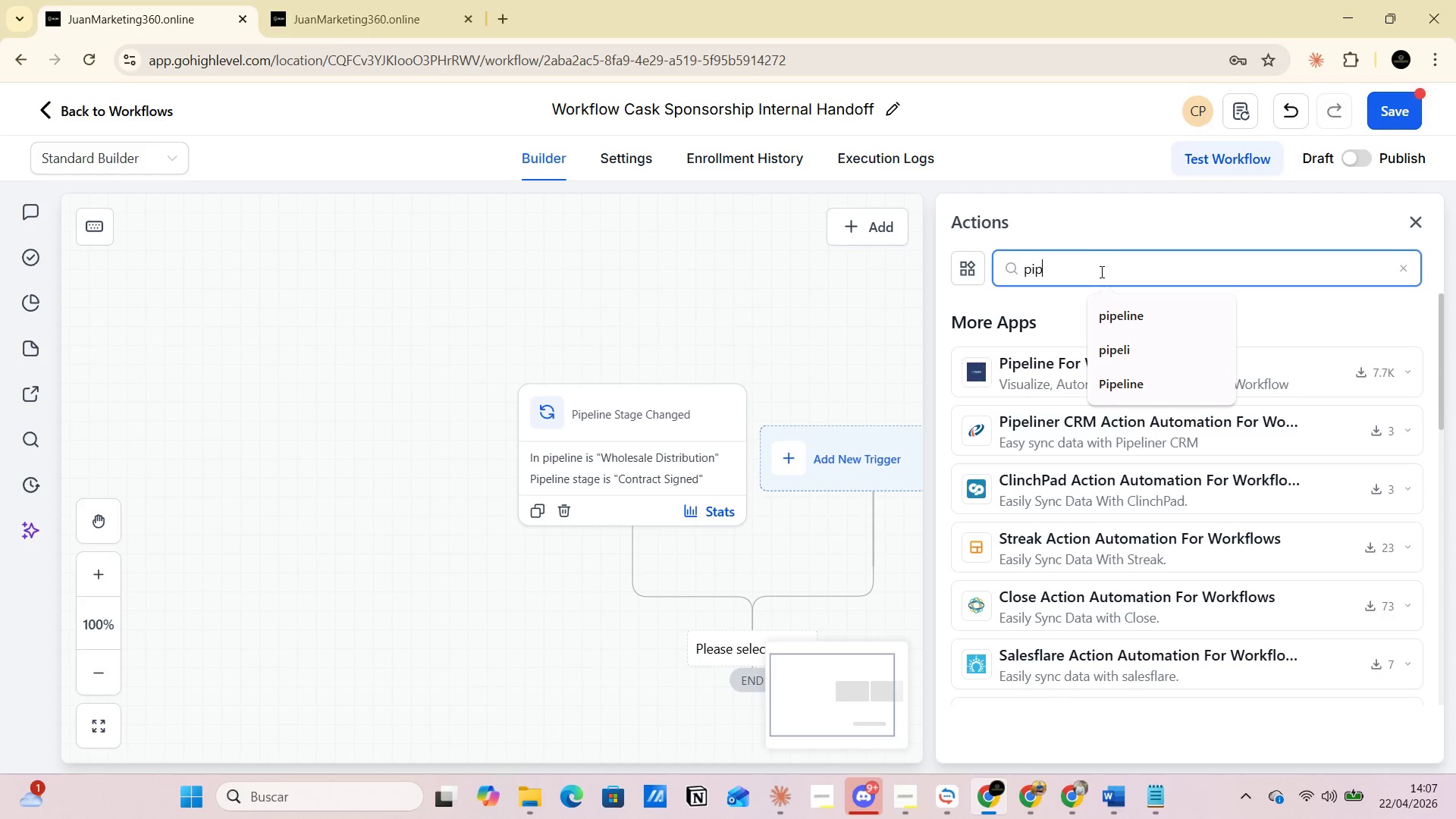 
key(Backspace)
 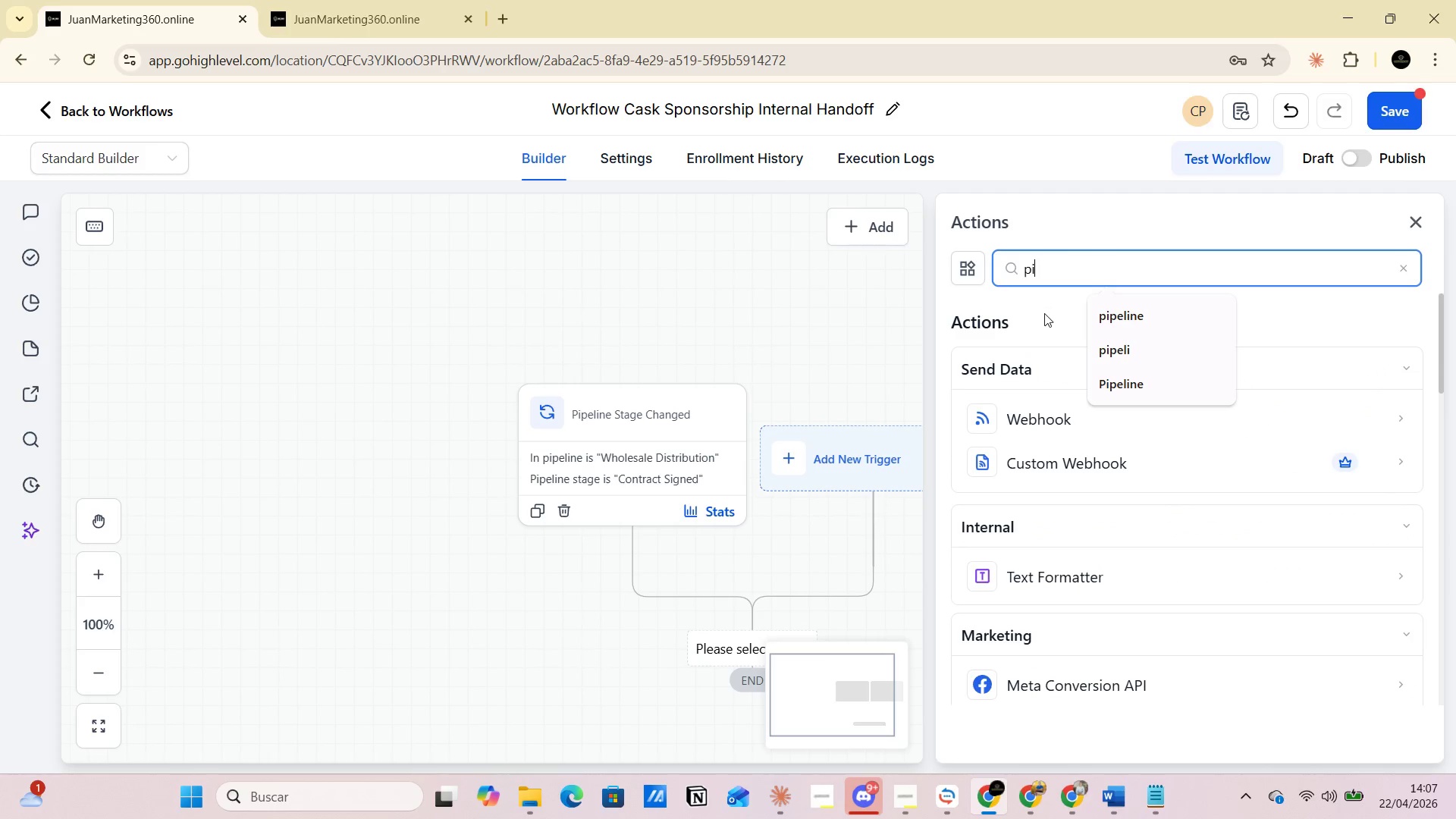 
scroll: coordinate [1078, 513], scroll_direction: down, amount: 2.0
 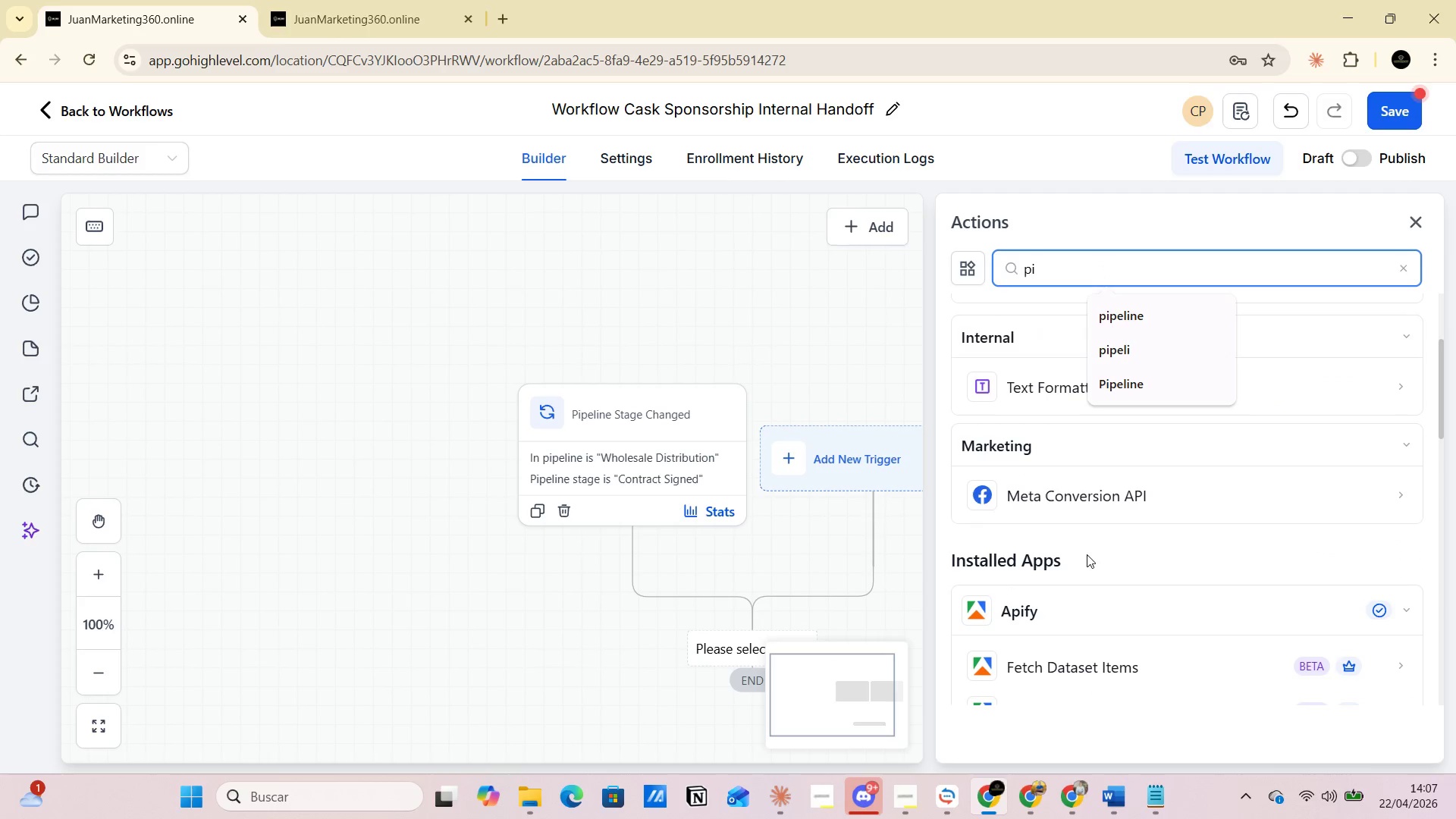 
scroll: coordinate [1087, 548], scroll_direction: up, amount: 3.0
 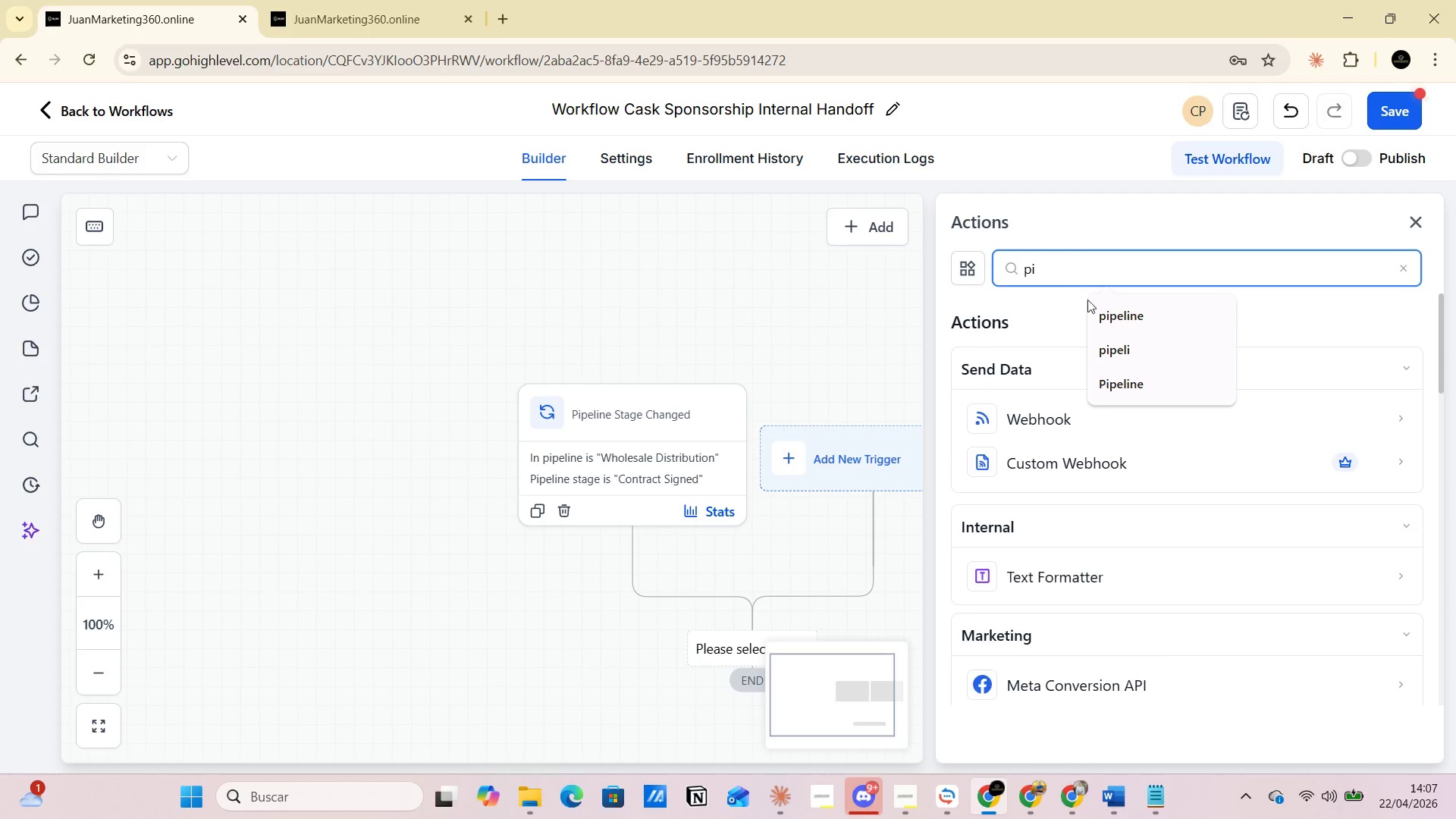 
left_click([1116, 310])
 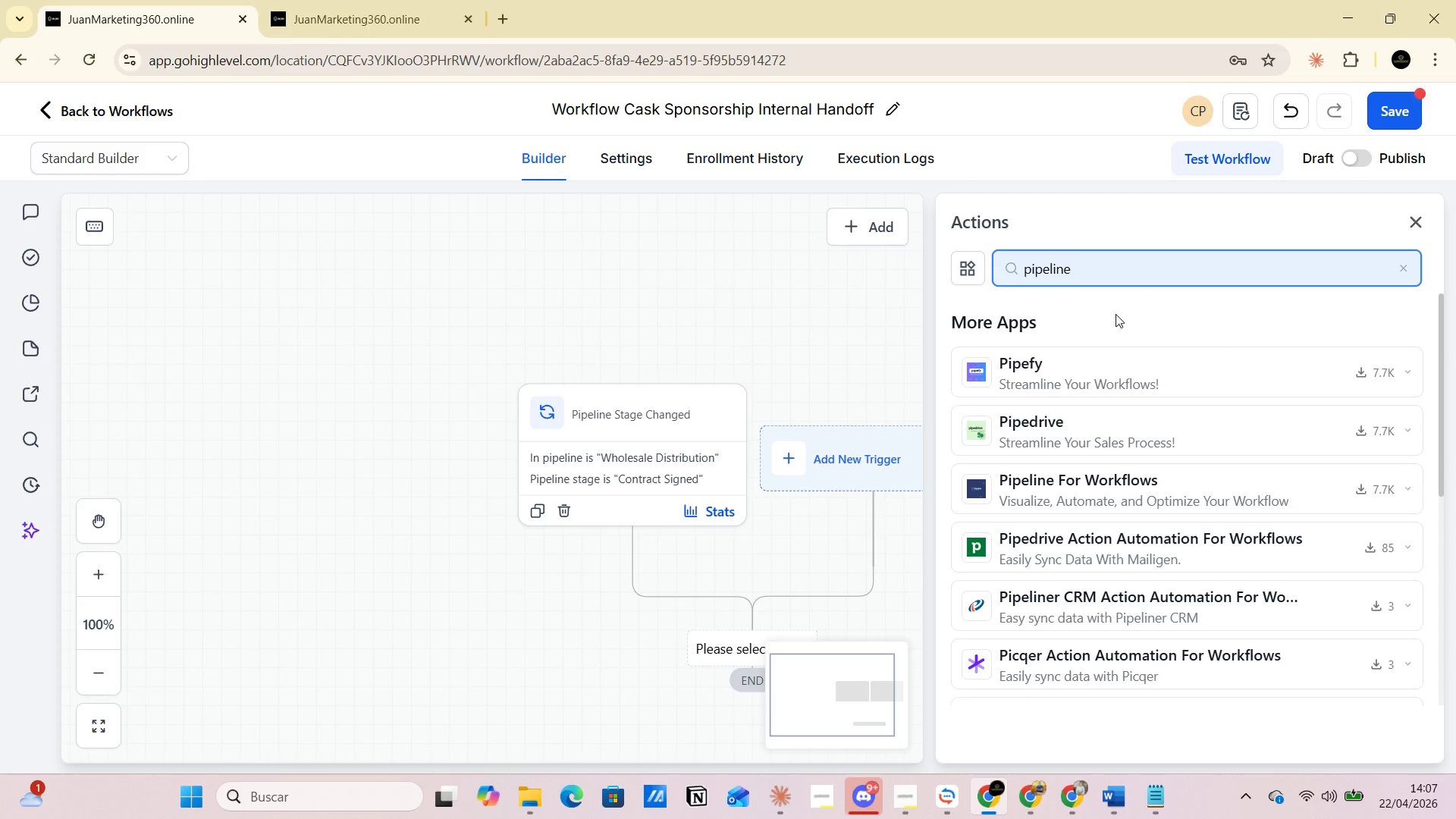 
scroll: coordinate [1088, 577], scroll_direction: down, amount: 9.0
 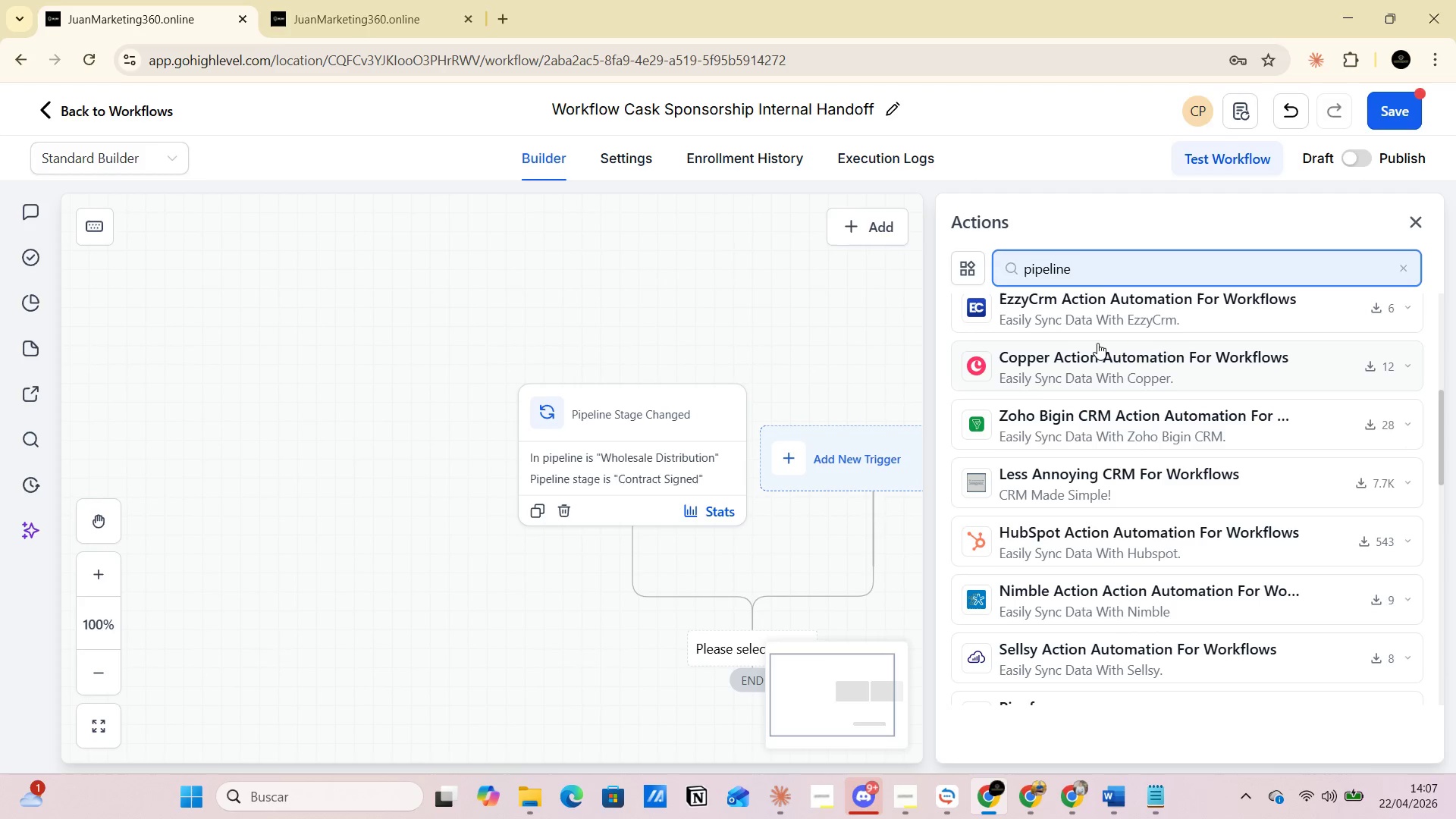 
scroll: coordinate [1094, 504], scroll_direction: up, amount: 12.0
 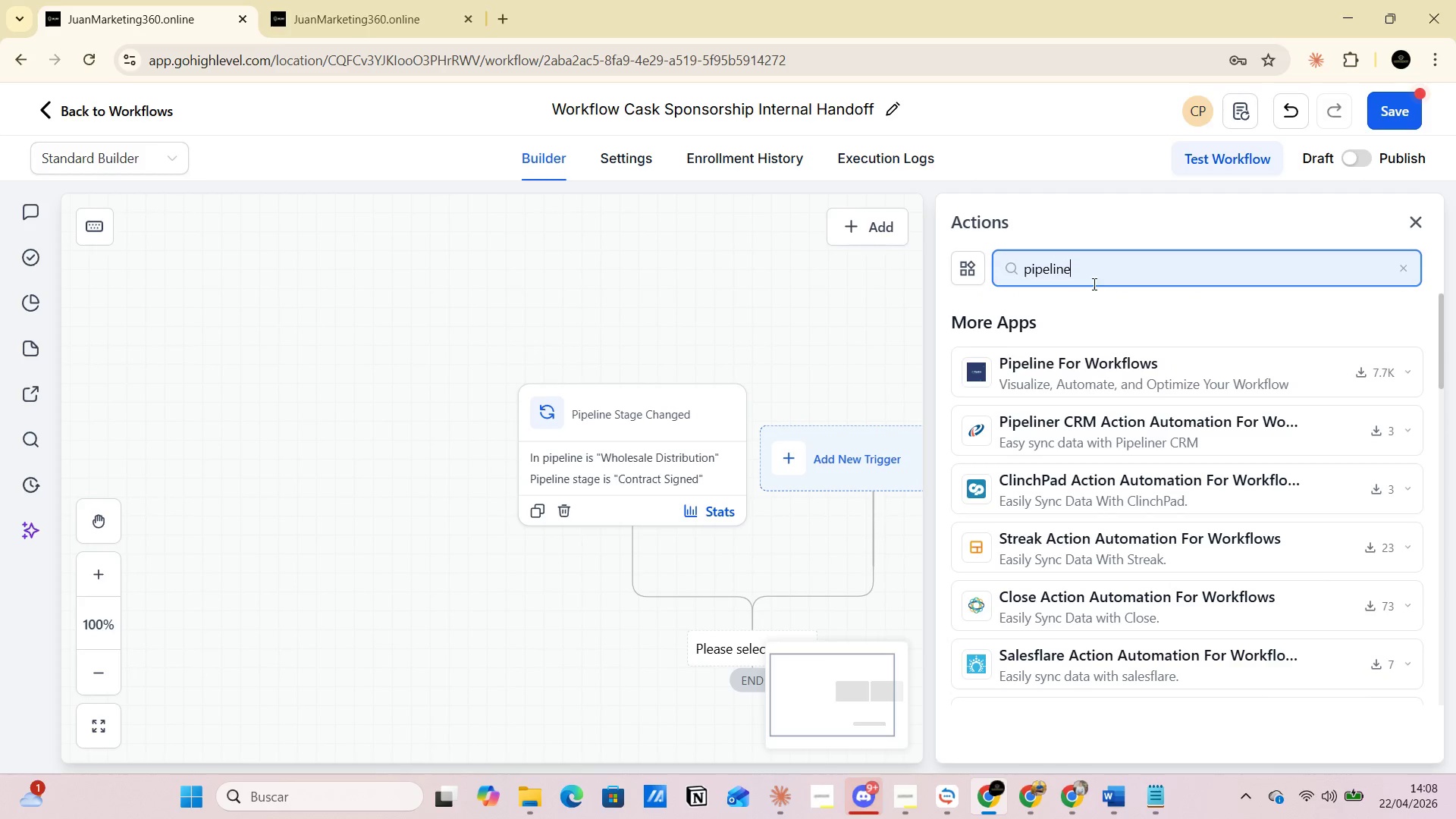 
left_click([1097, 276])
 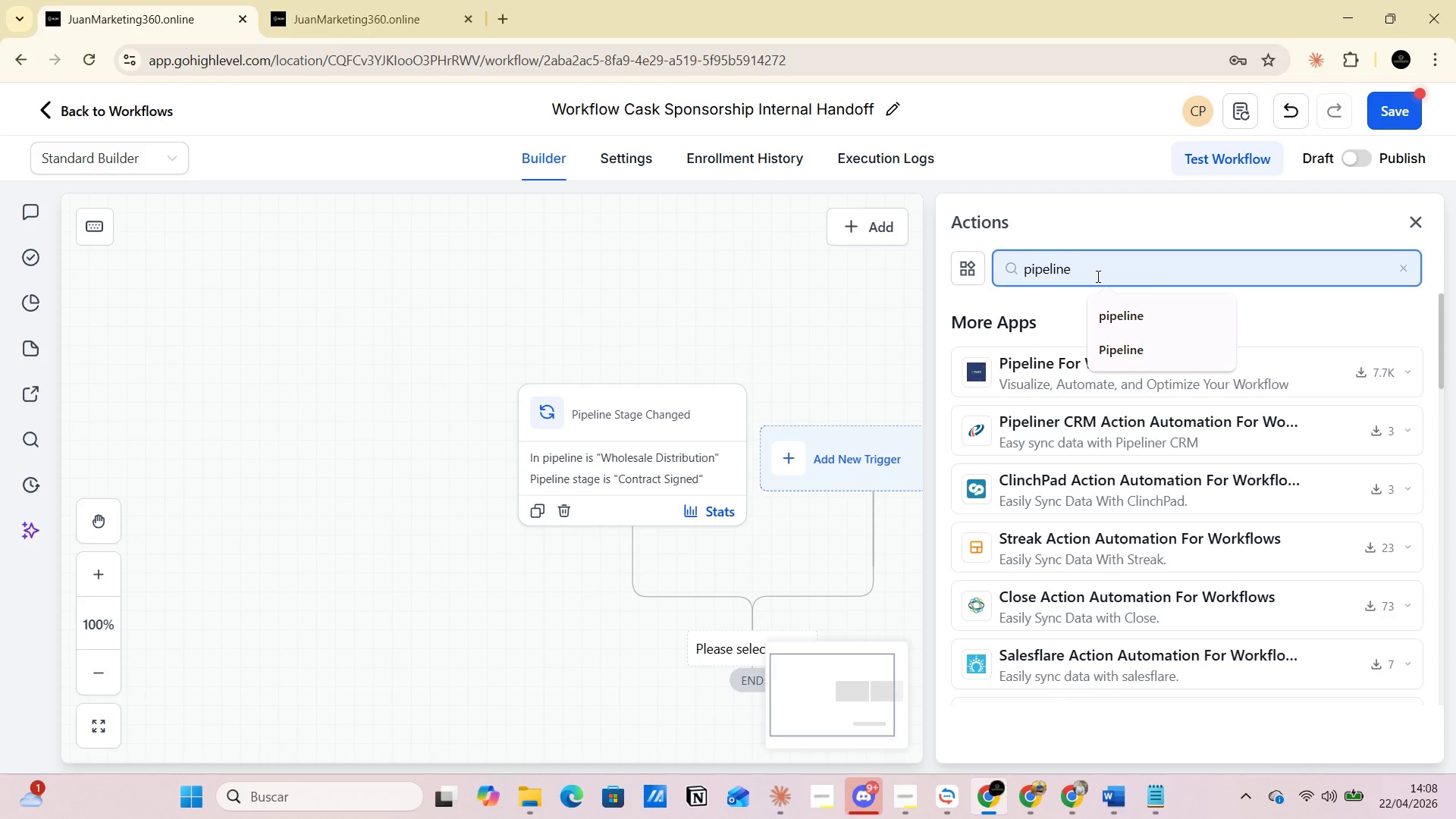 
key(Backspace)
key(Backspace)
key(Backspace)
key(Backspace)
key(Backspace)
key(Backspace)
type(pelined)
key(Backspace)
key(Backspace)
 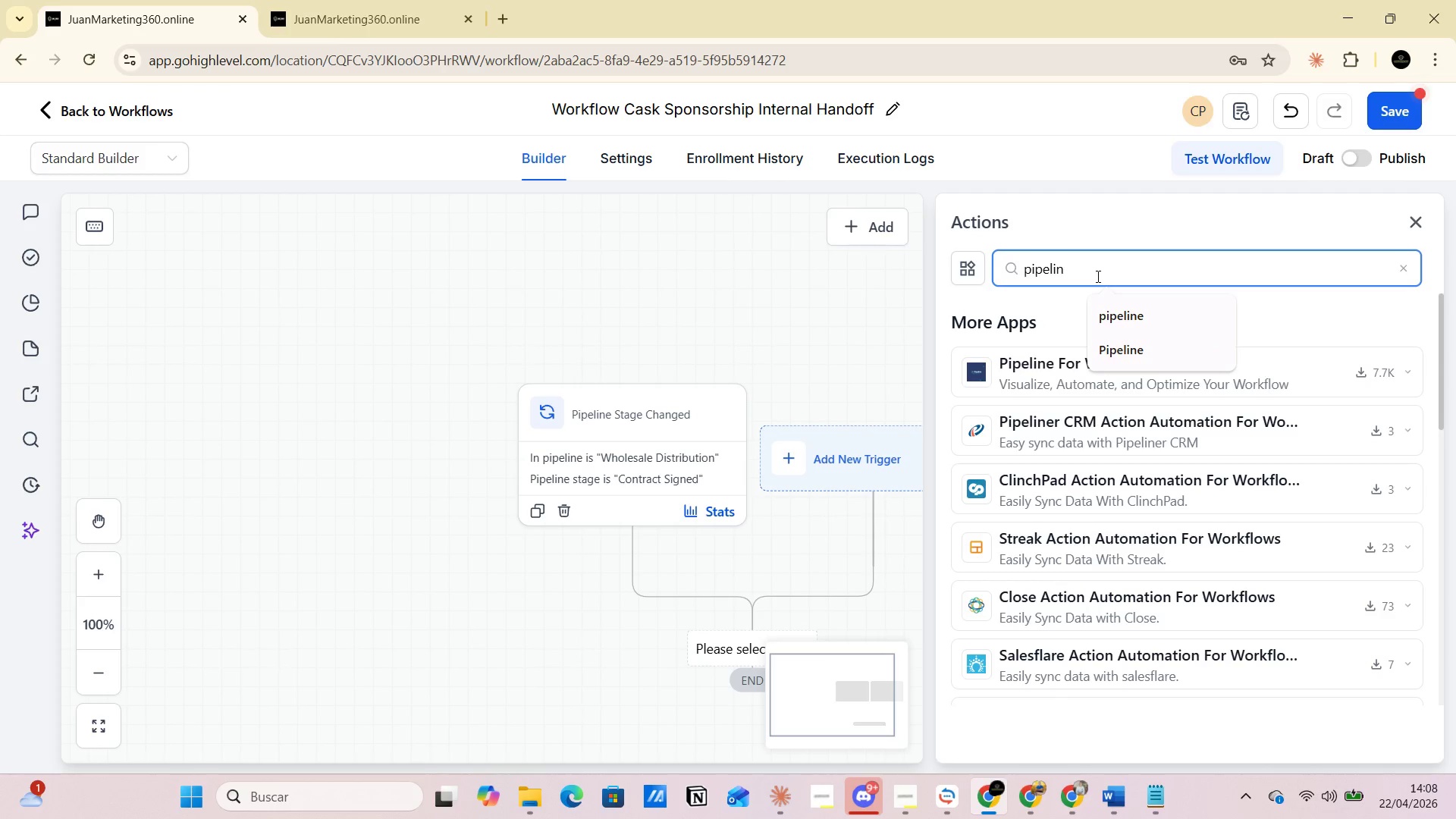 
left_click([1096, 274])
 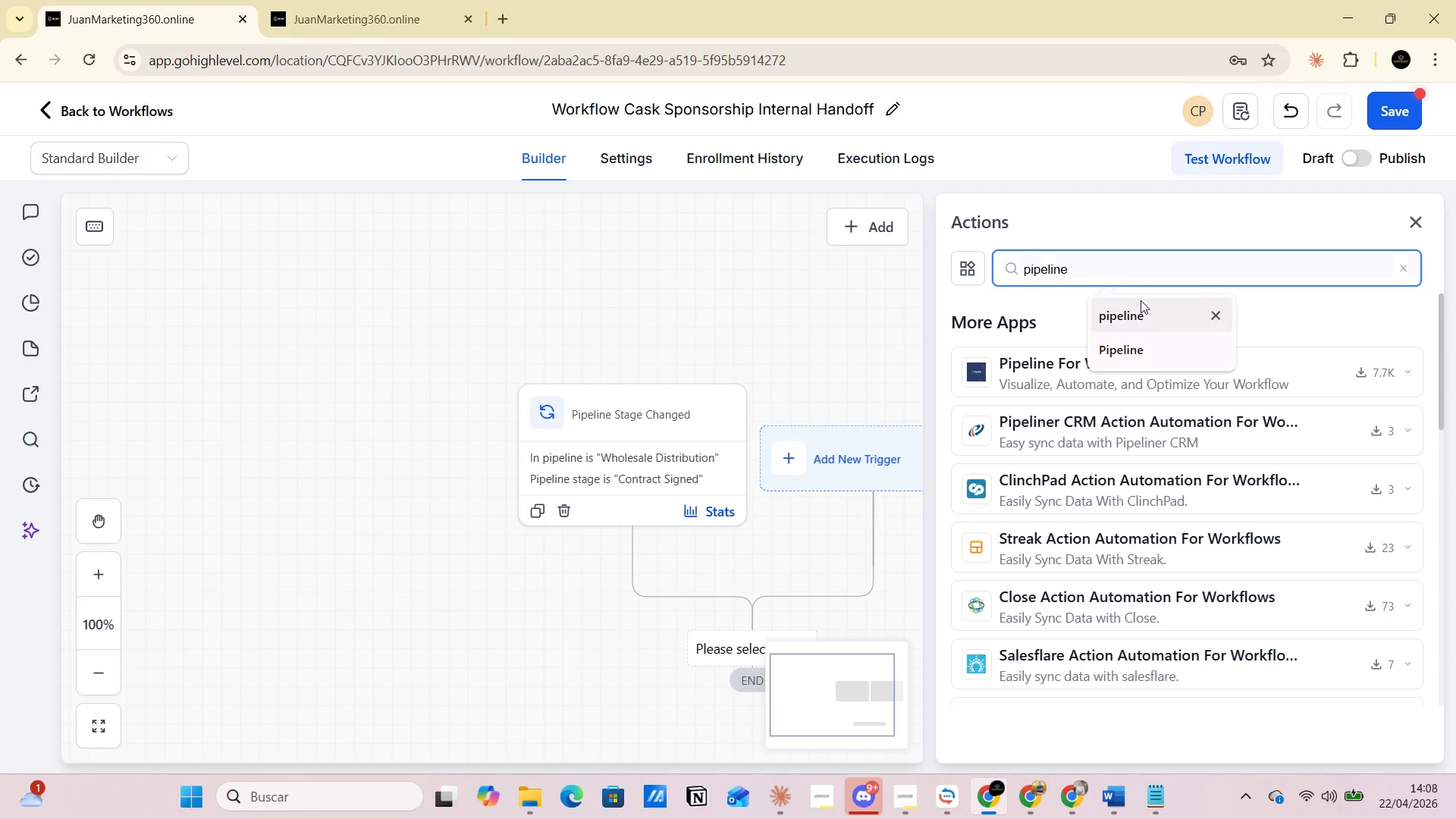 
left_click([1131, 319])
 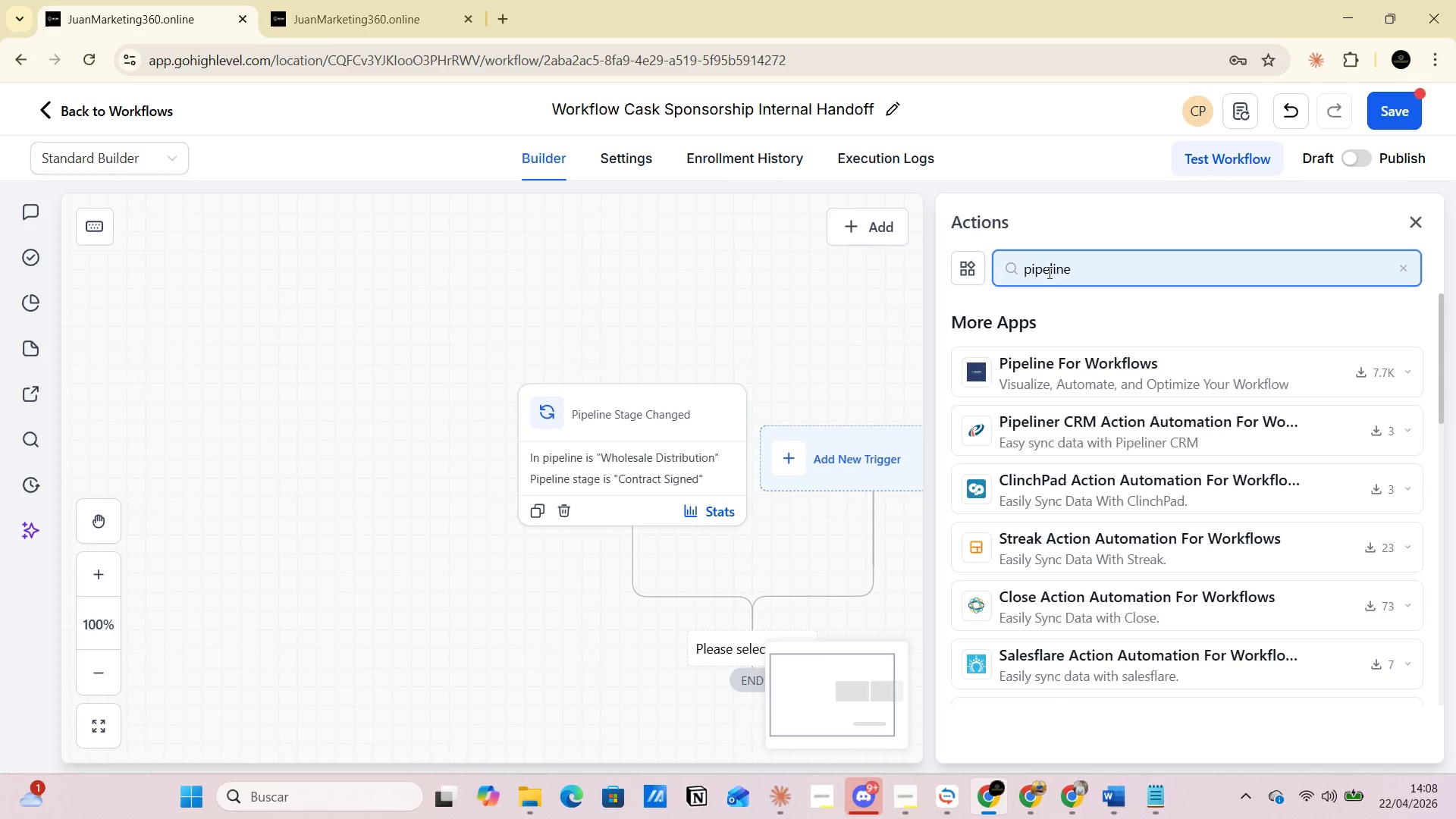 
left_click([1034, 271])
 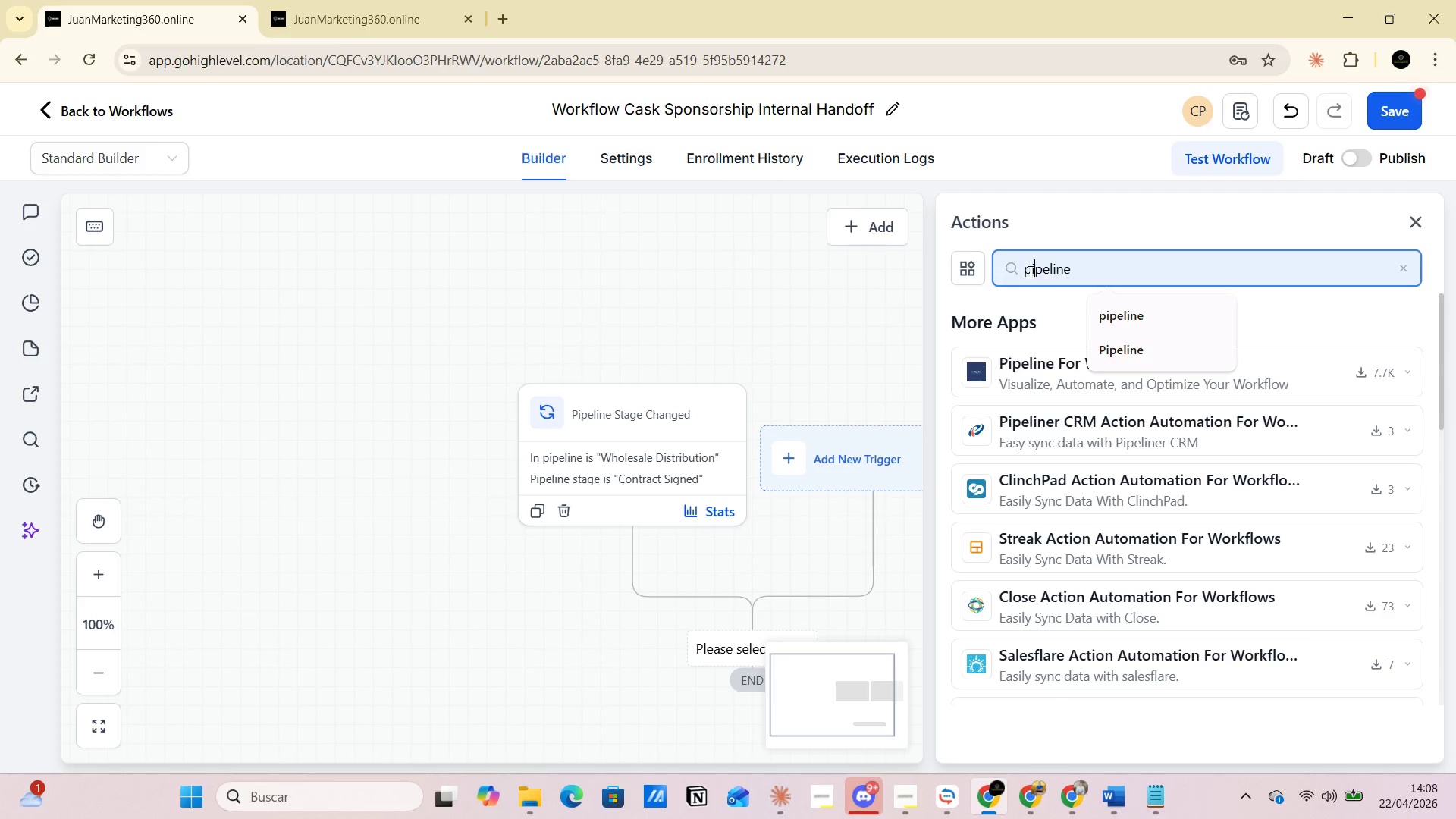 
left_click([1029, 271])
 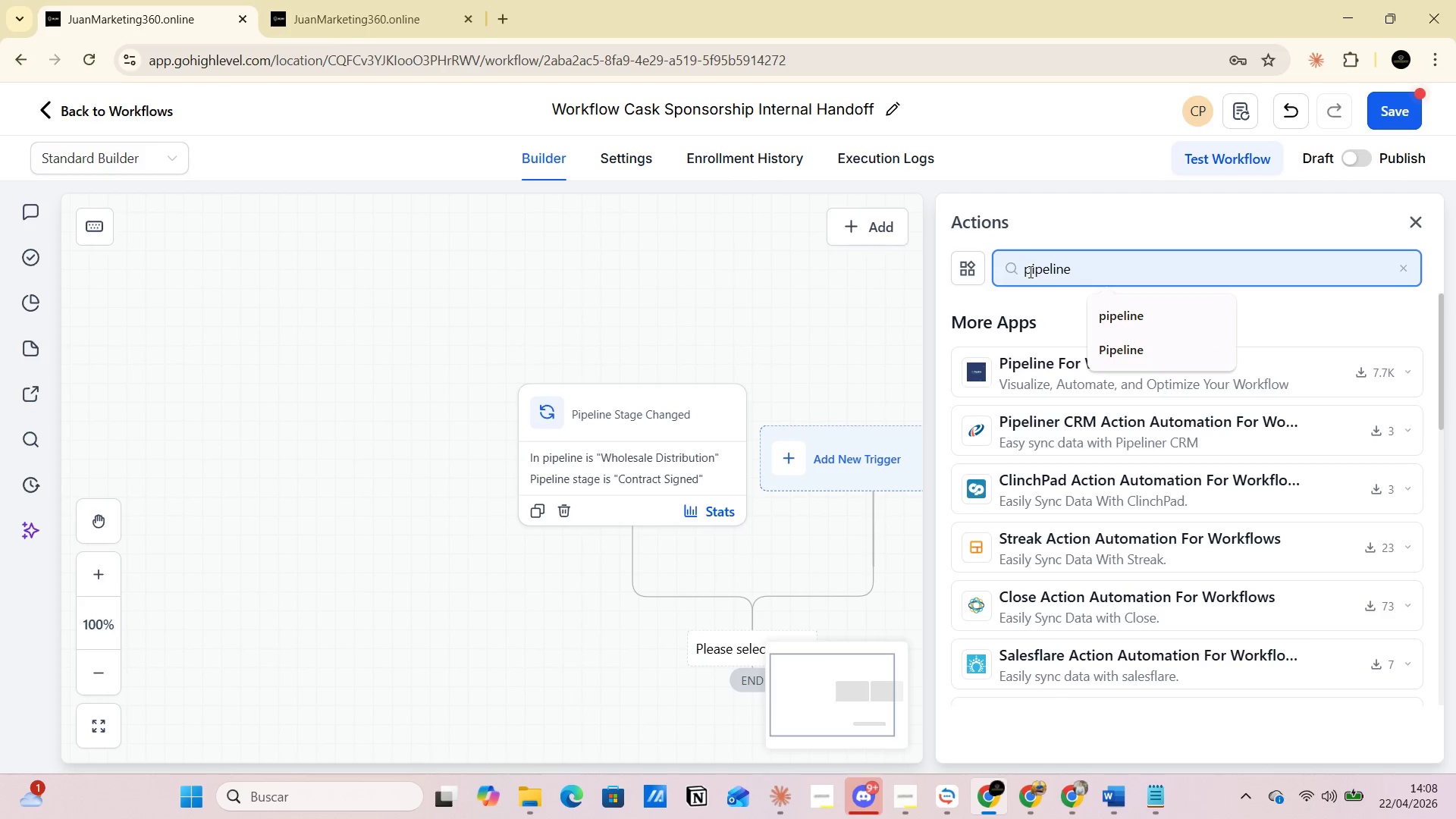 
key(Backspace)
 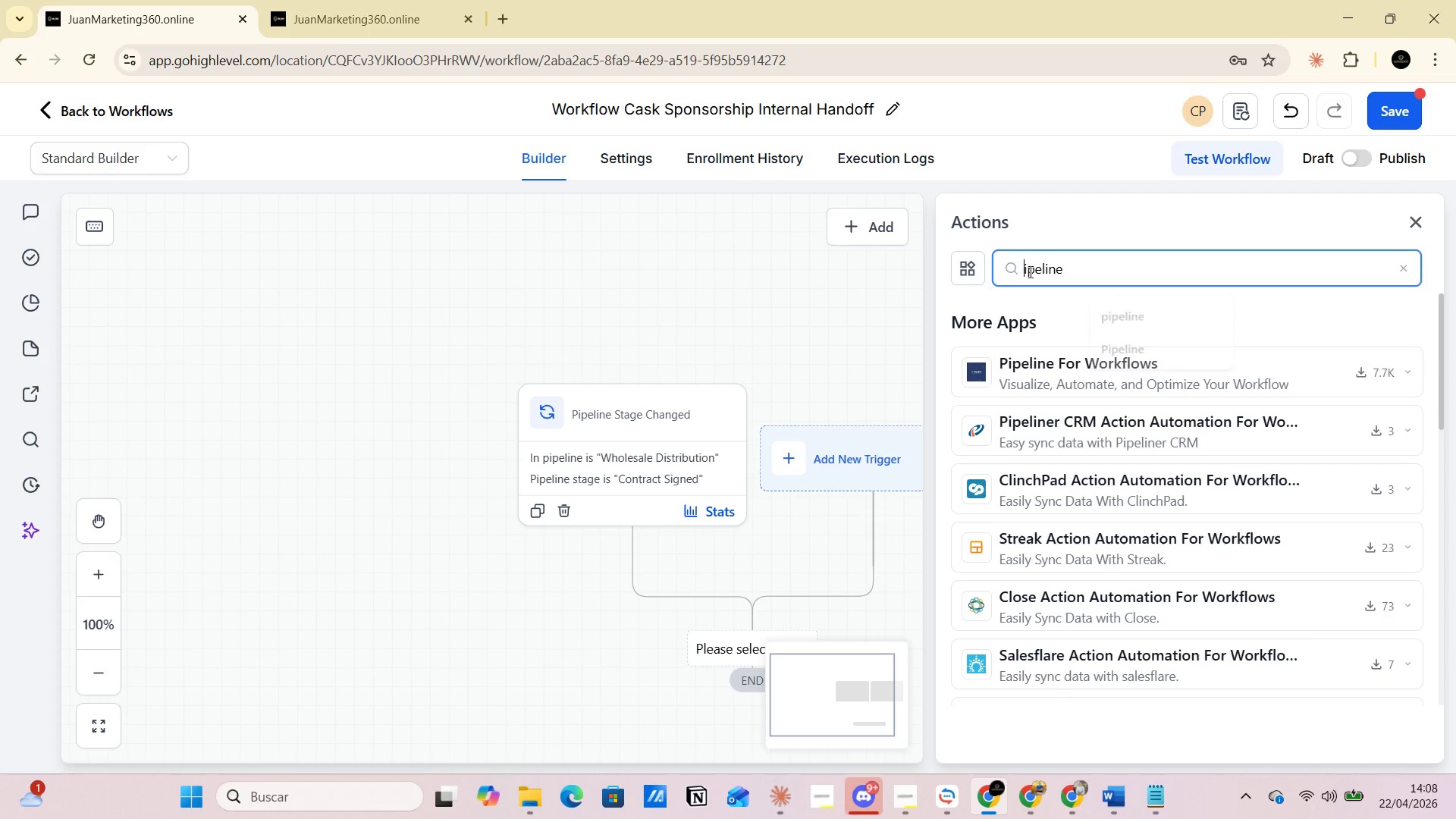 
key(CapsLock)
 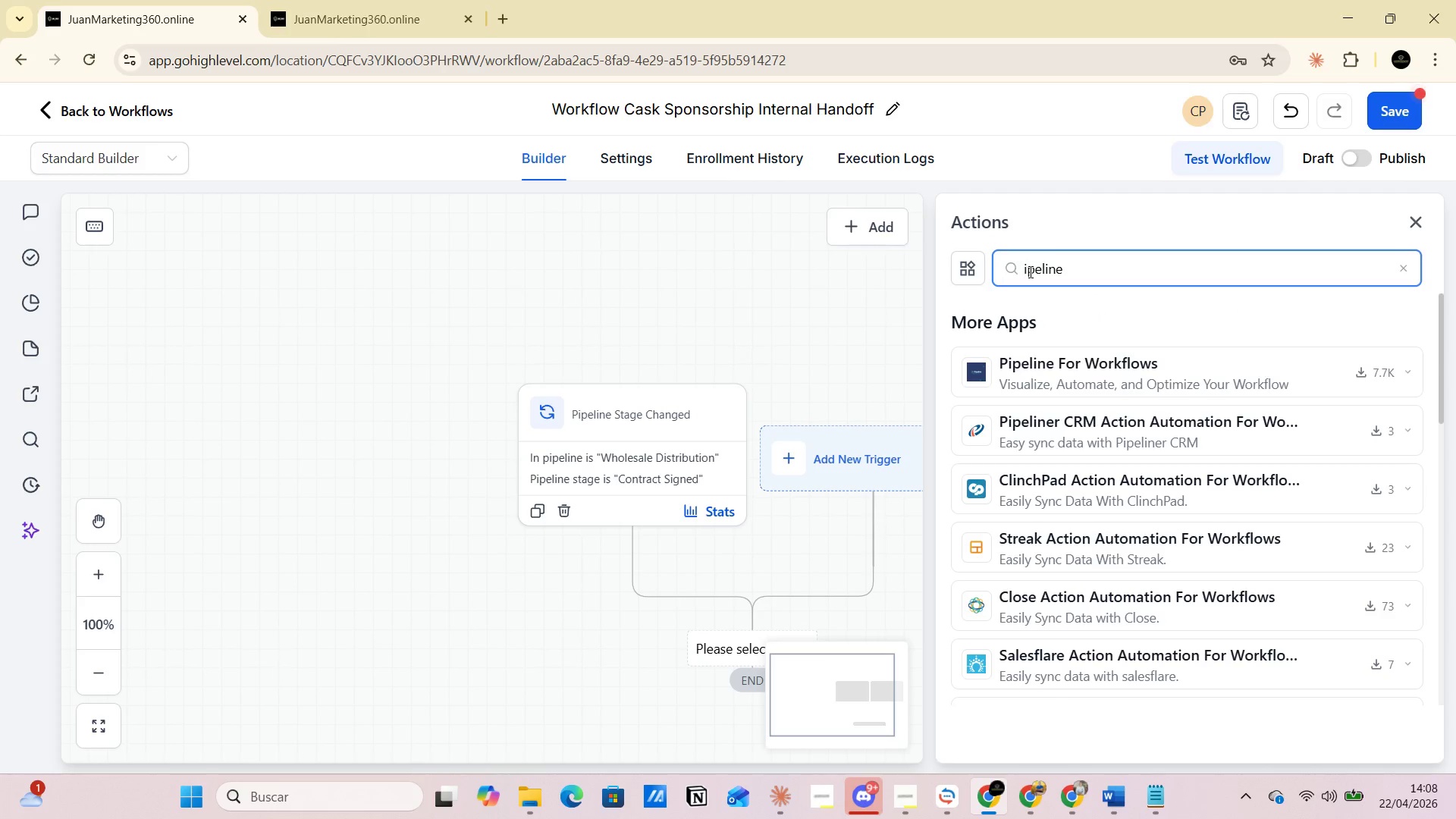 
key(P)
 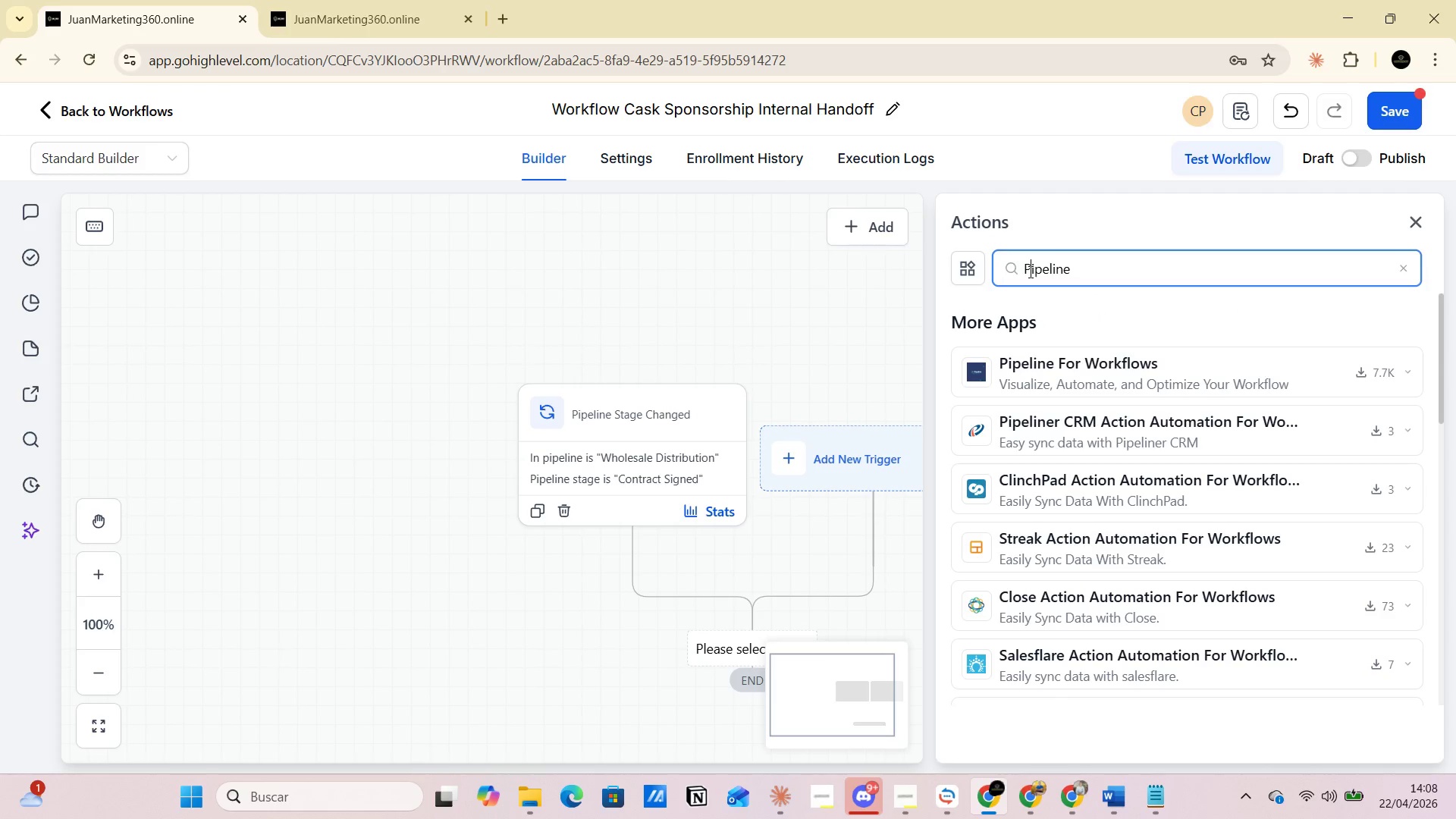 
key(CapsLock)
 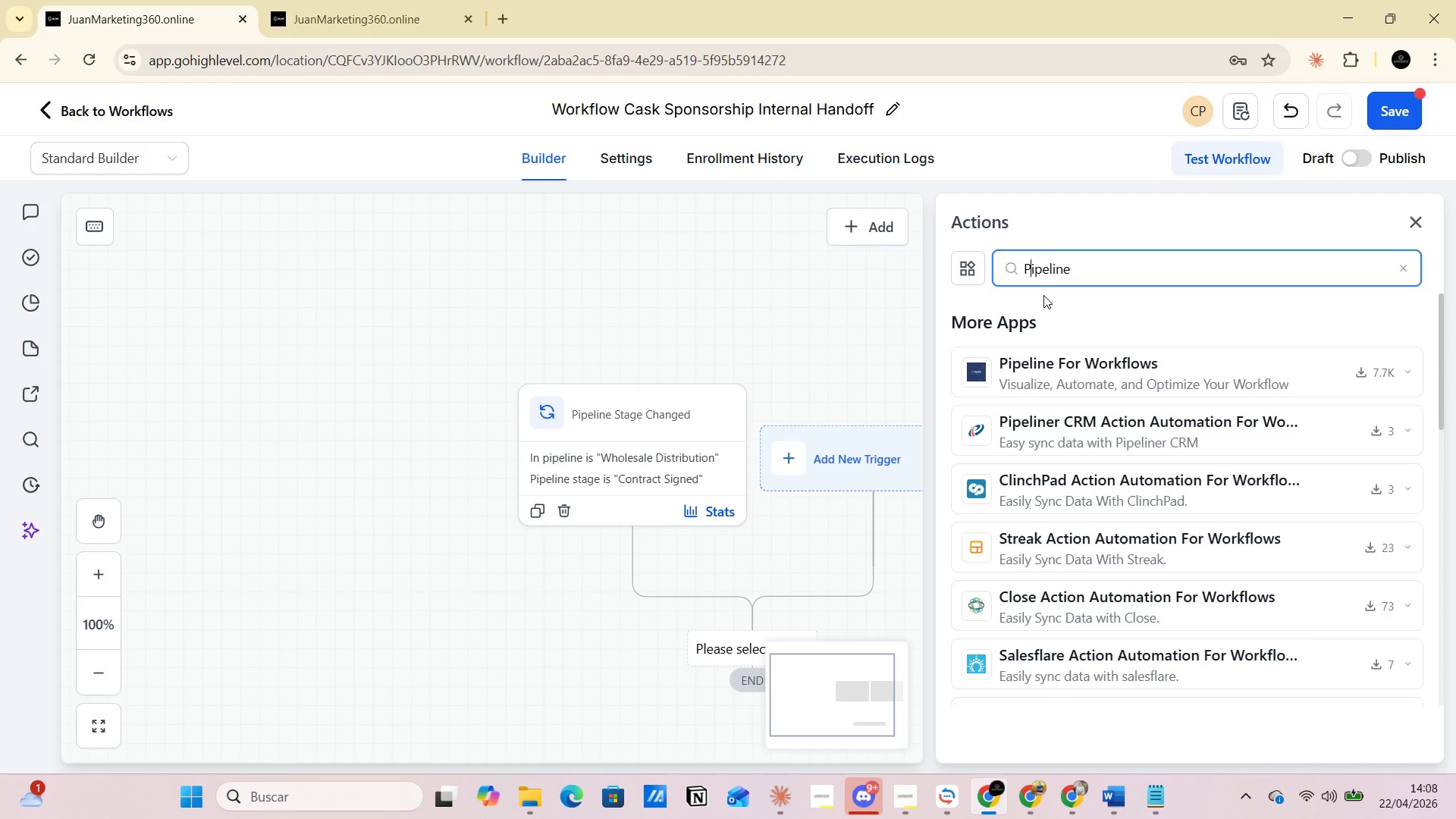 
scroll: coordinate [1106, 554], scroll_direction: down, amount: 3.0
 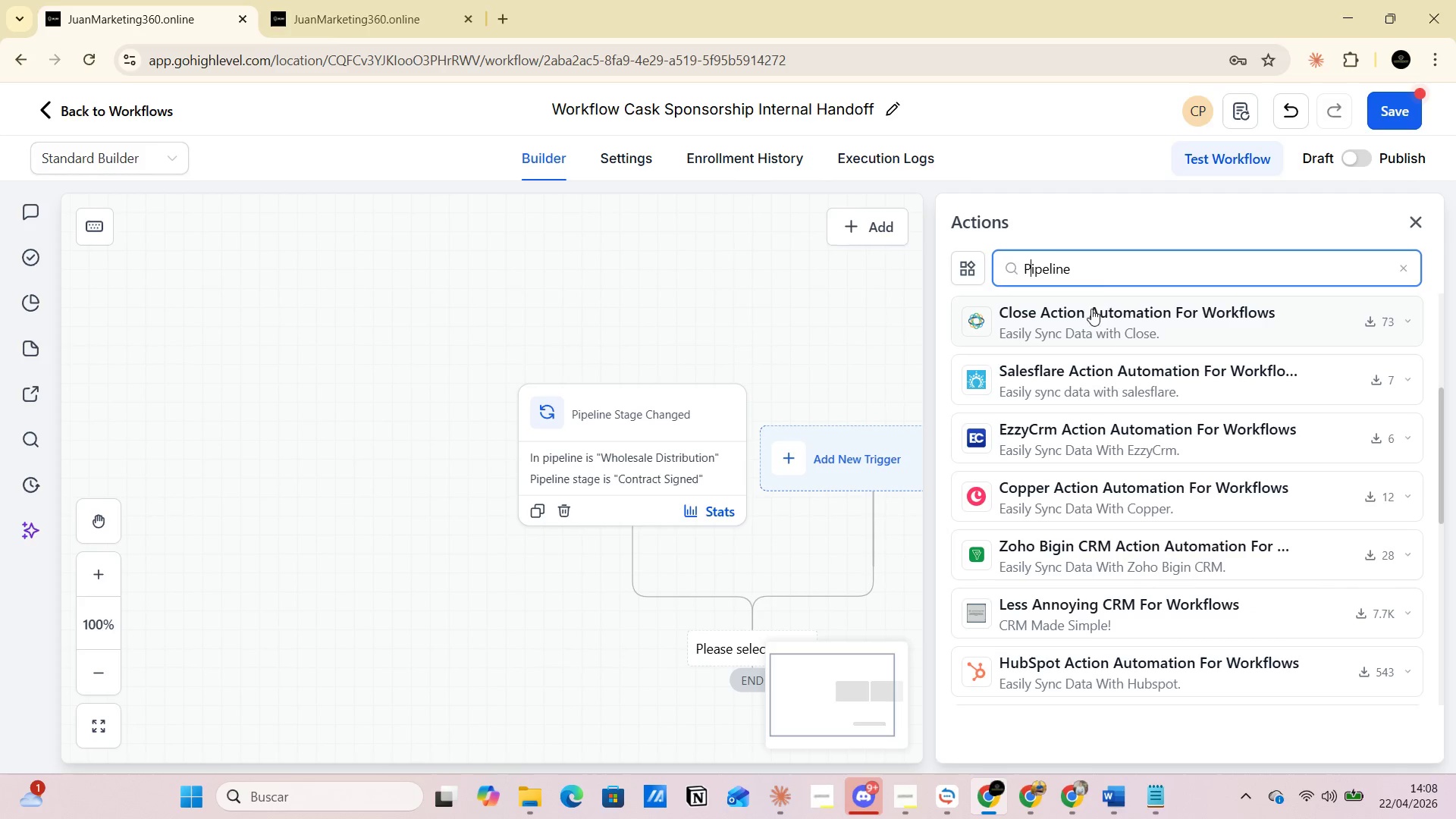 
left_click([1103, 267])
 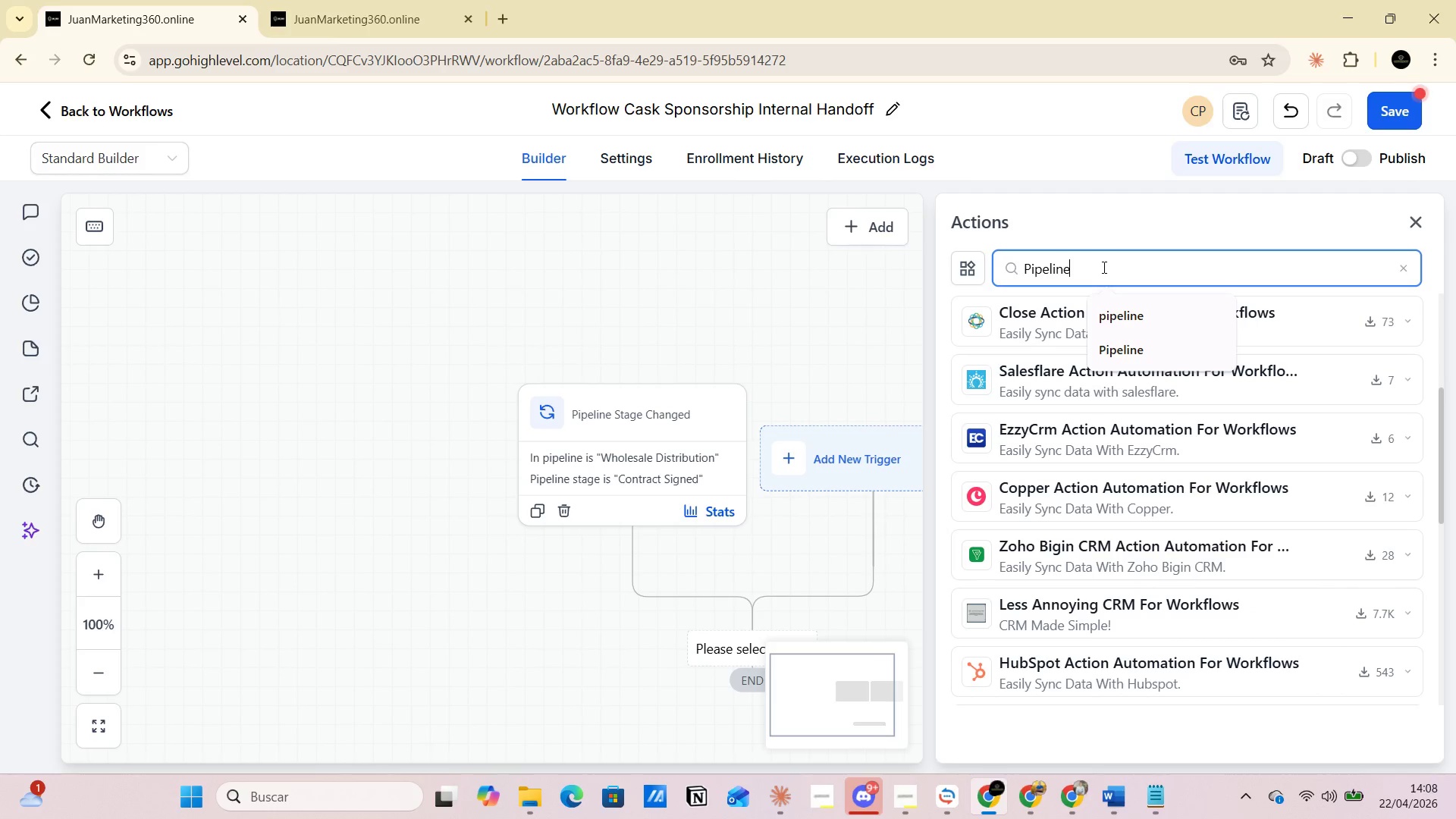 
type( stage)
 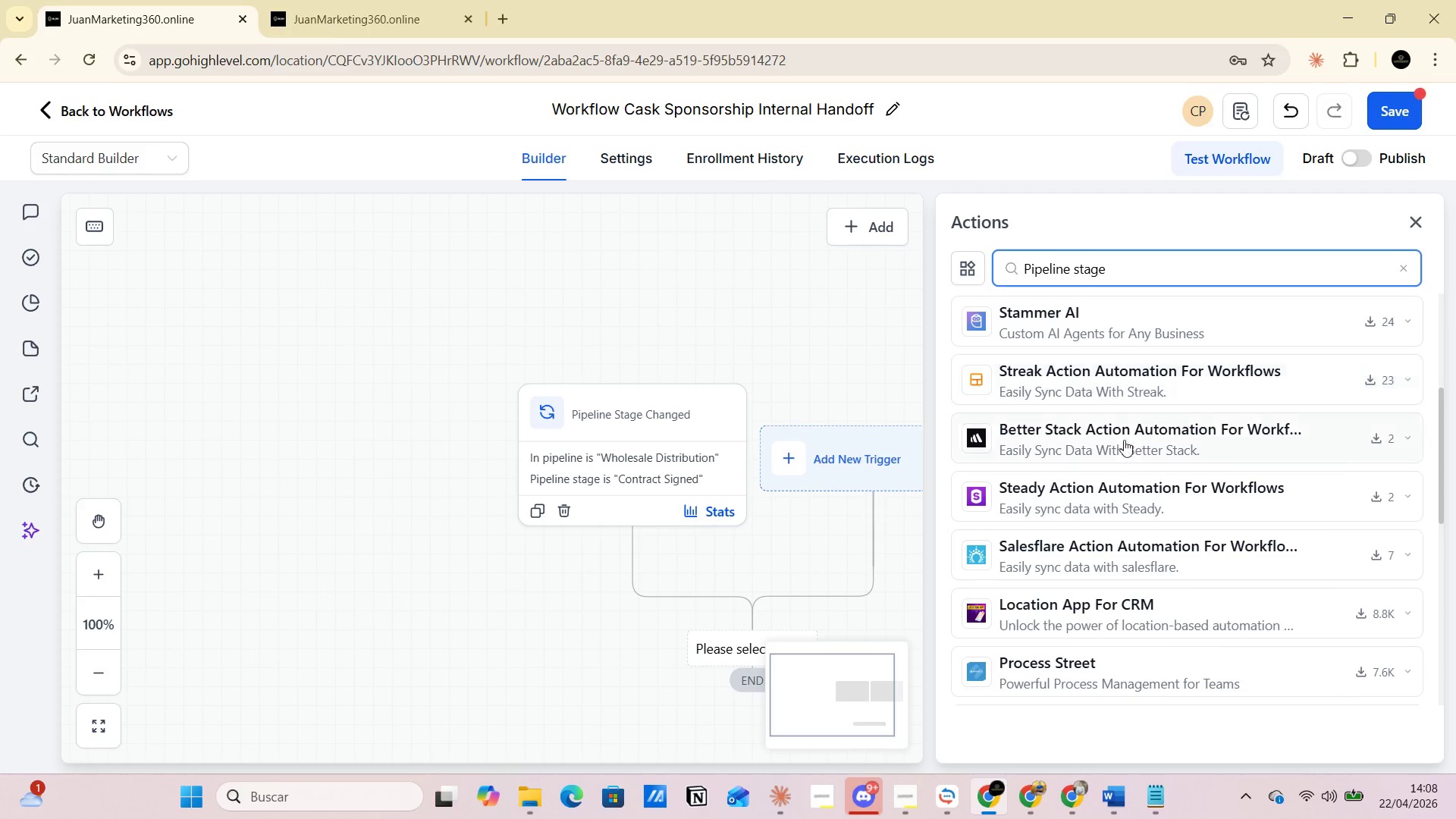 
scroll: coordinate [1108, 519], scroll_direction: down, amount: 6.0
 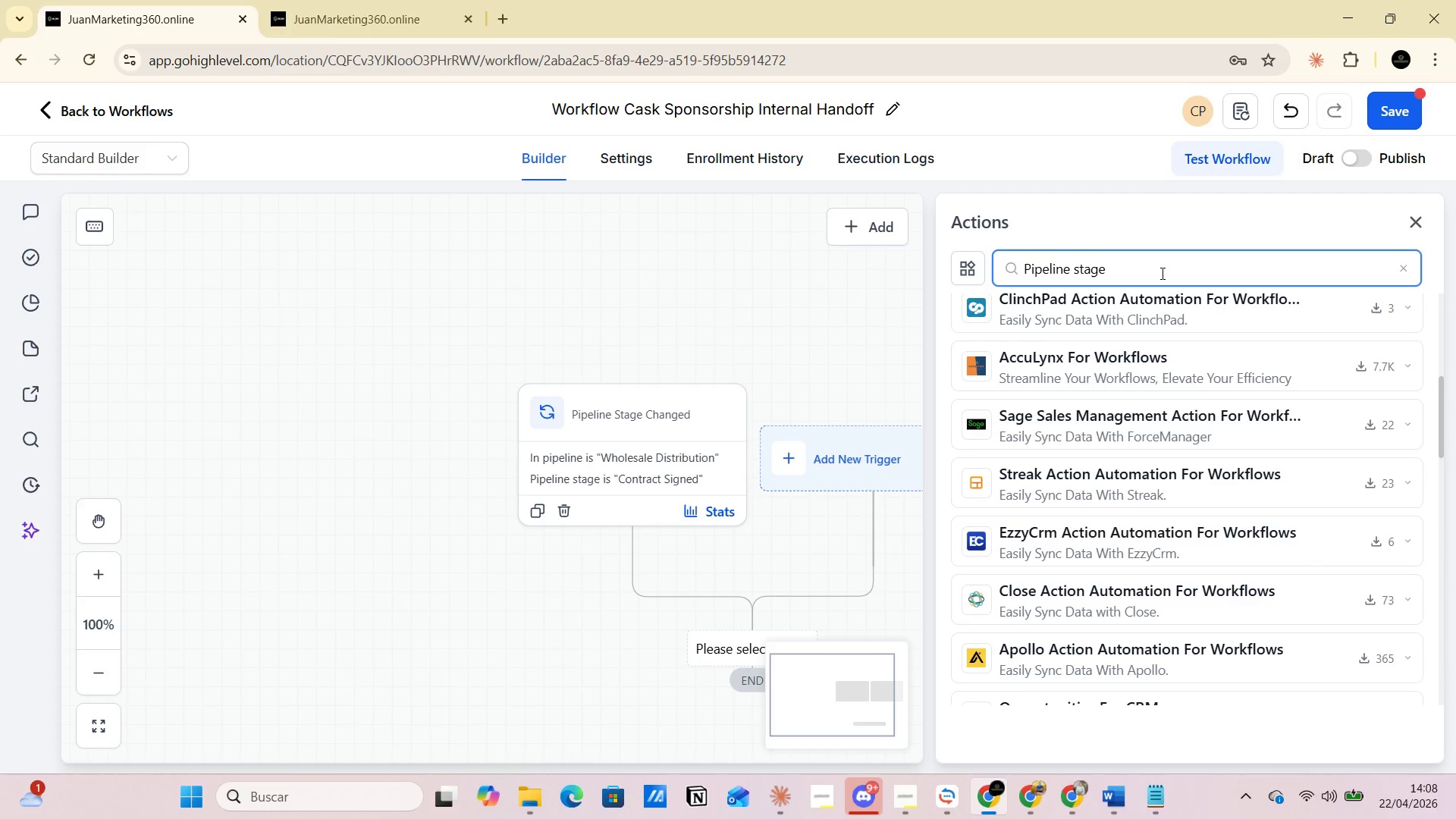 
left_click_drag(start_coordinate=[1160, 271], to_coordinate=[995, 271])
 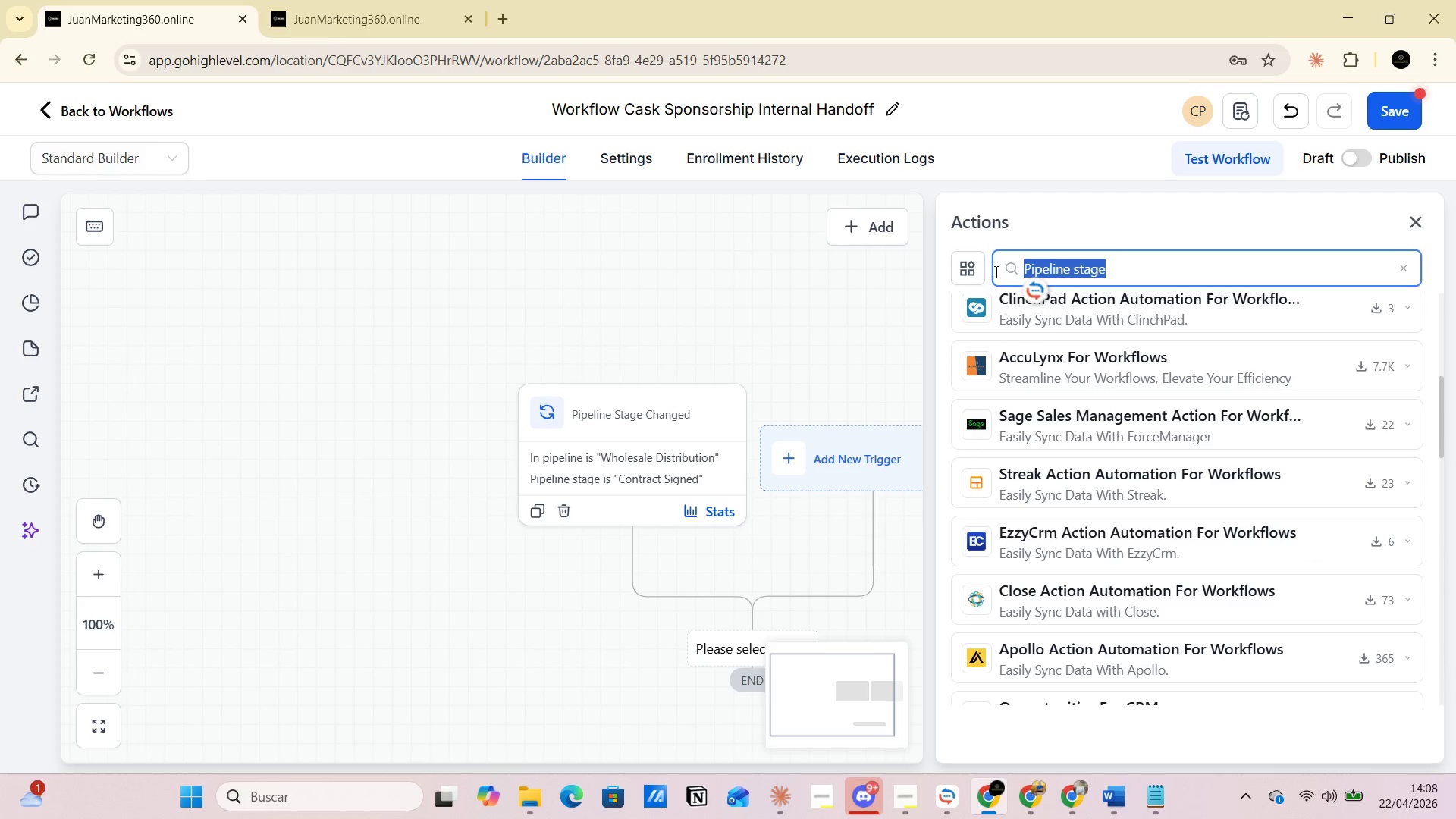 
key(Backspace)
 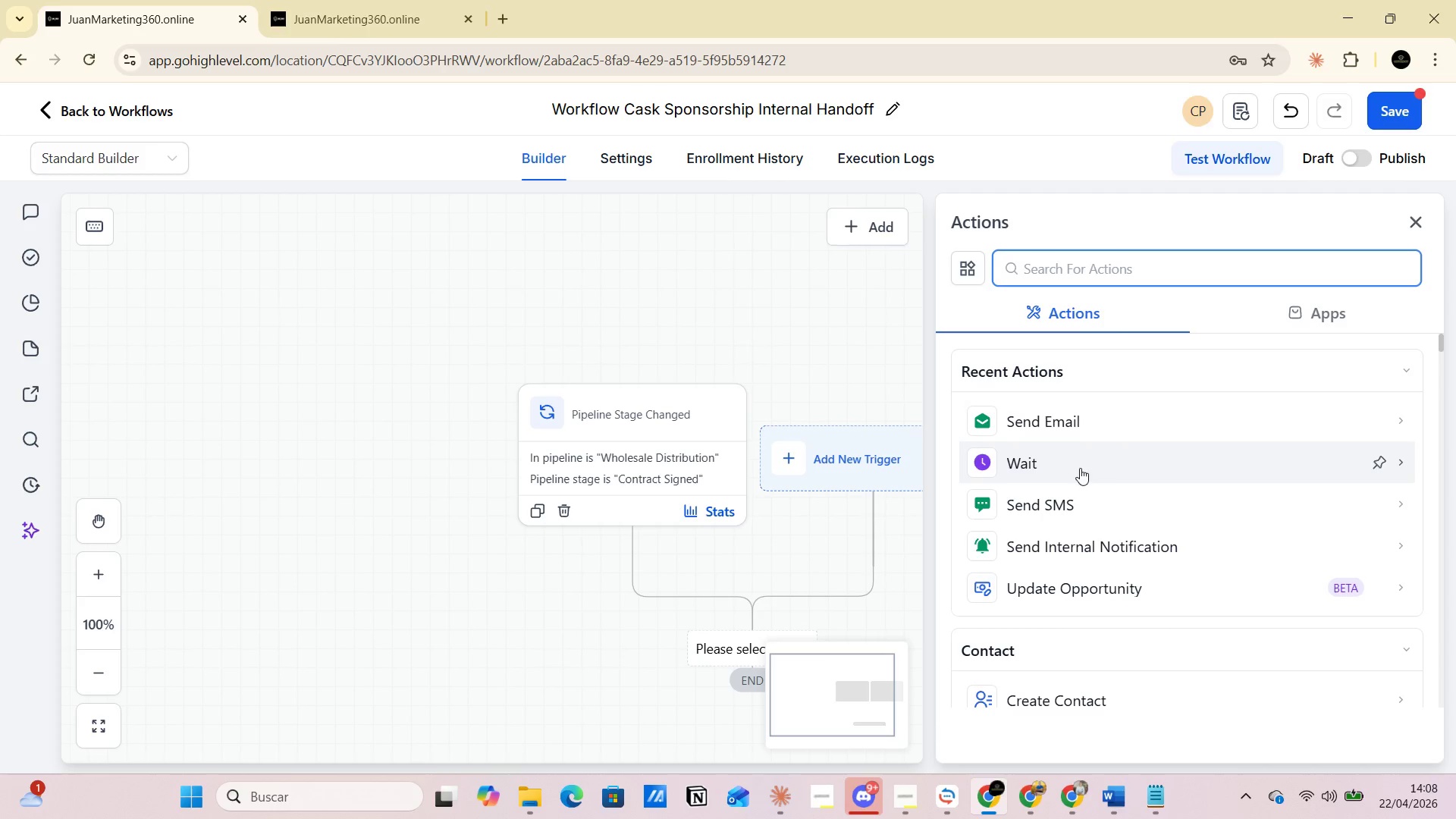 
left_click([1046, 273])
 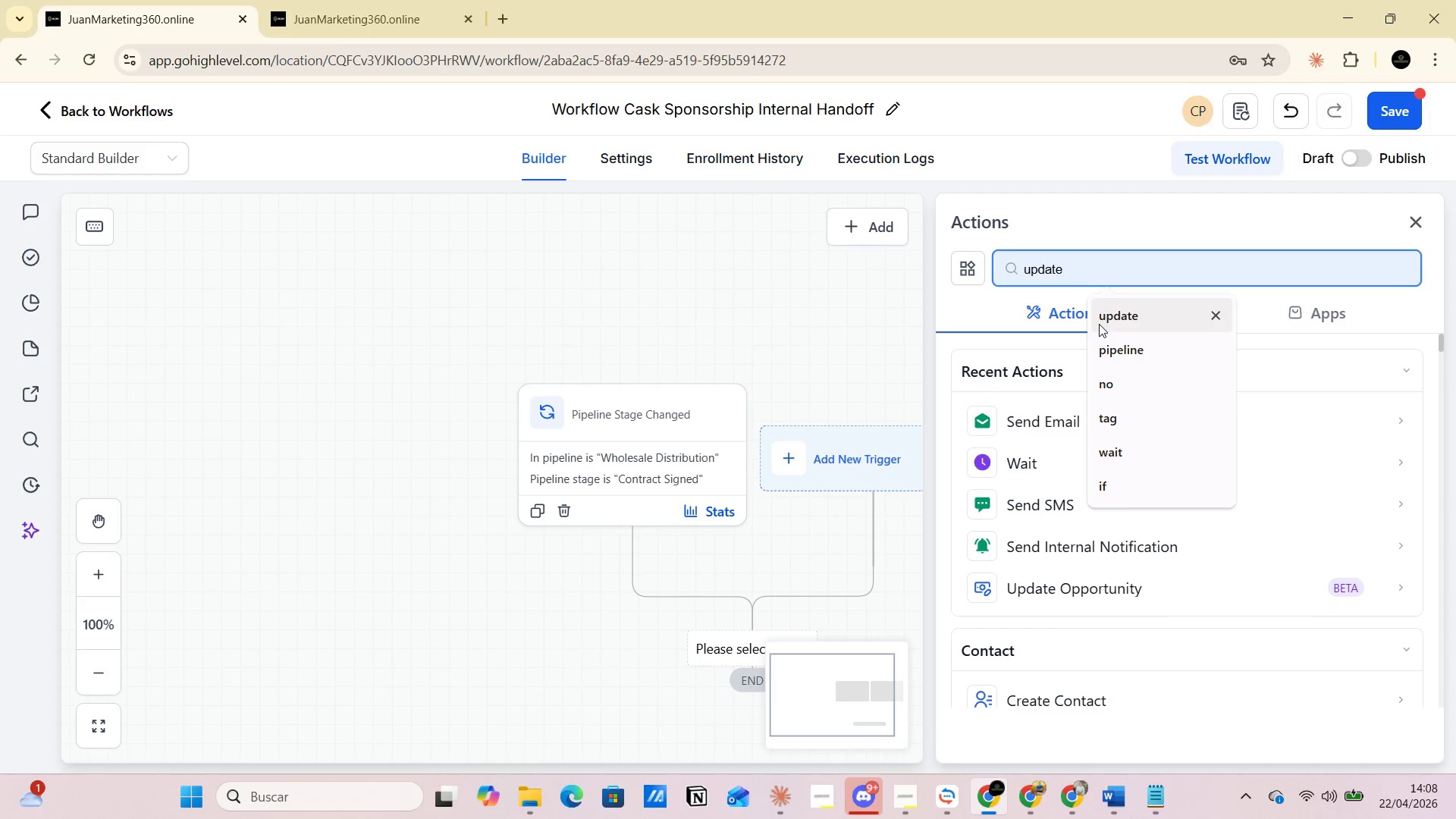 
left_click([1116, 347])
 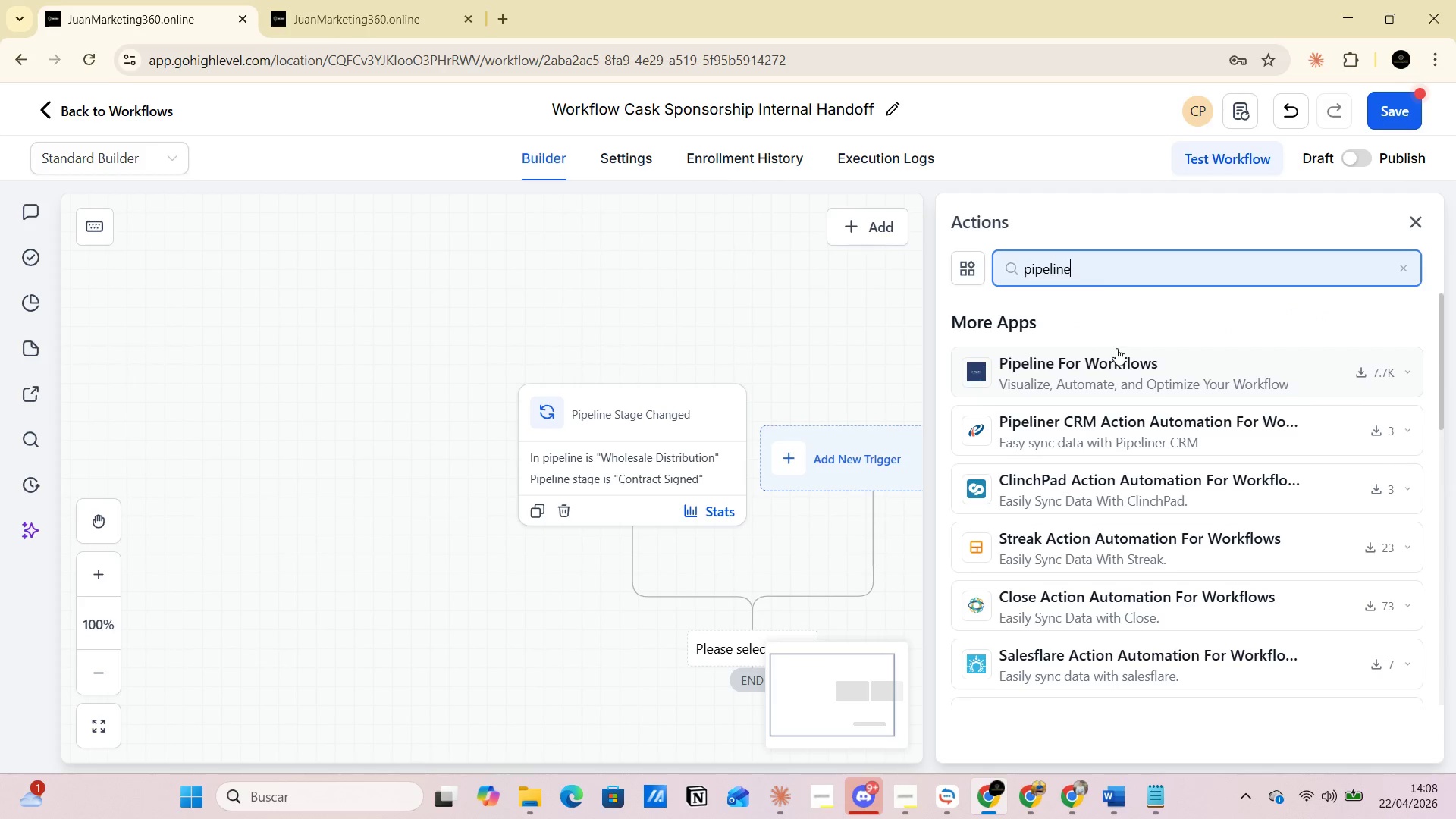 
scroll: coordinate [1110, 378], scroll_direction: down, amount: 20.0
 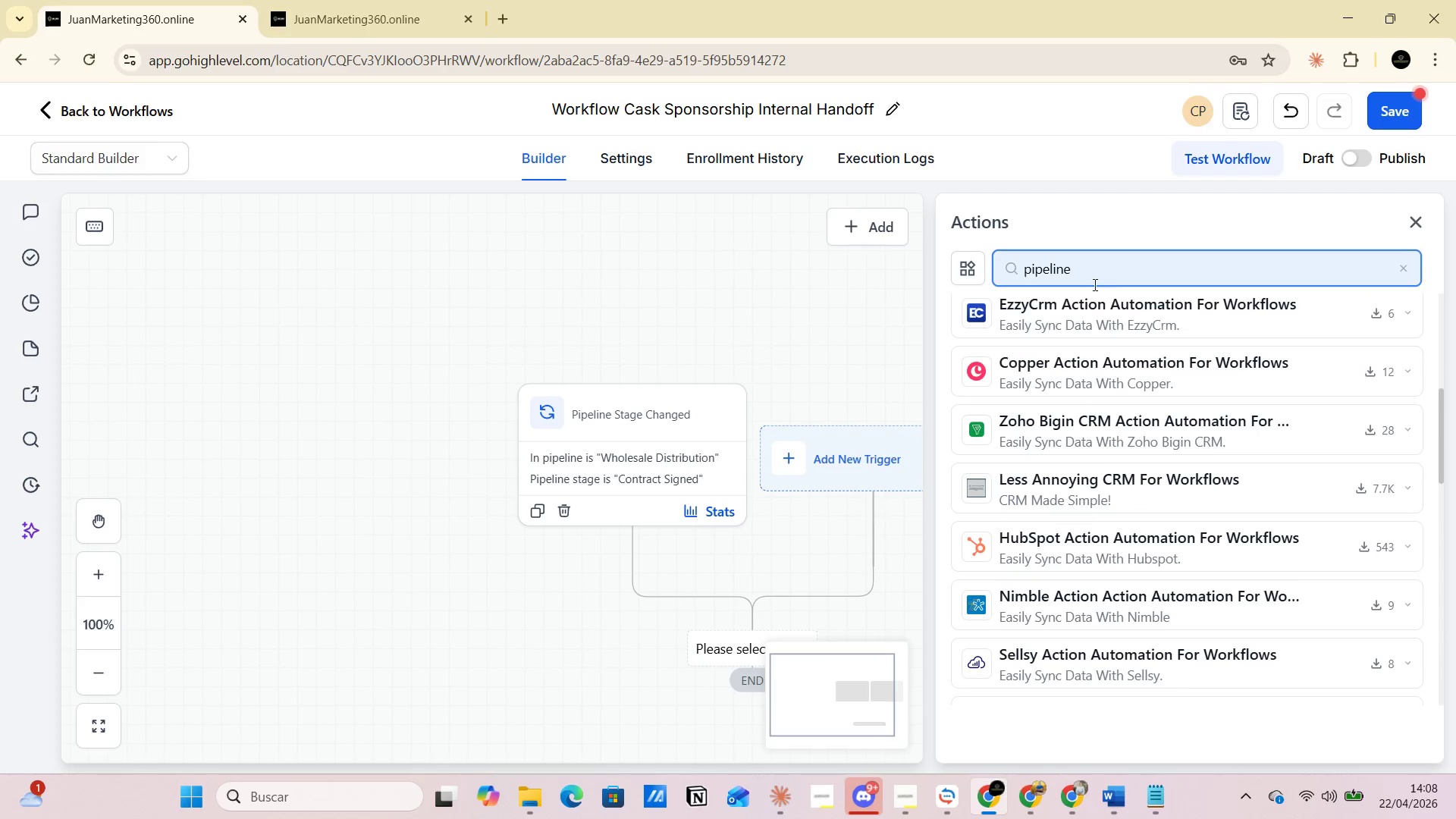 
left_click([1094, 284])
 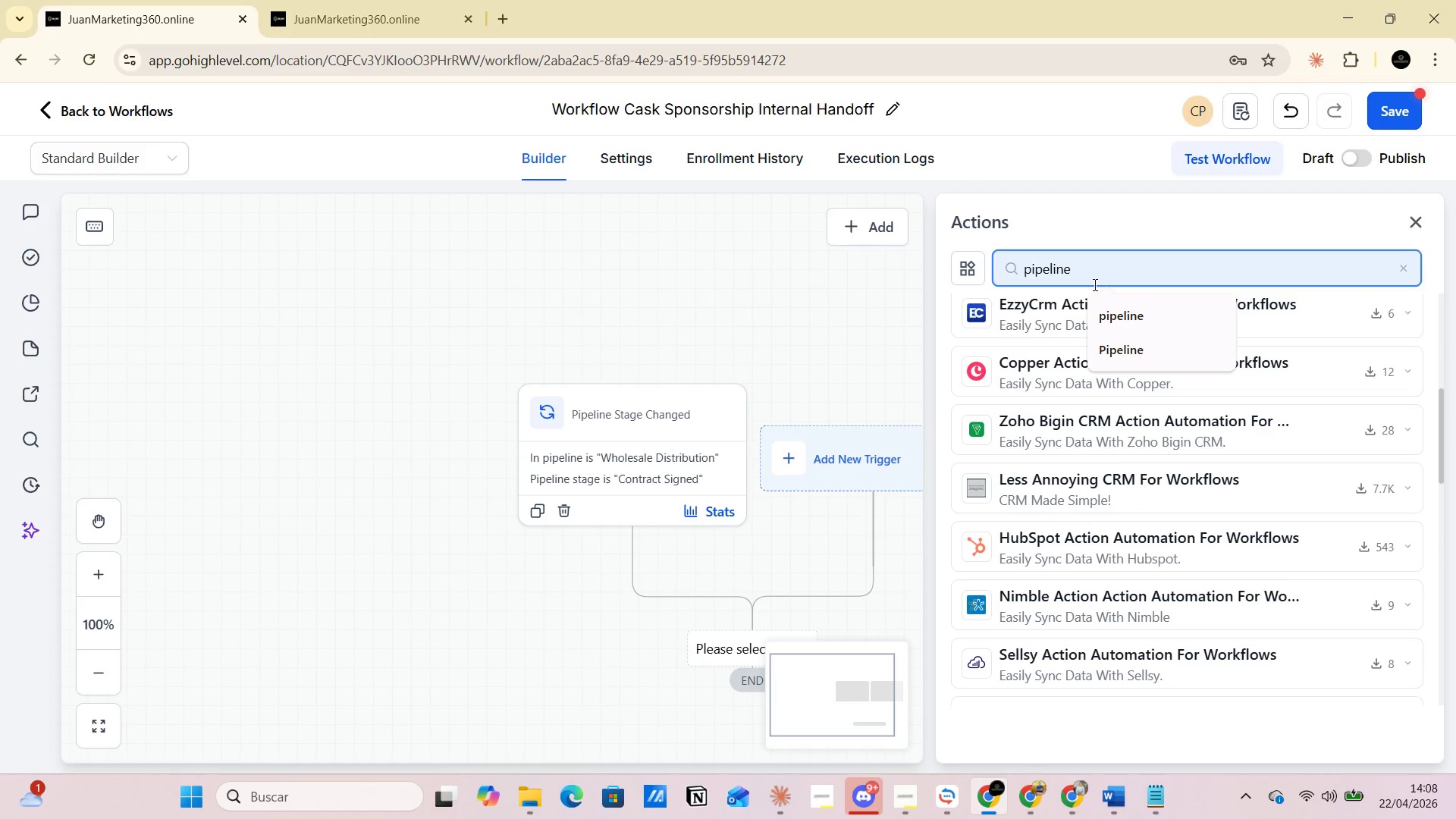 
key(Backspace)
 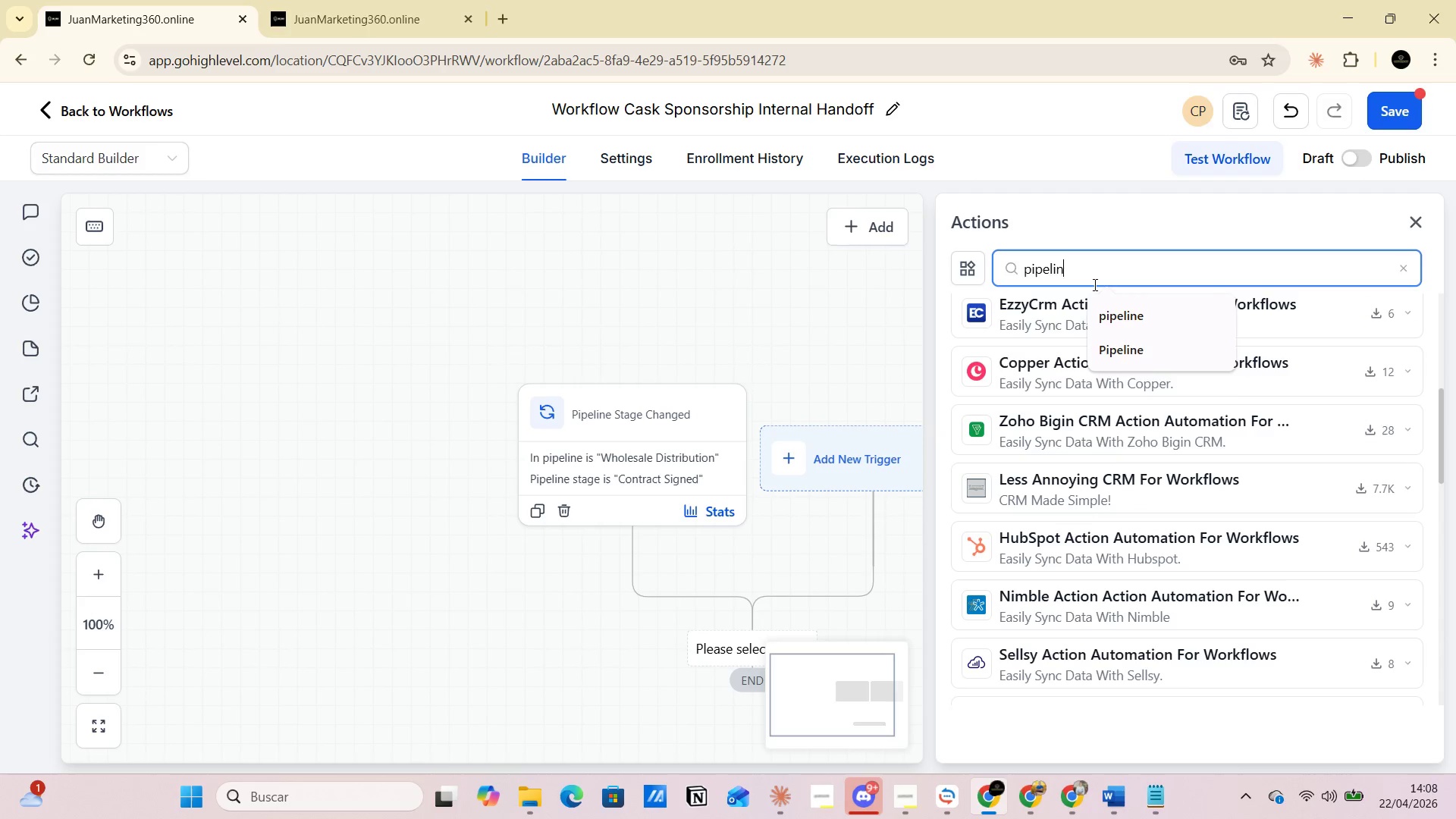 
key(Backspace)
 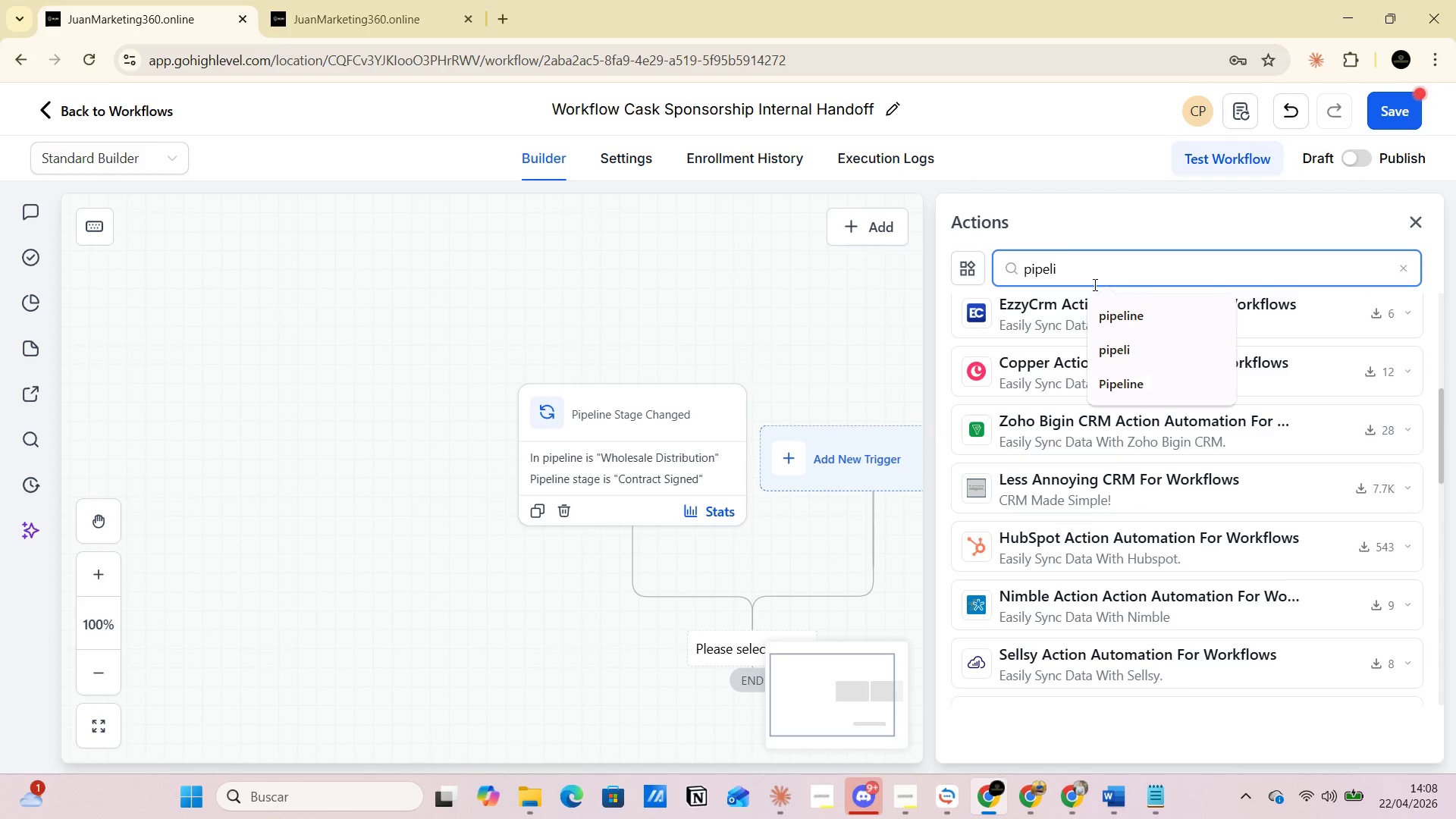 
key(Backspace)
 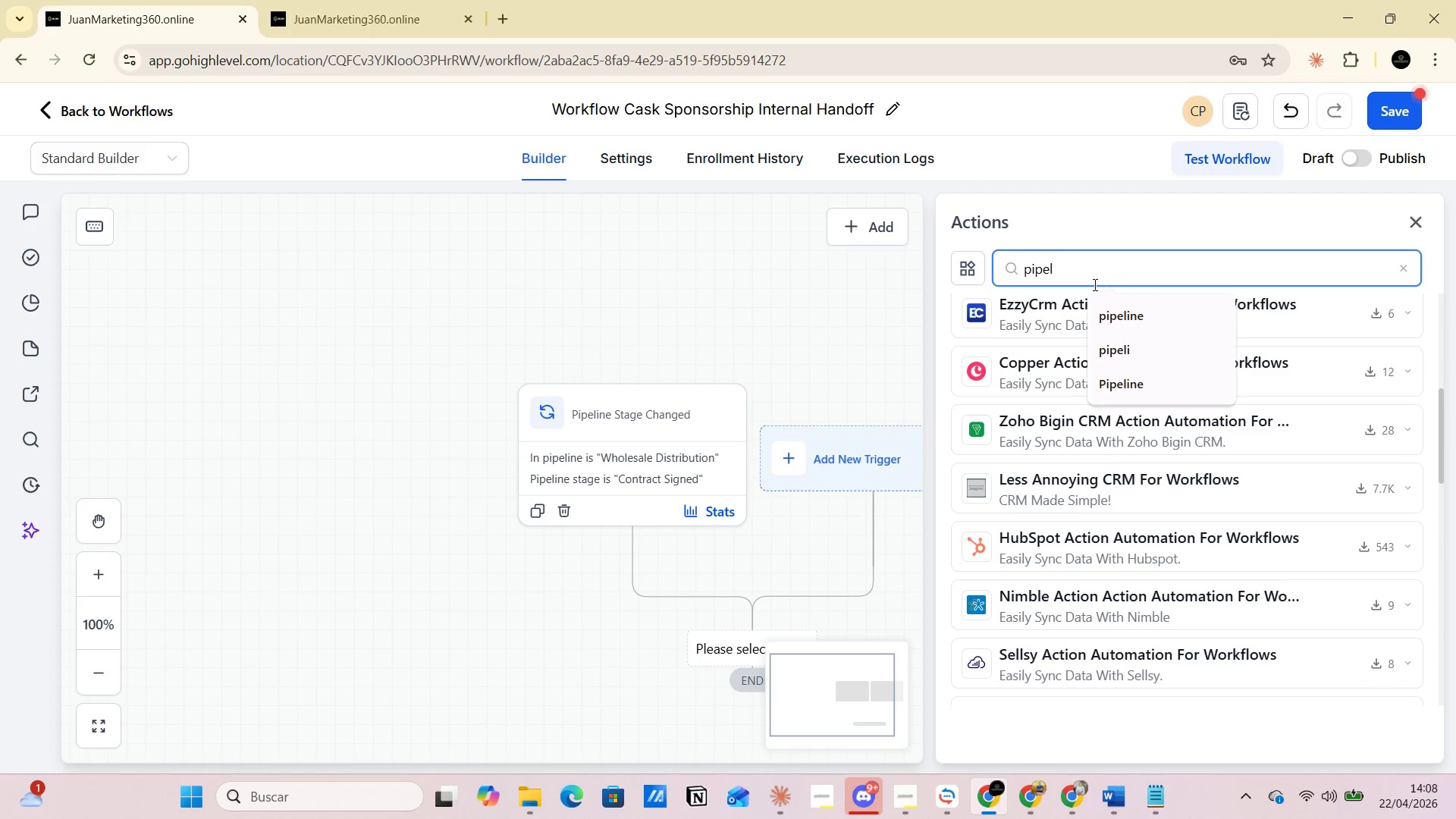 
key(Backspace)
 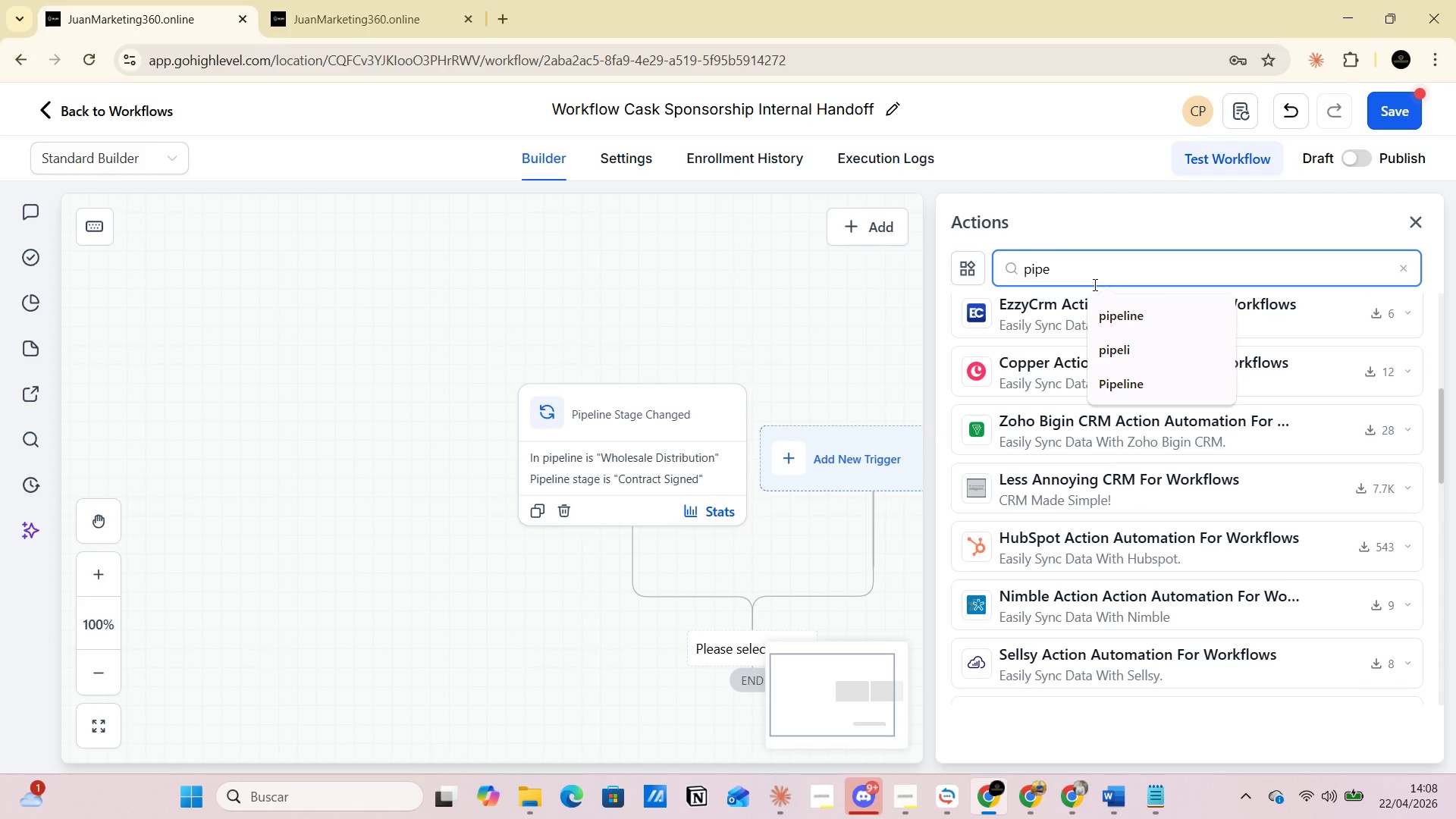 
key(Backspace)
 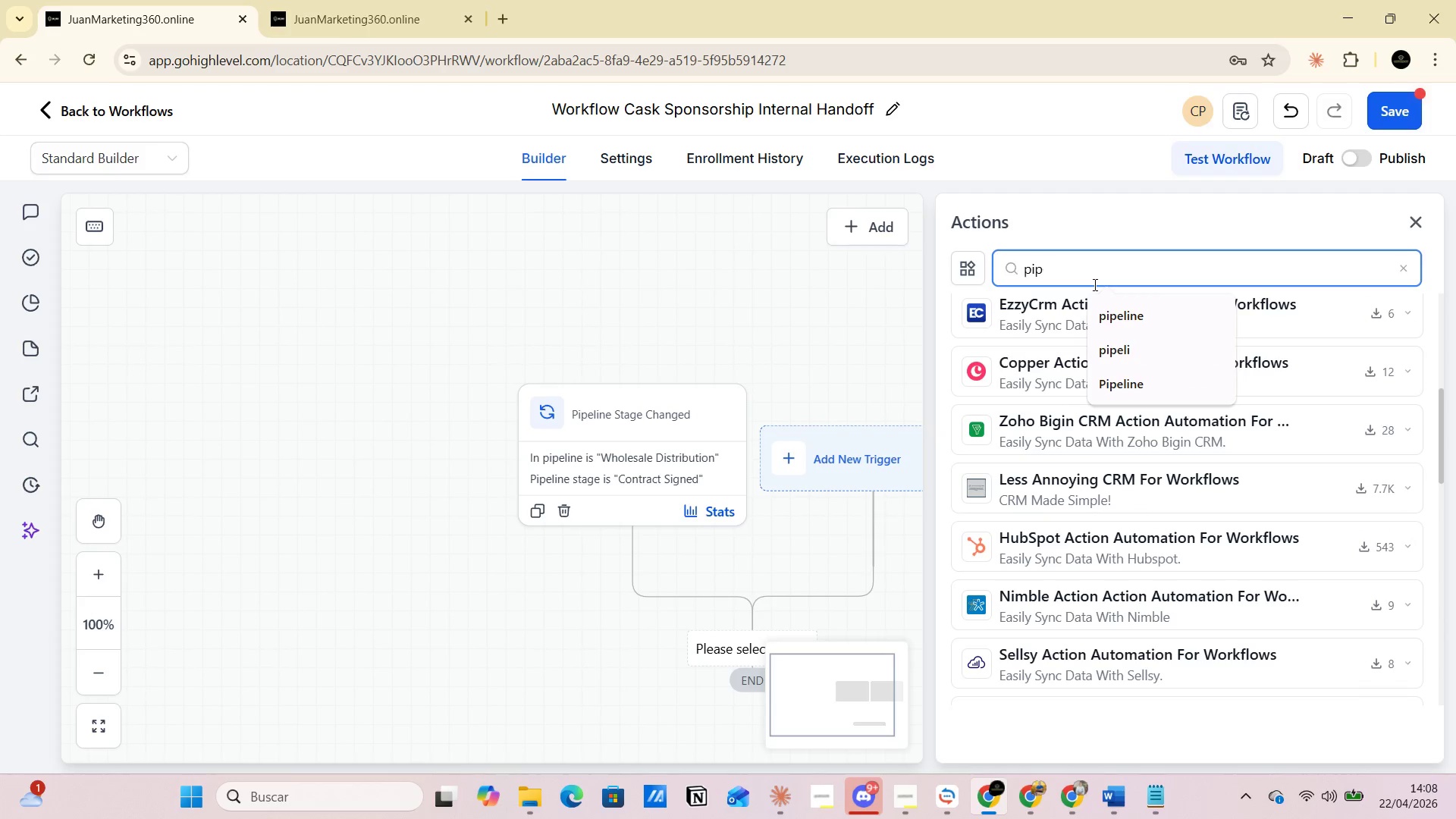 
key(Backspace)
 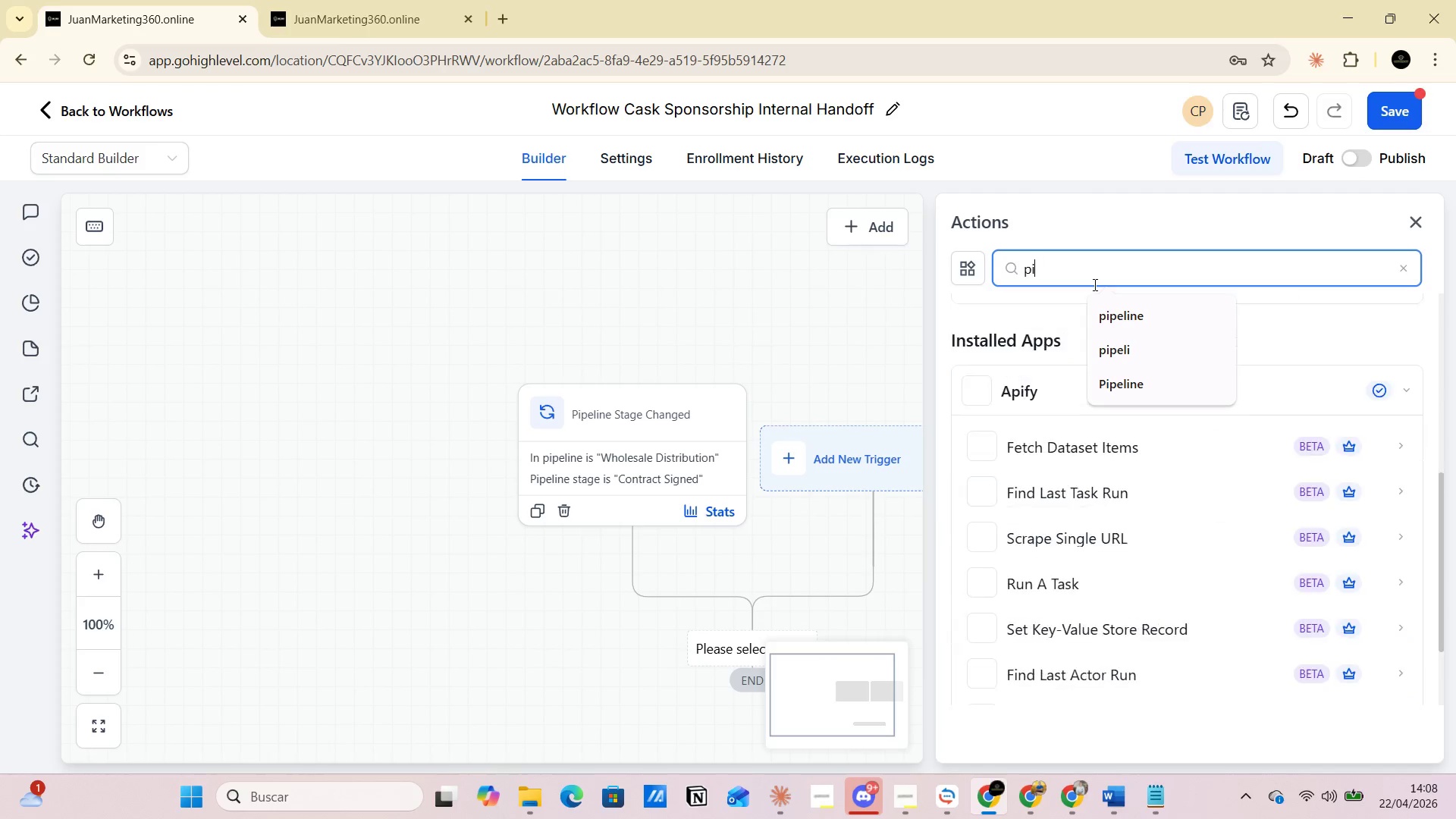 
key(Backspace)
 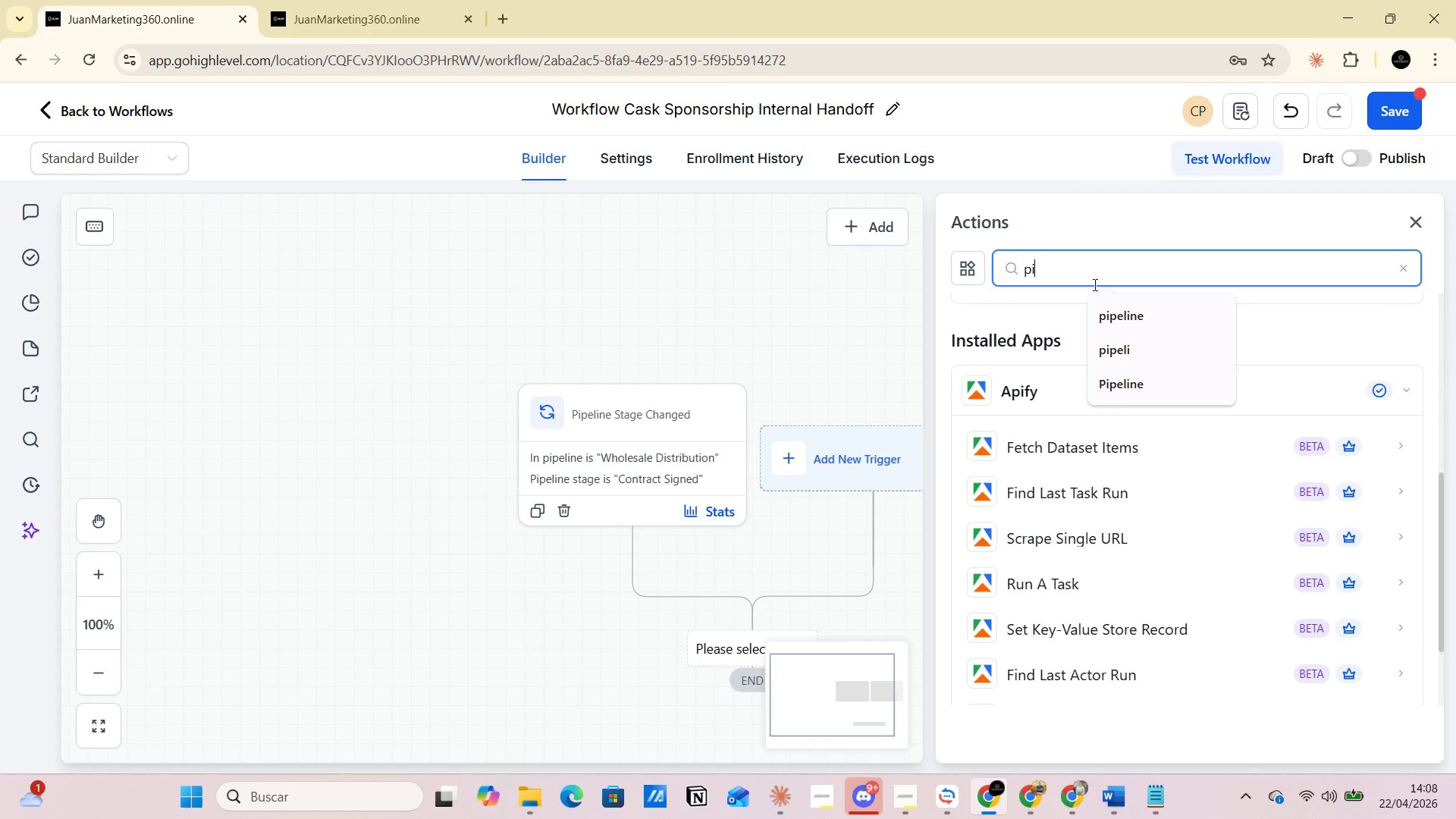 
key(Backspace)
 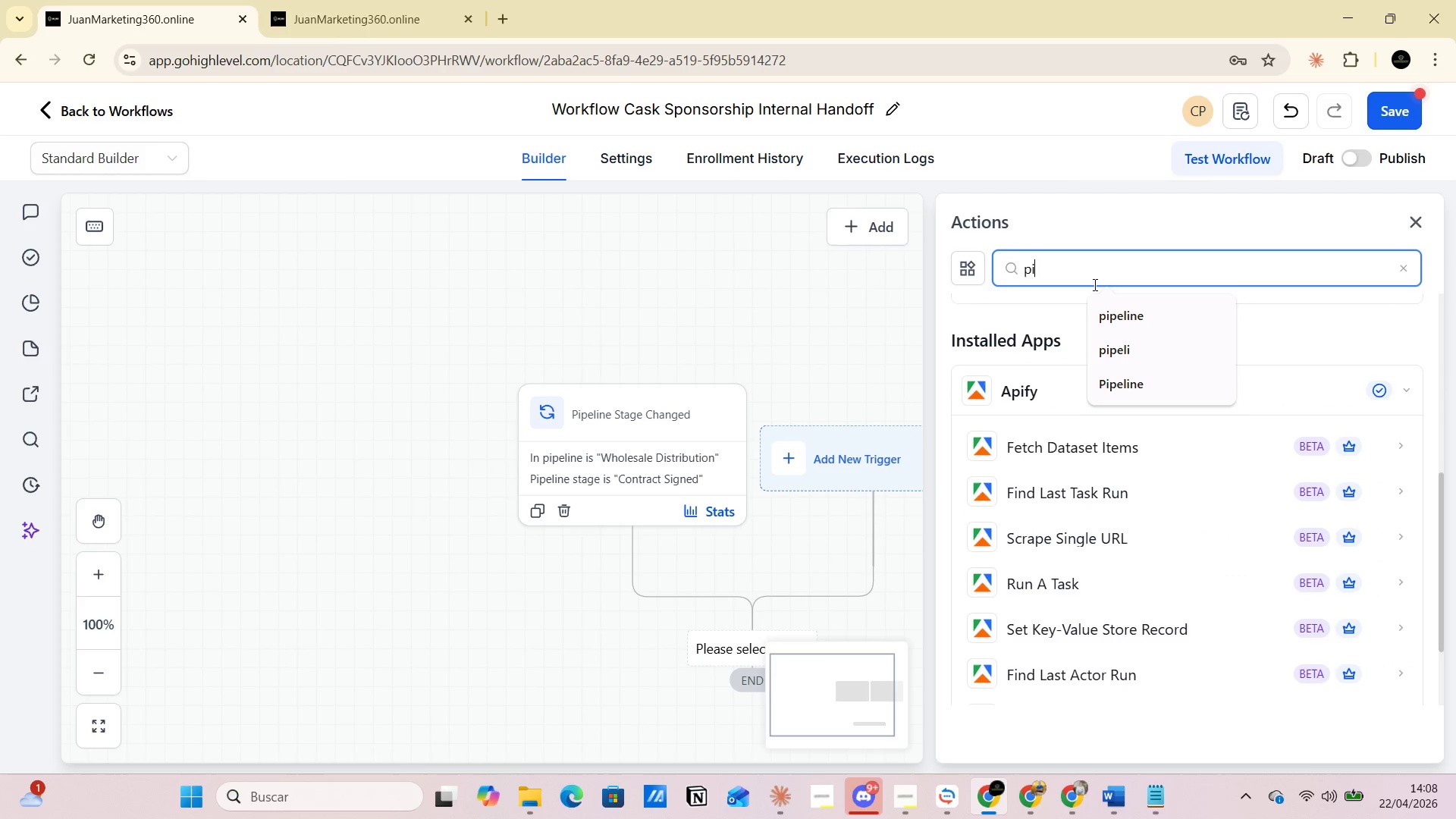 
key(Backspace)
 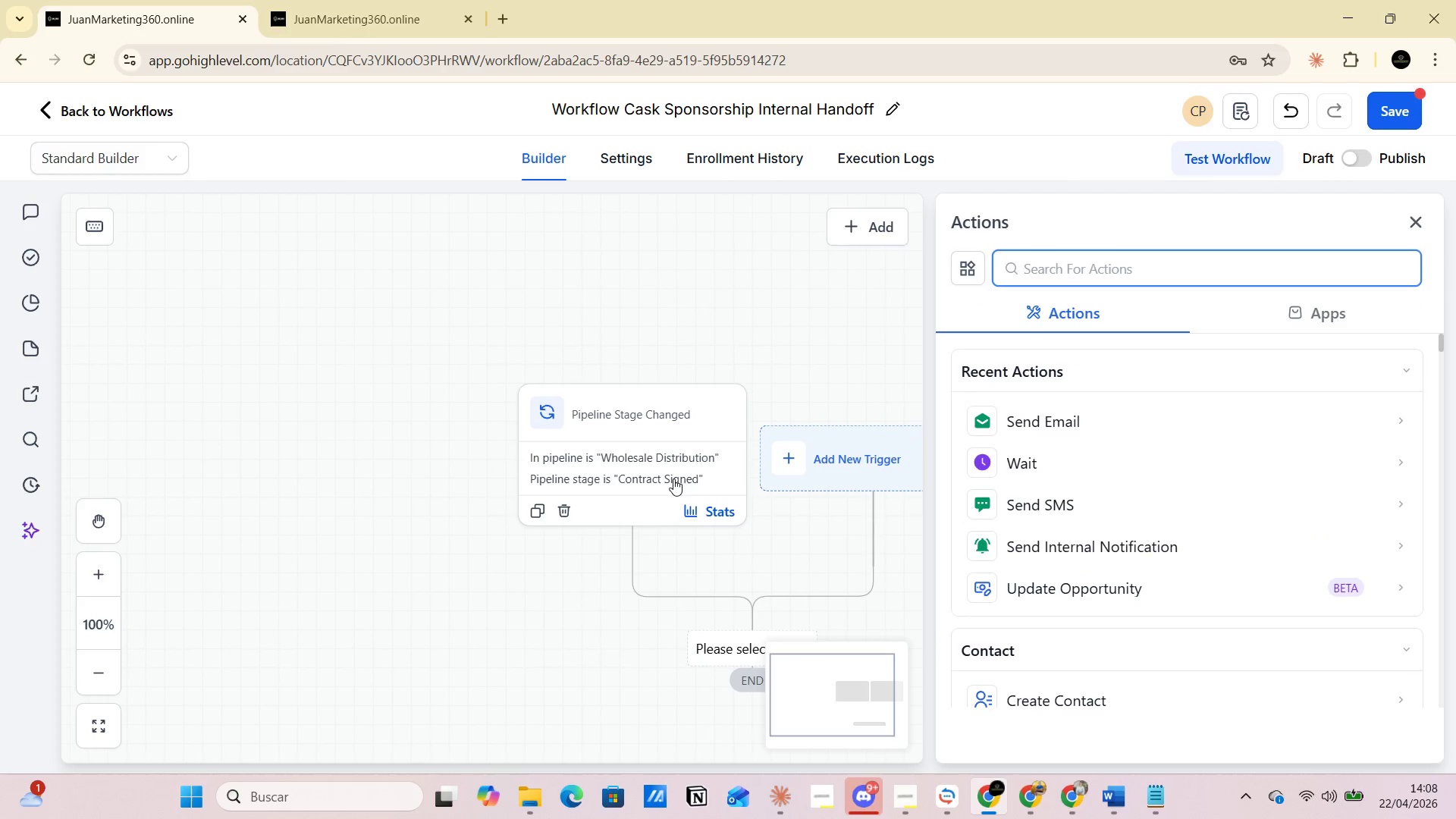 
wait(7.38)
 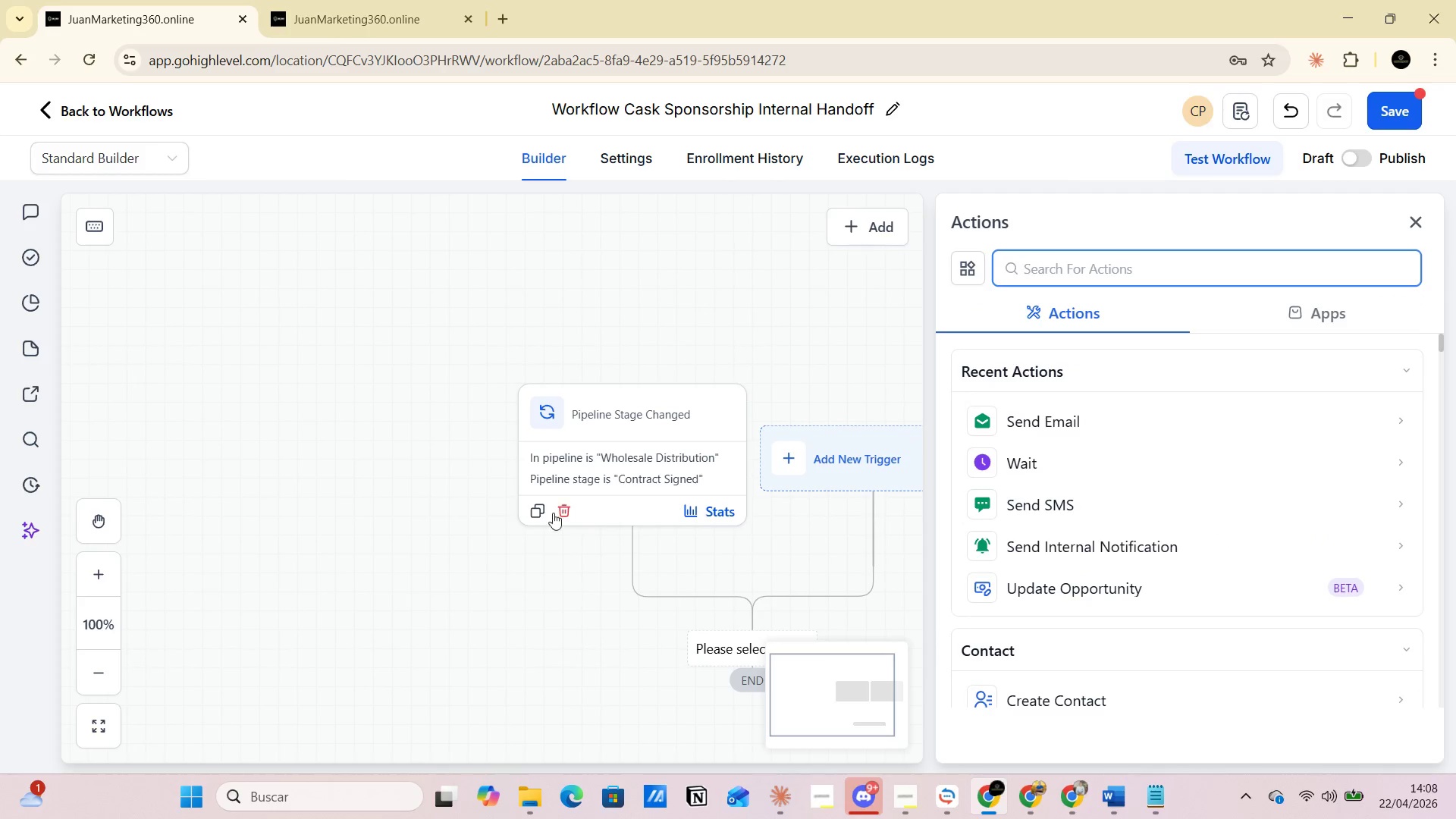 
scroll: coordinate [1113, 509], scroll_direction: down, amount: 15.0
 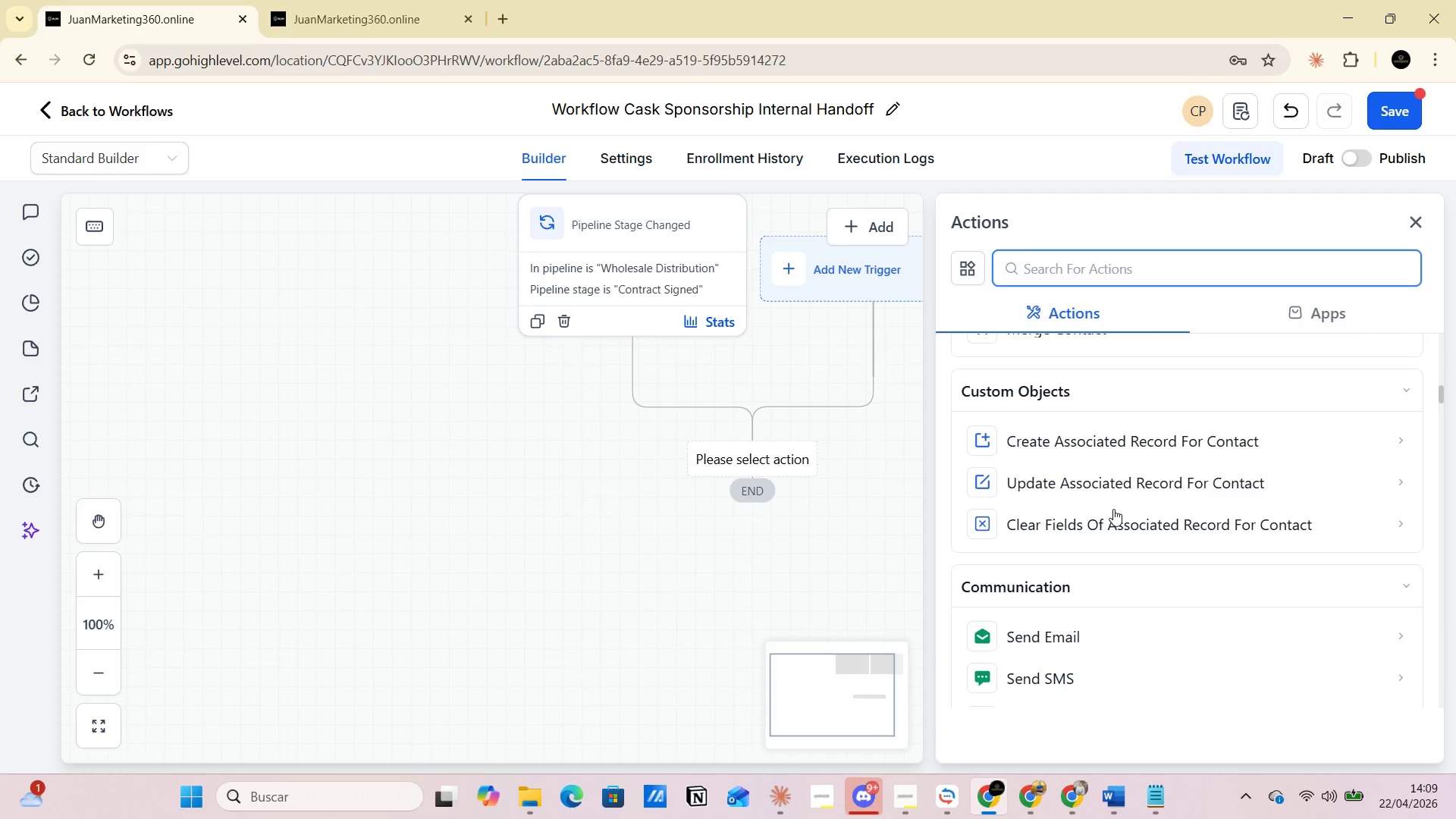 
scroll: coordinate [1113, 509], scroll_direction: down, amount: 22.0
 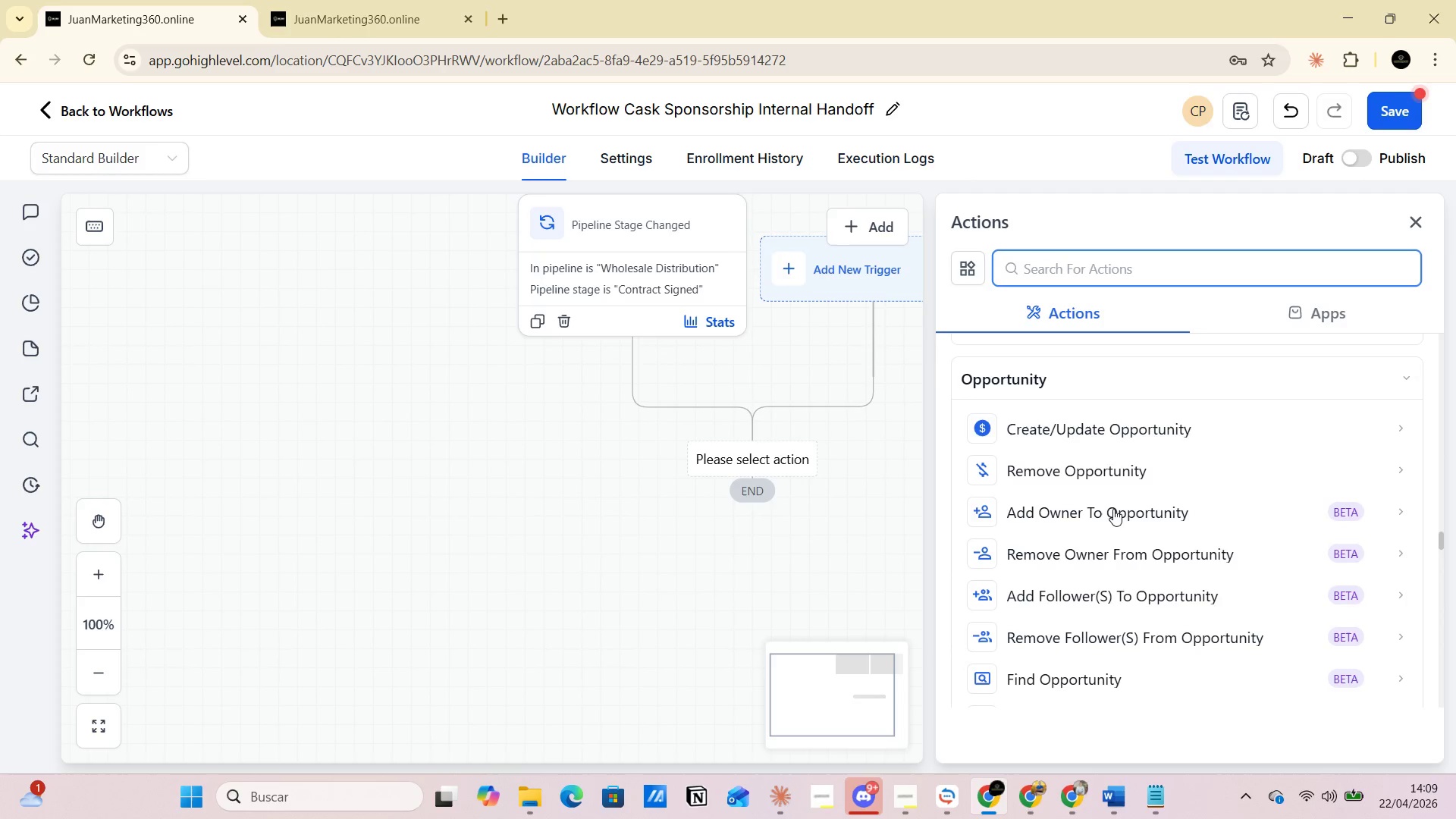 
scroll: coordinate [1116, 509], scroll_direction: up, amount: 55.0
 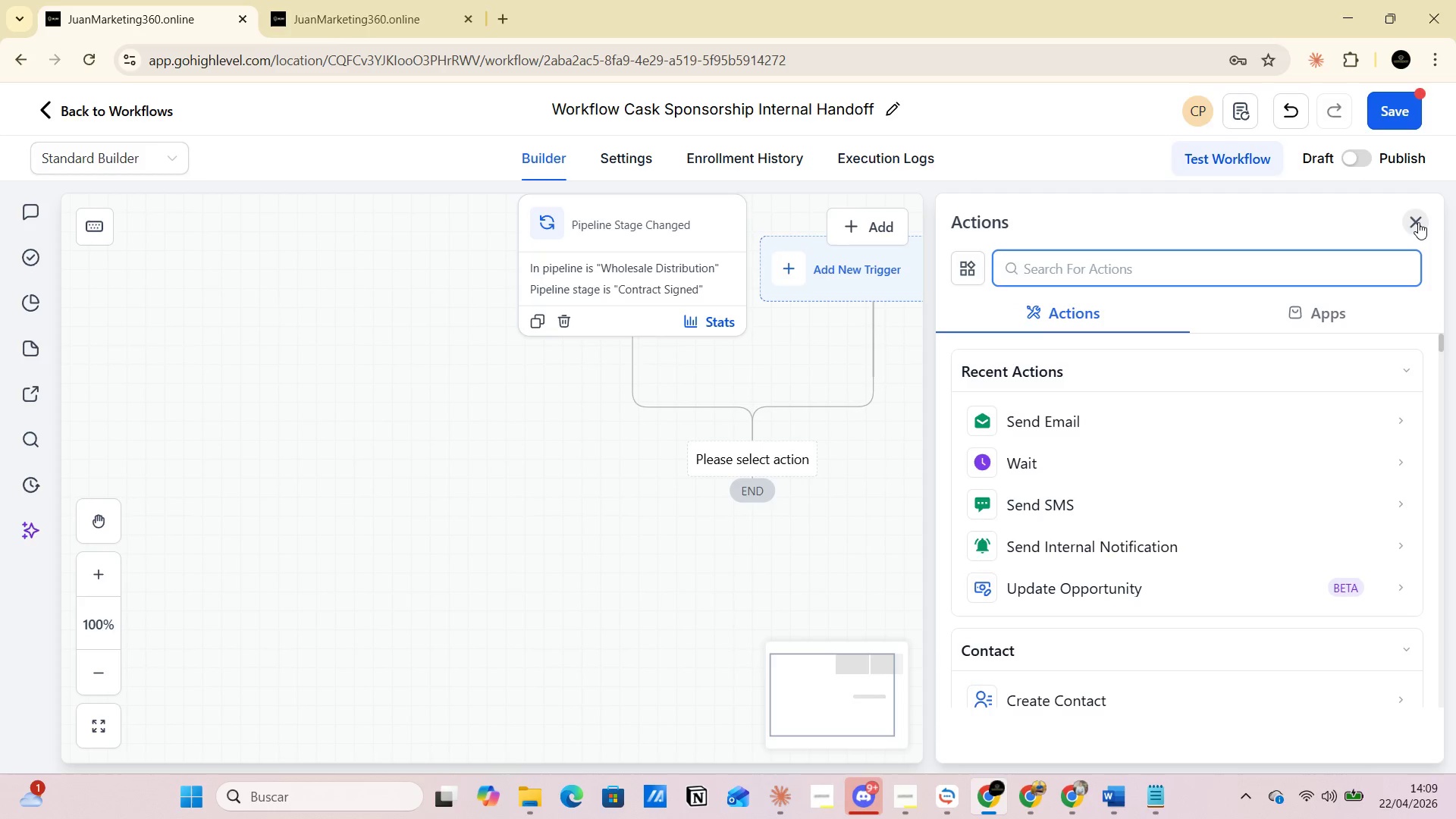 
left_click([1418, 222])
 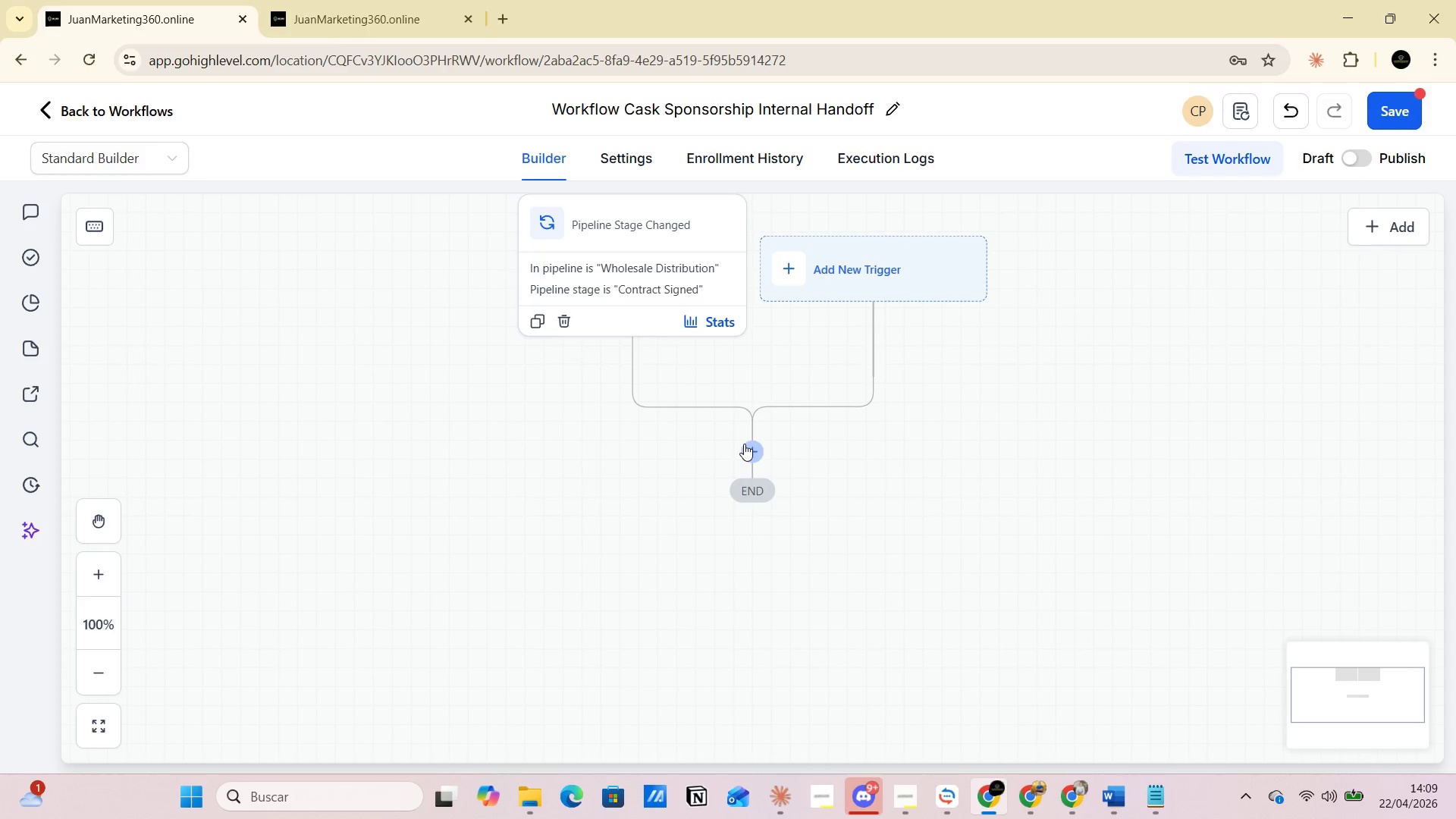 
wait(8.28)
 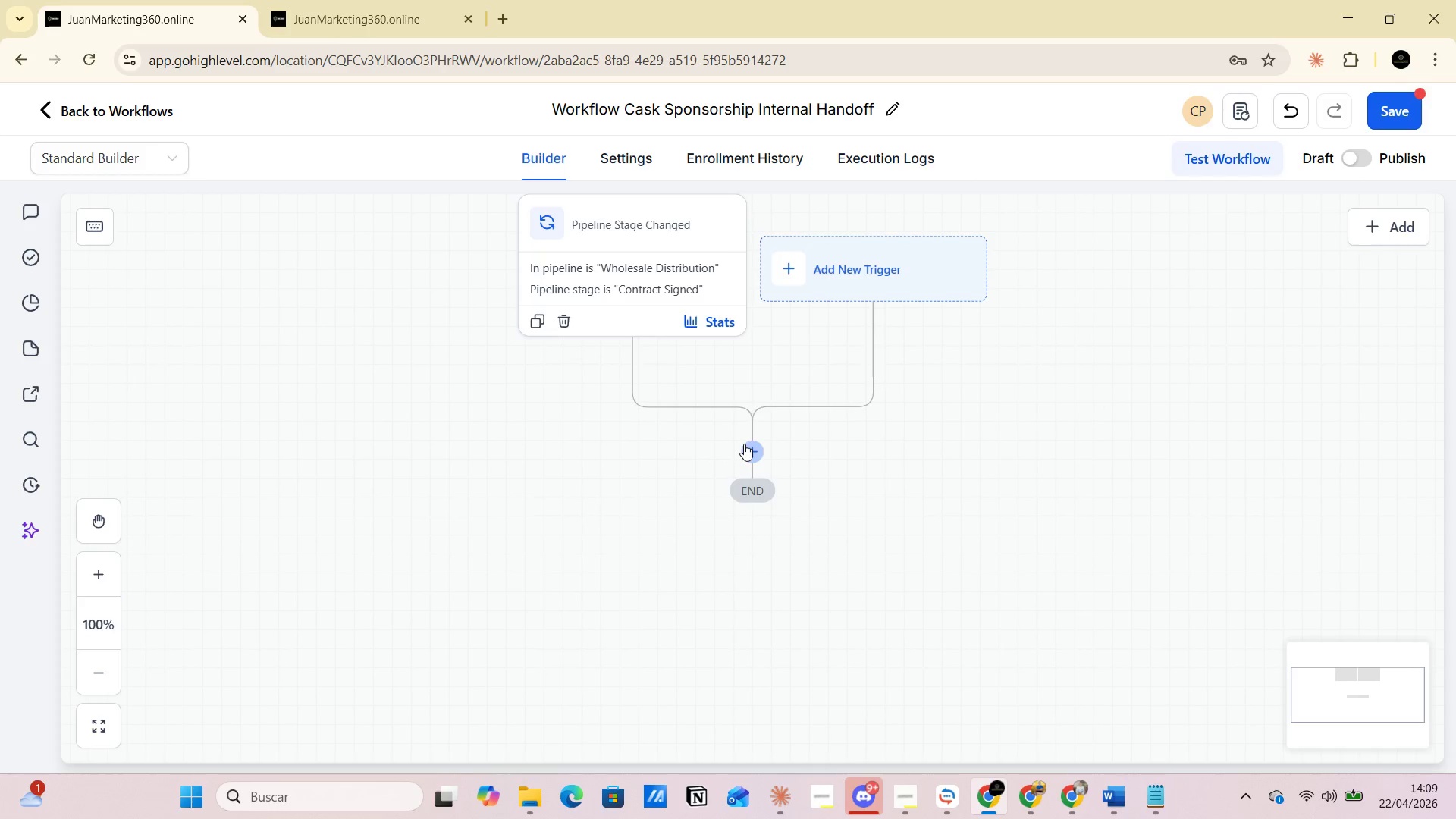 
left_click([749, 448])
 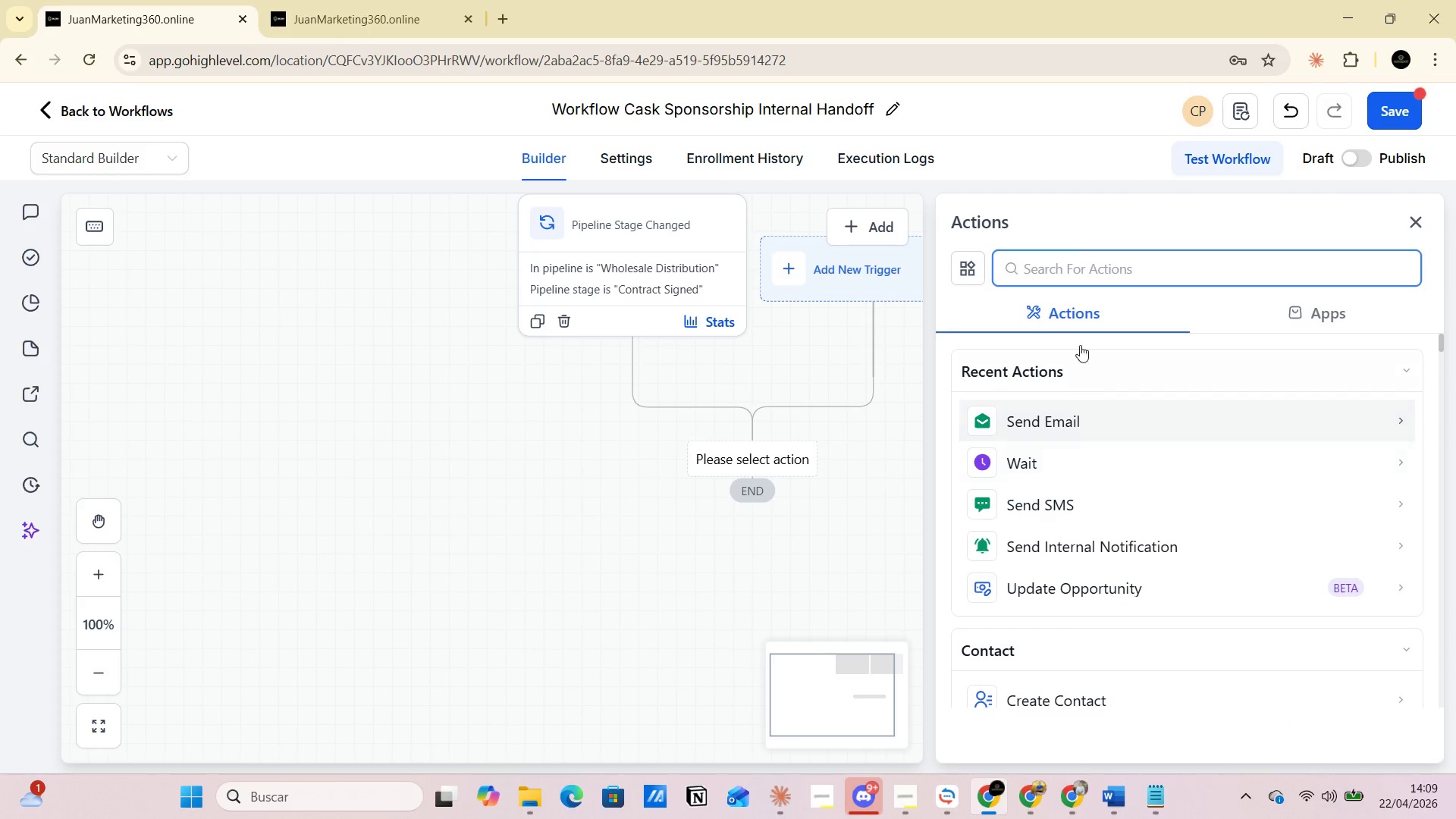 
left_click([1056, 267])
 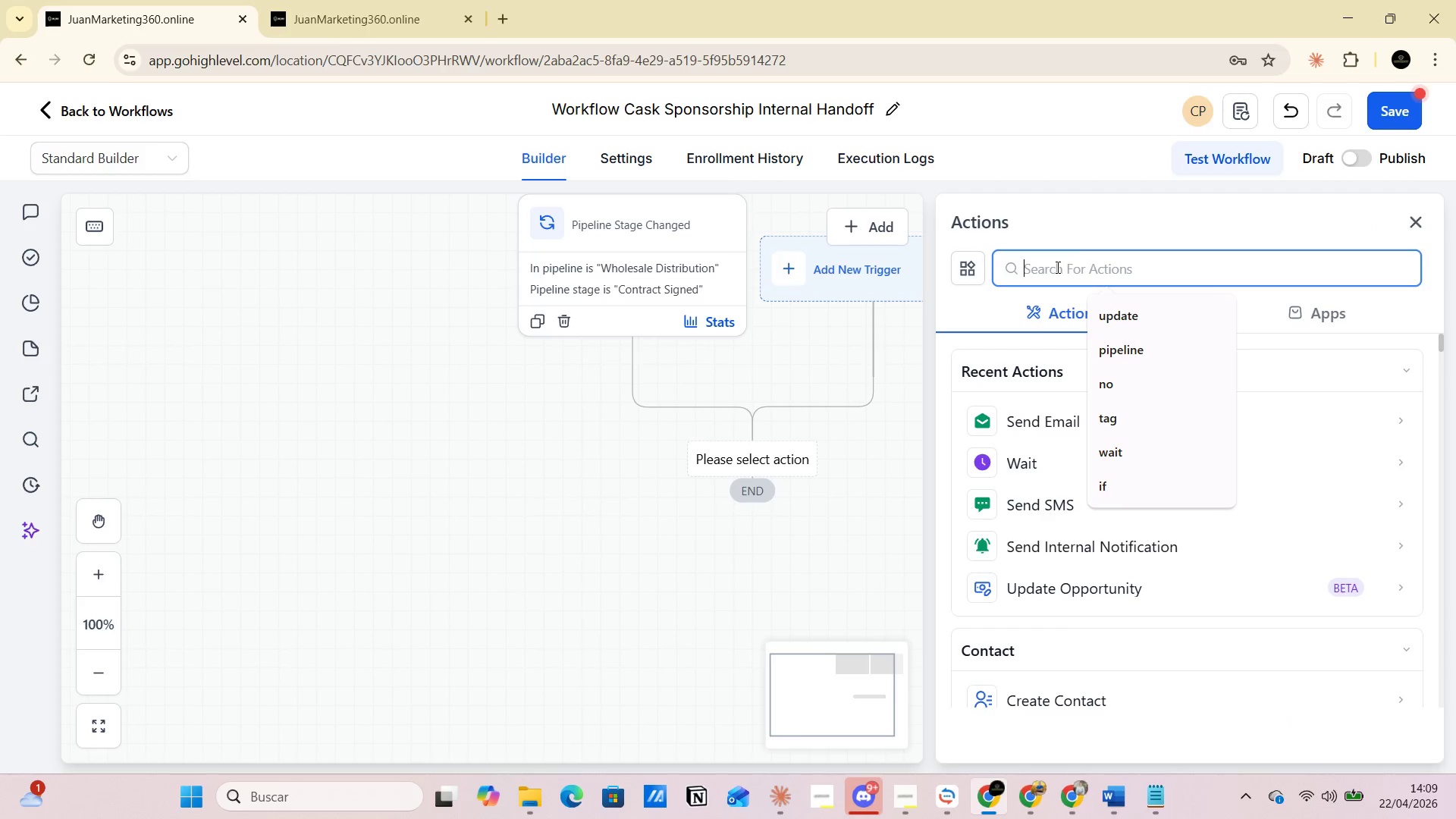 
type(contag)
 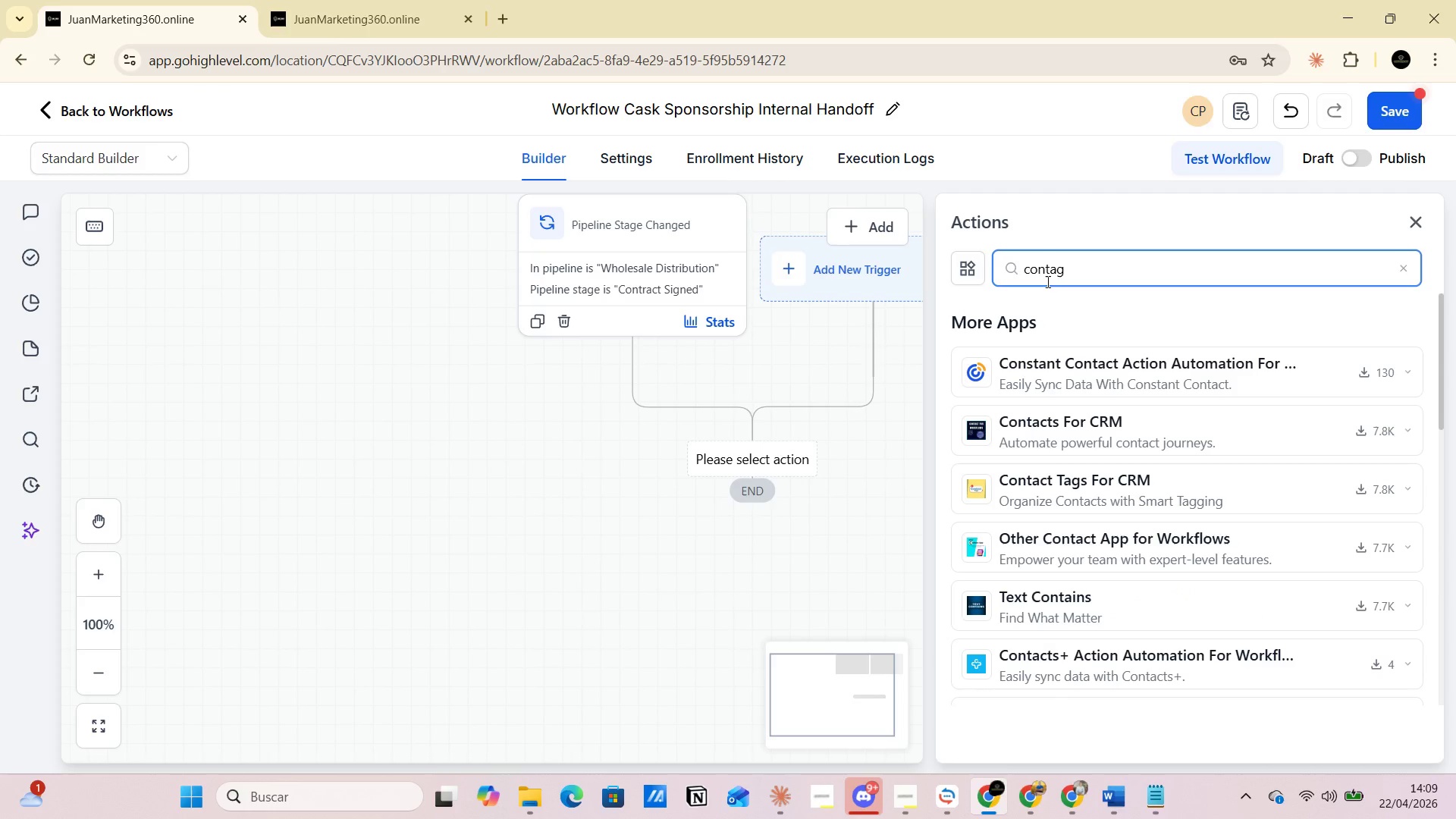 
key(Backspace)
 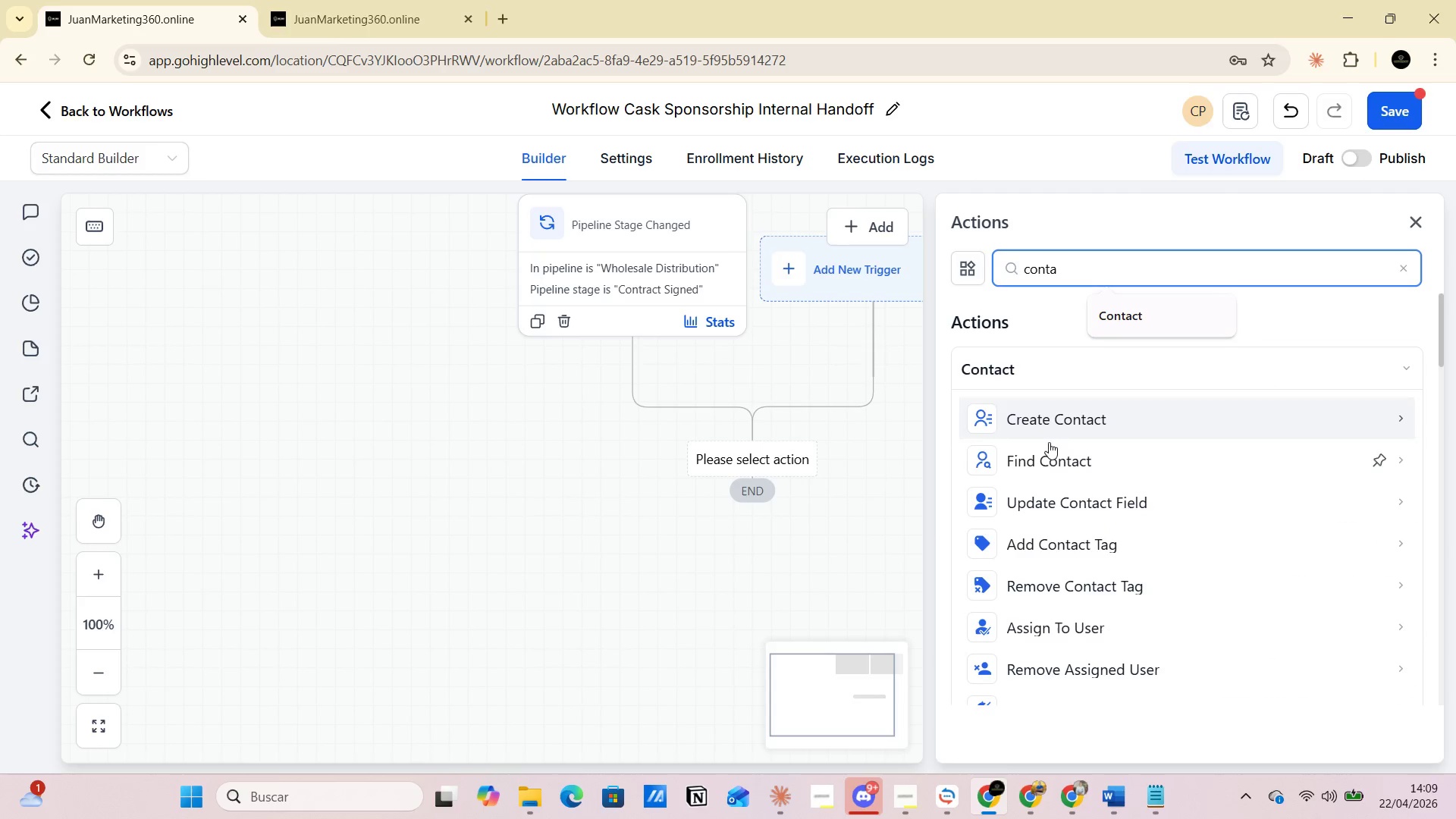 
scroll: coordinate [1064, 530], scroll_direction: down, amount: 3.0
 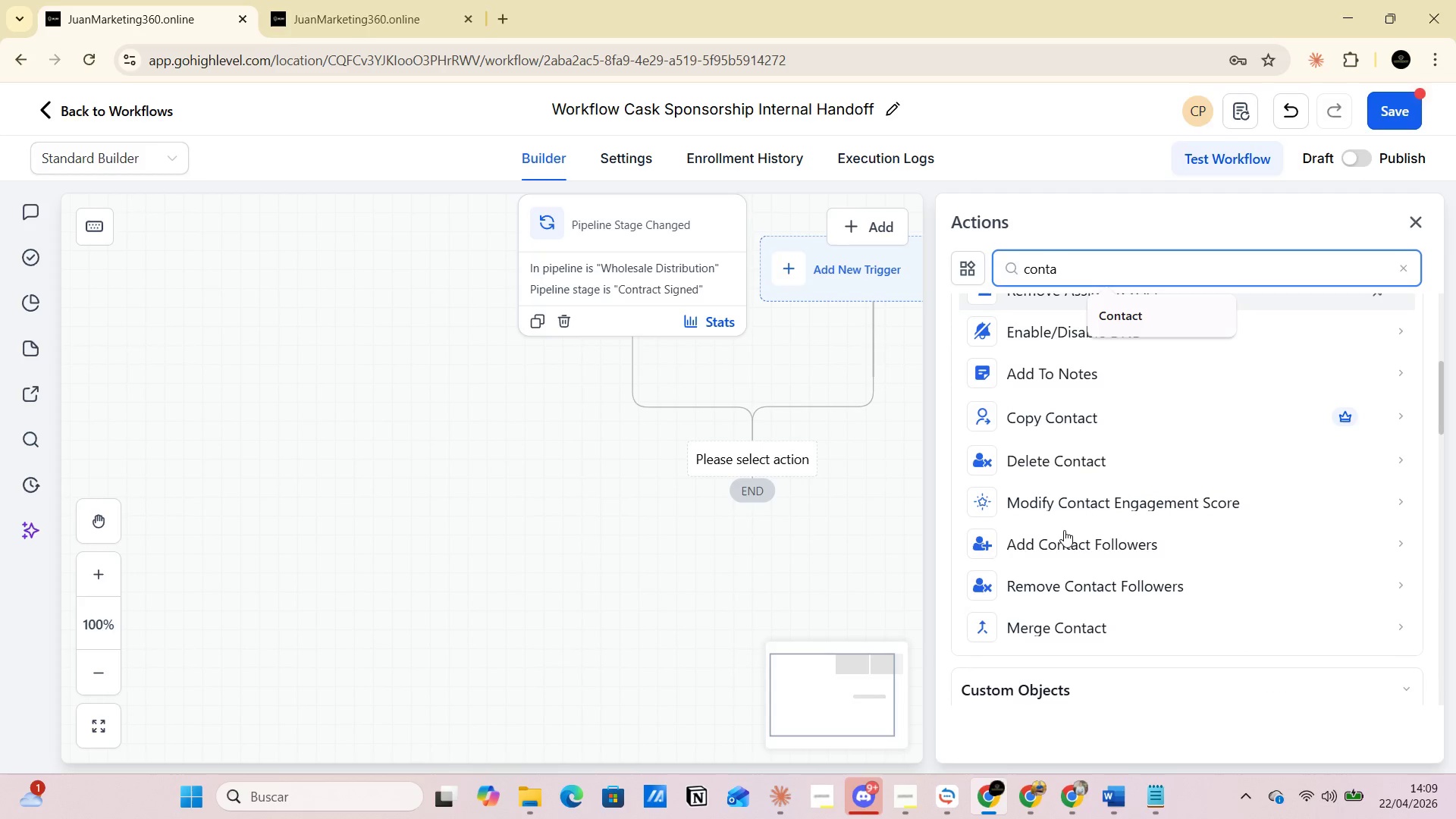 
scroll: coordinate [1066, 527], scroll_direction: up, amount: 8.0
 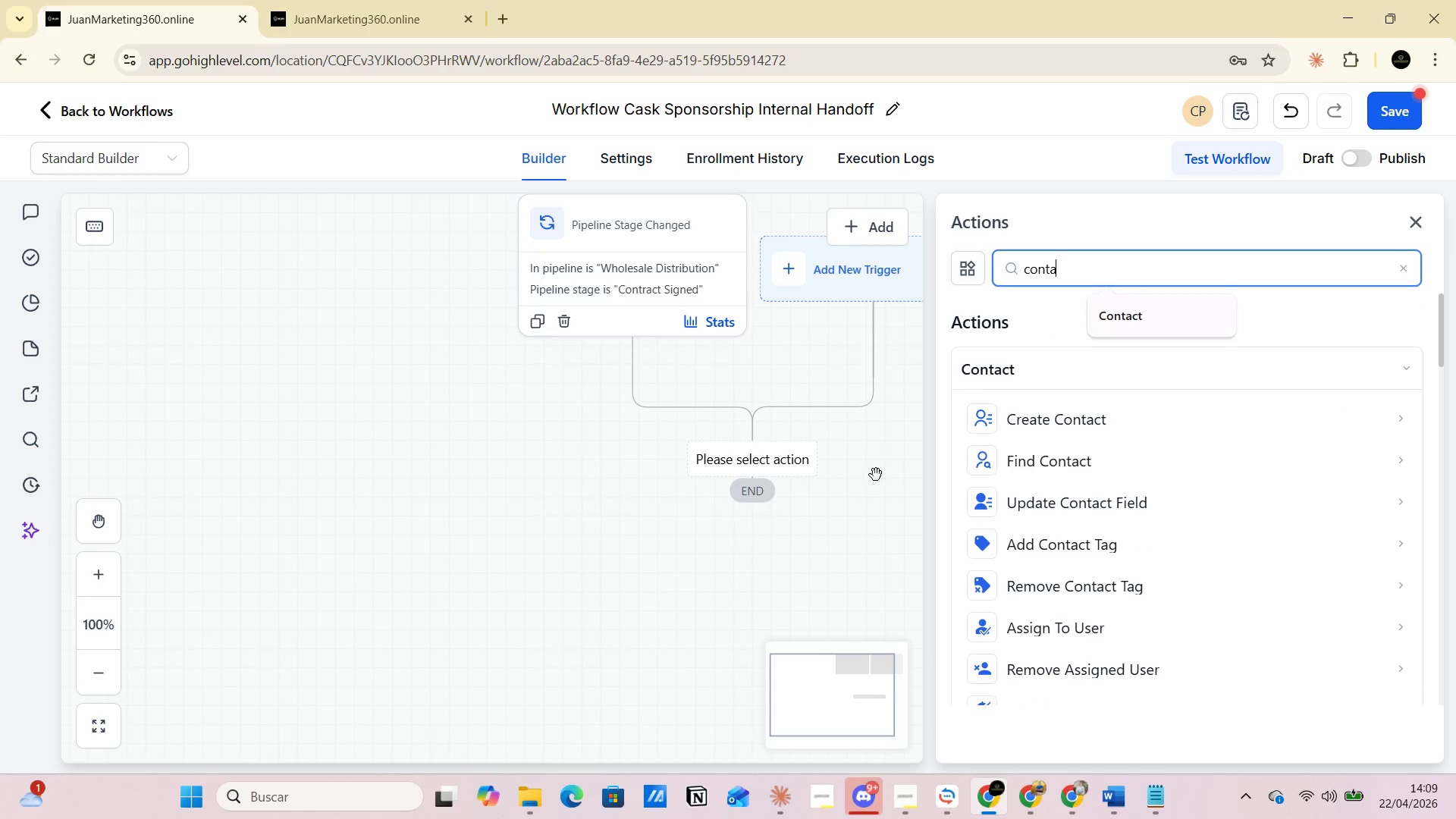 
double_click([877, 473])
 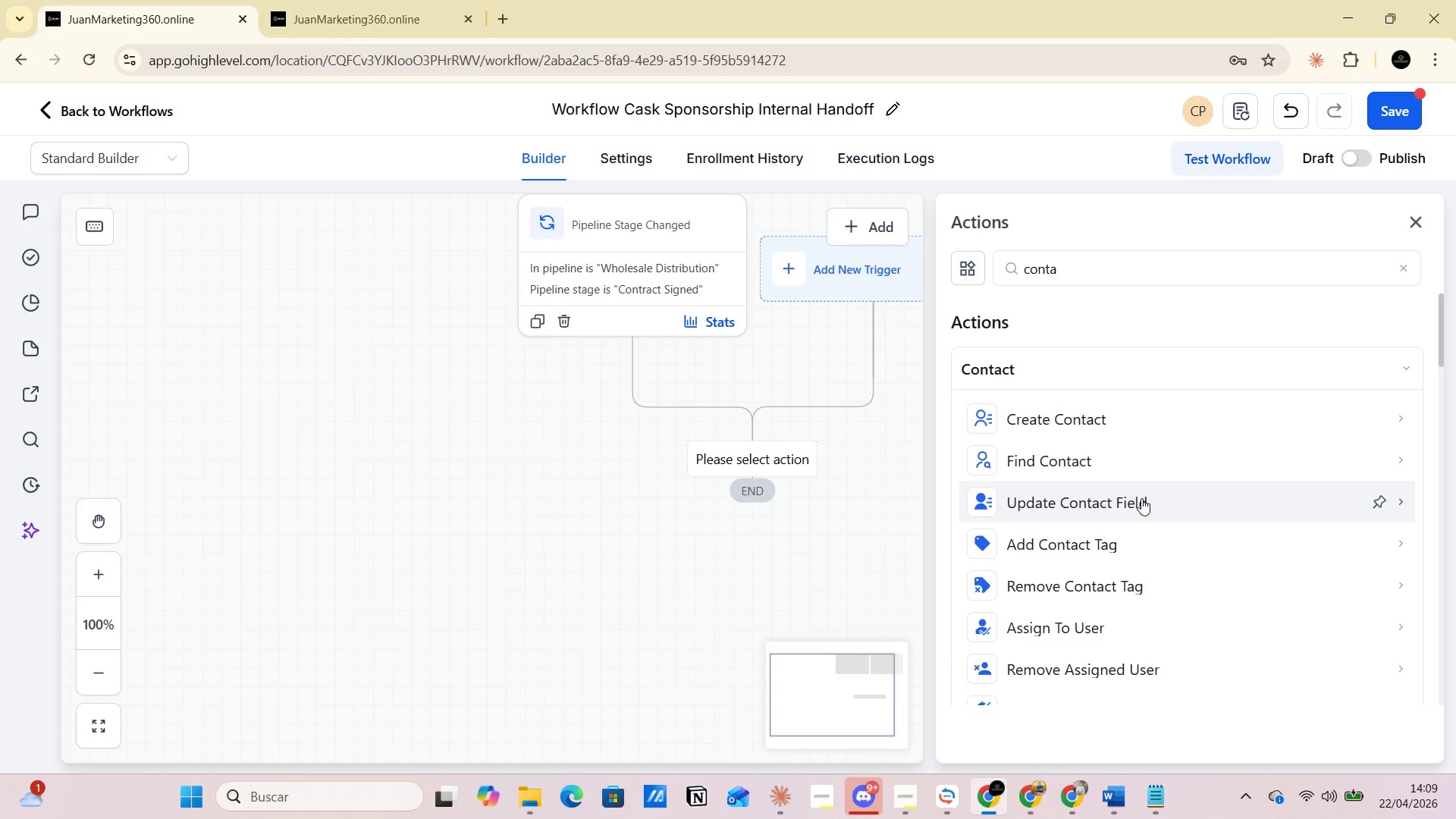 
wait(6.95)
 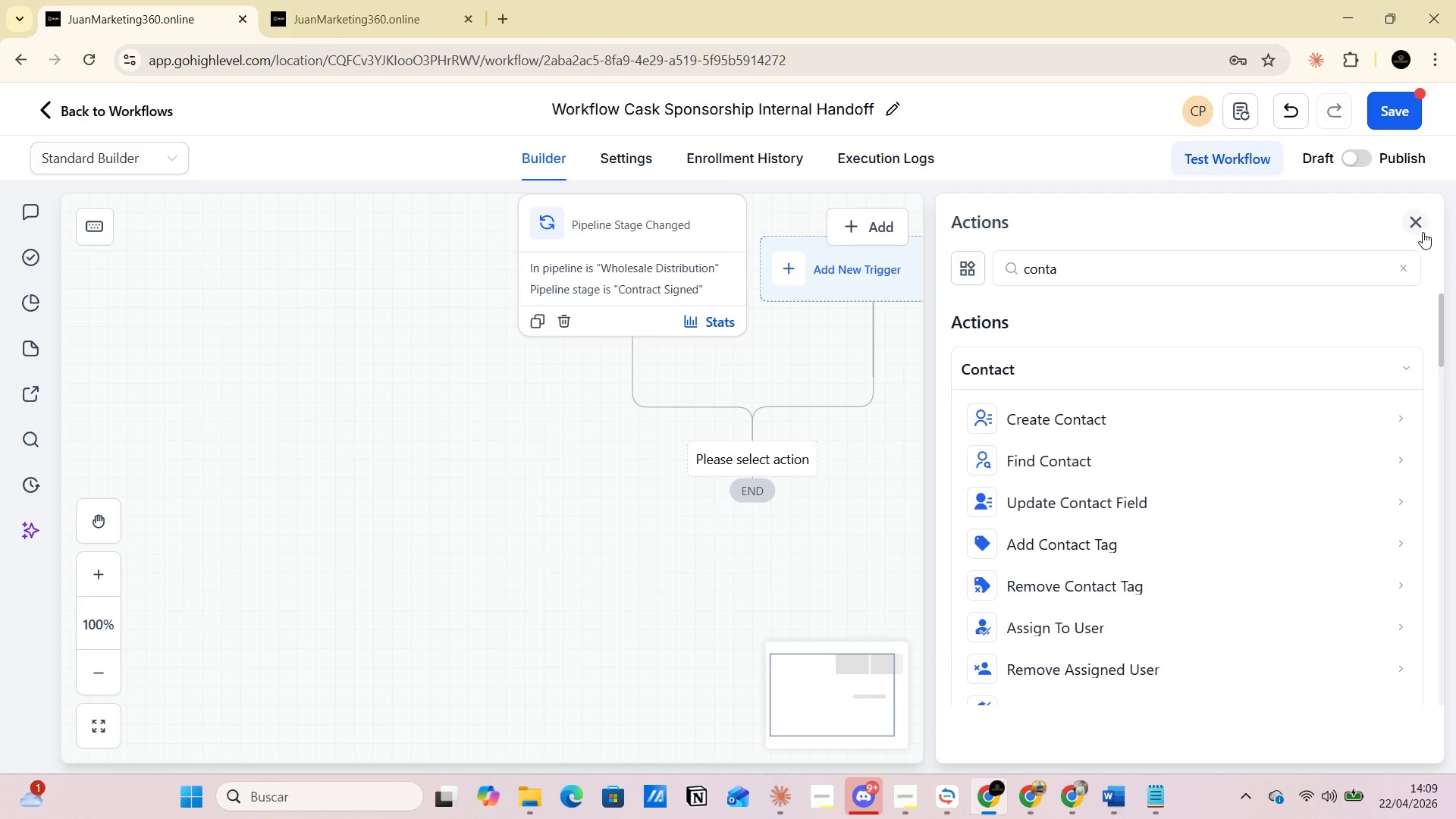 
left_click_drag(start_coordinate=[1065, 268], to_coordinate=[1015, 273])
 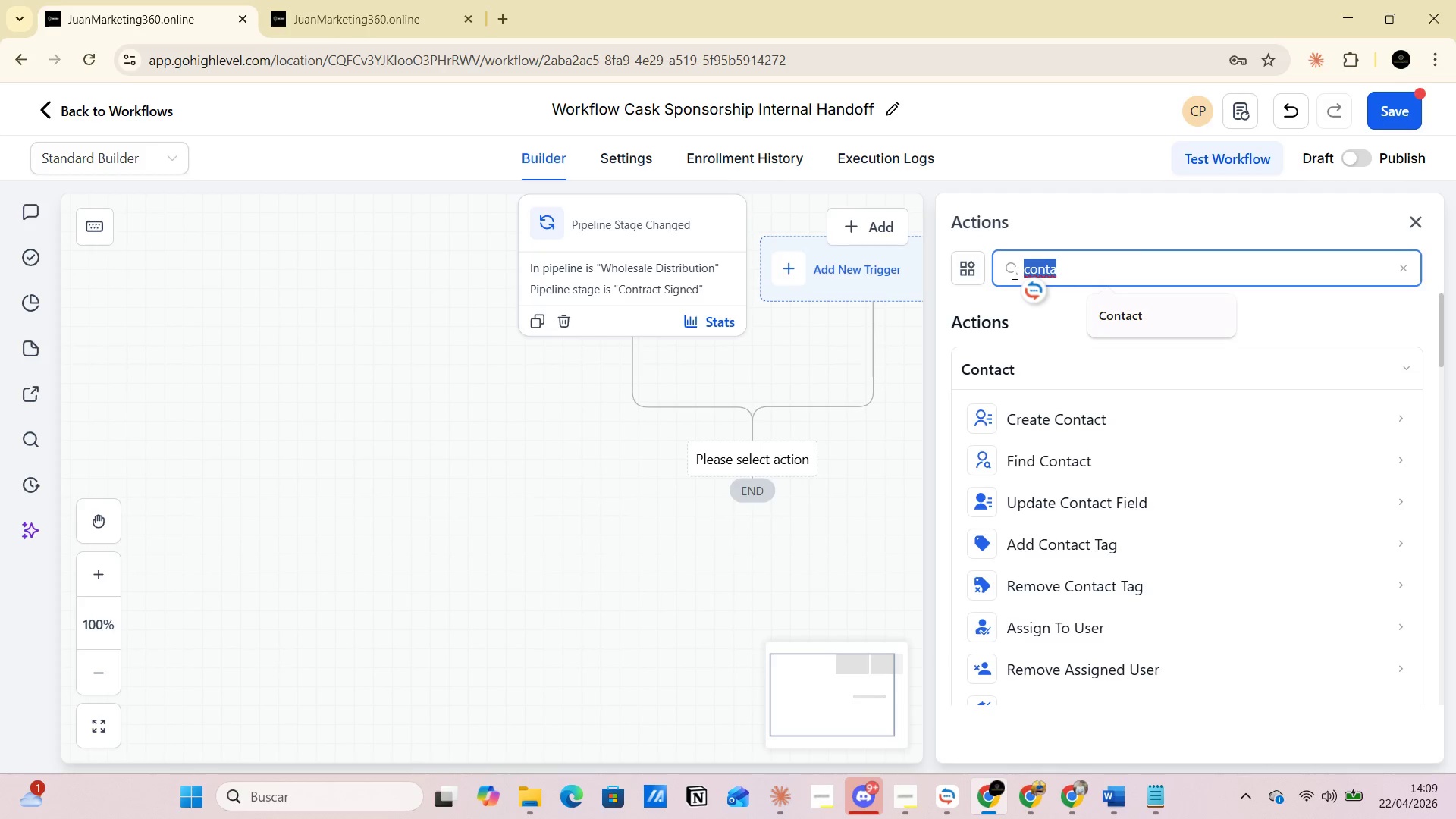 
type(tasg)
key(Backspace)
key(Backspace)
key(Backspace)
 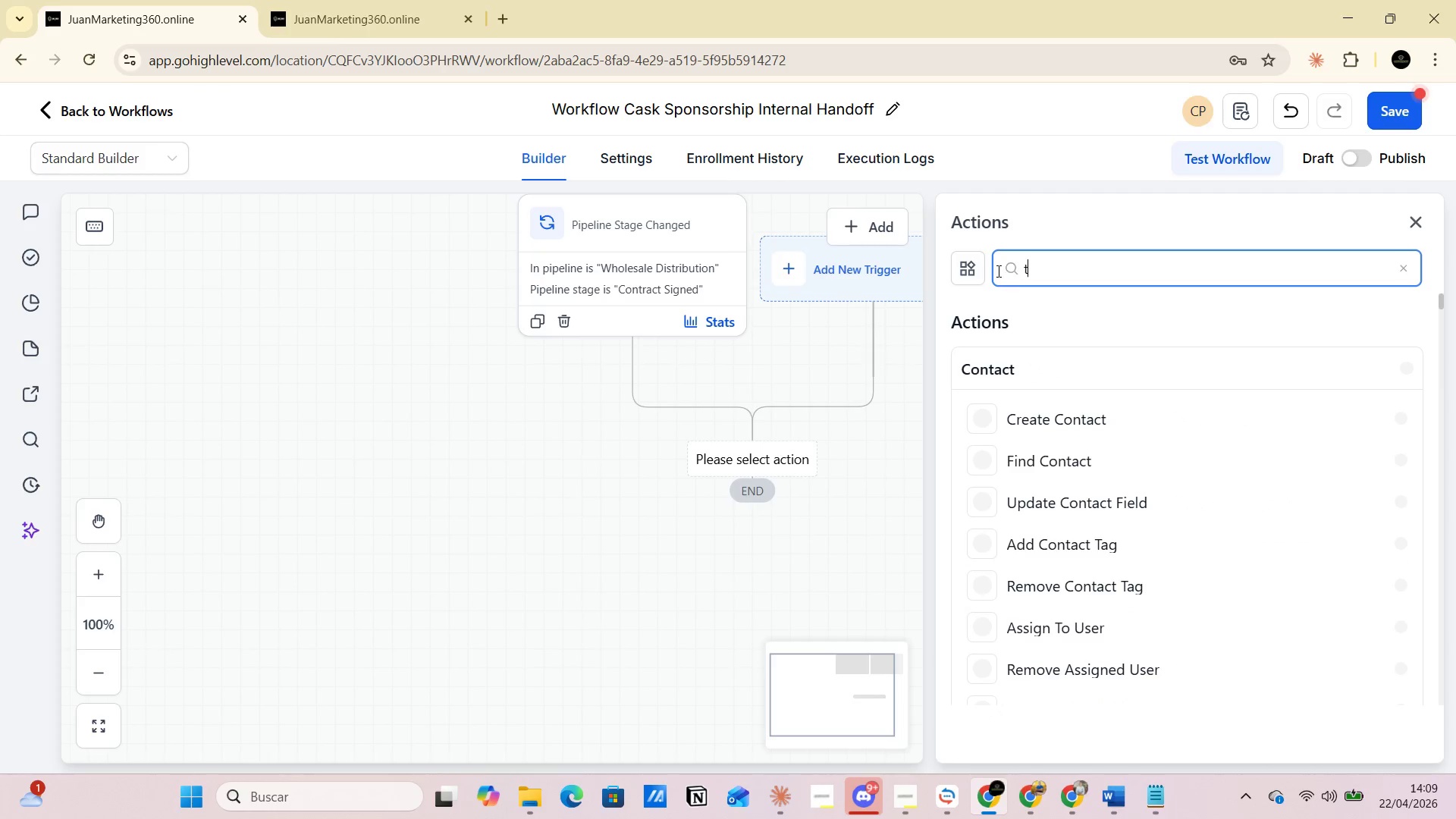 
type(ag)
 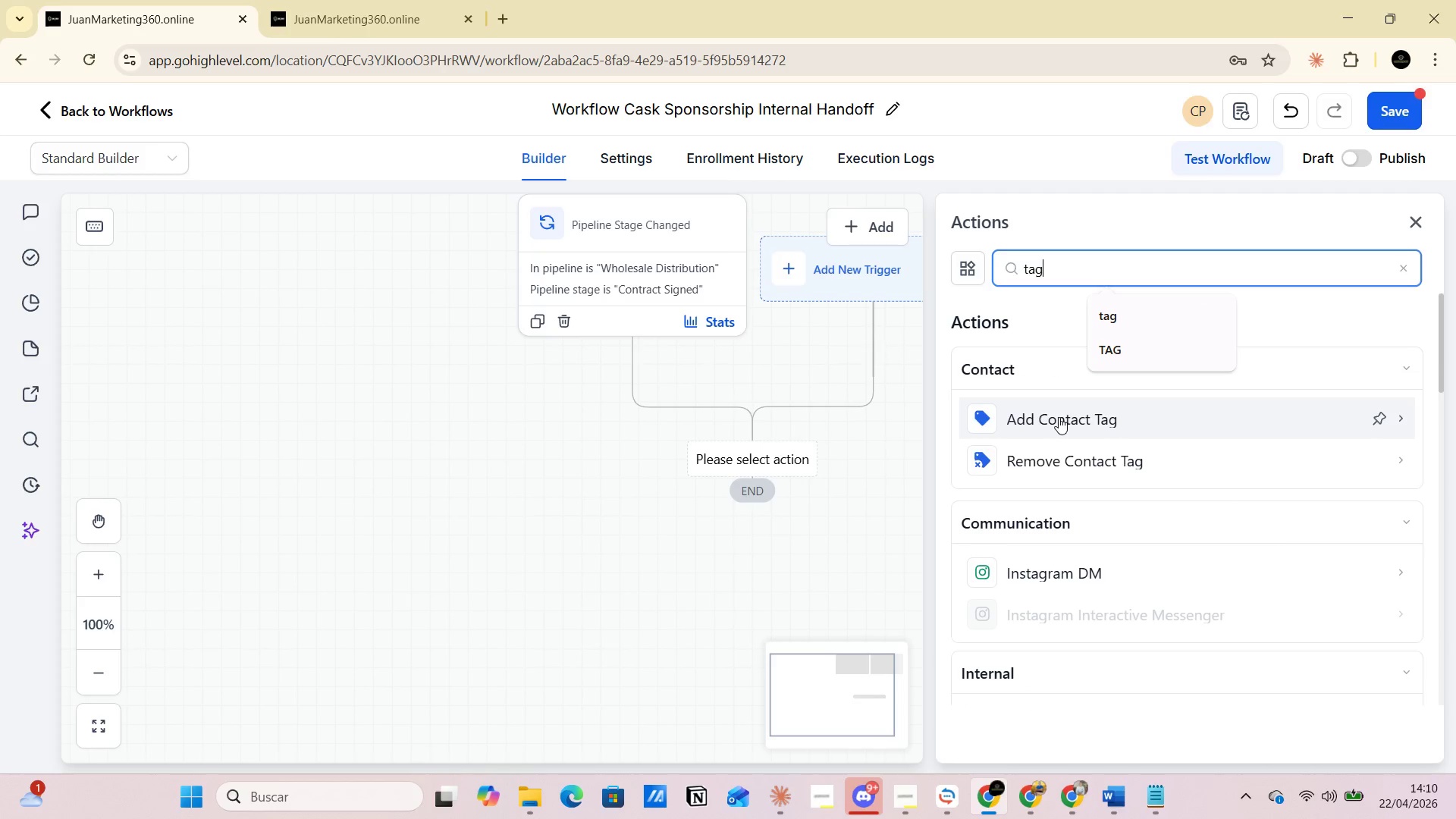 
left_click([1059, 417])
 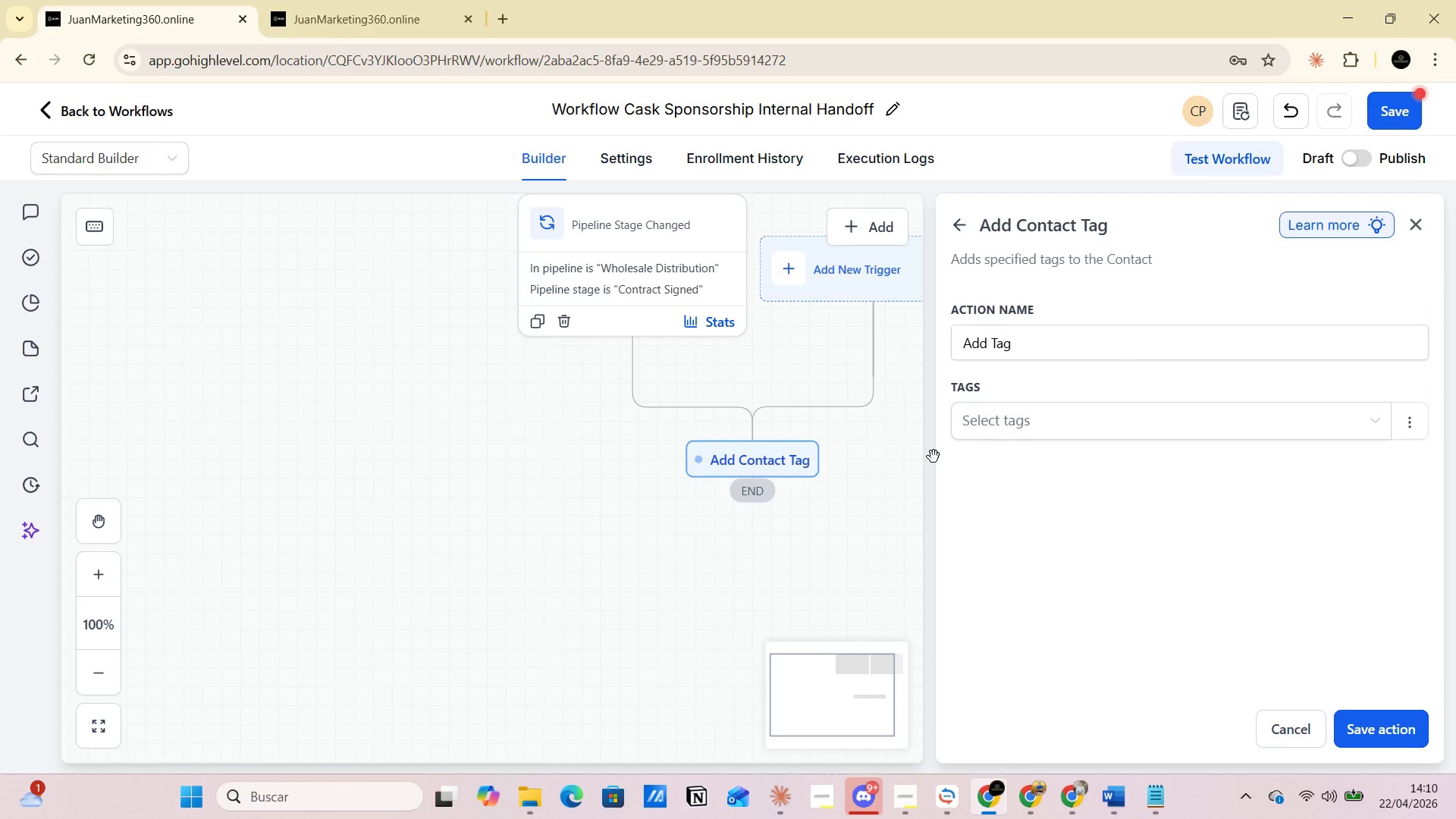 
left_click([1035, 419])
 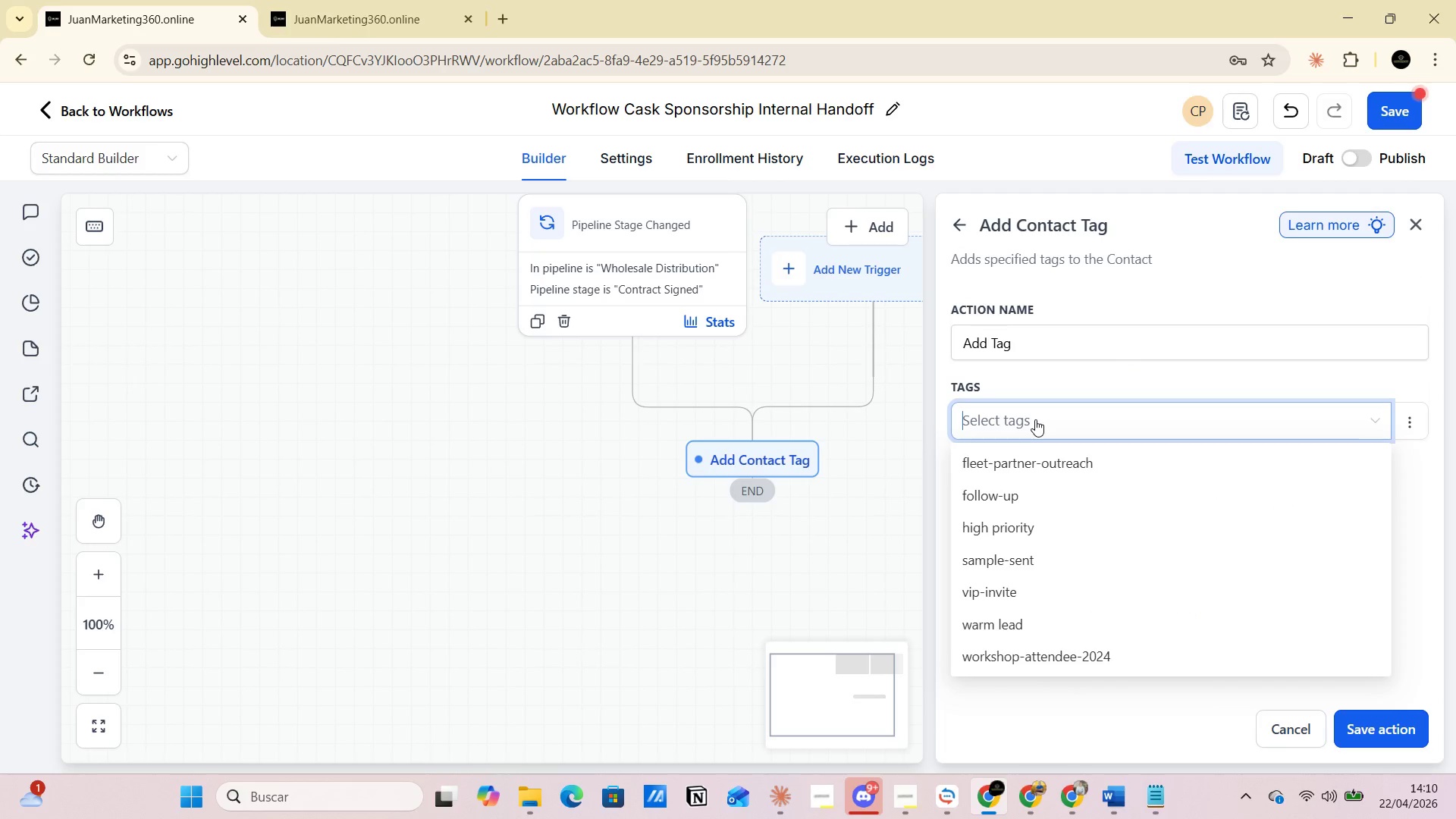 
key(Alt+AltLeft)
 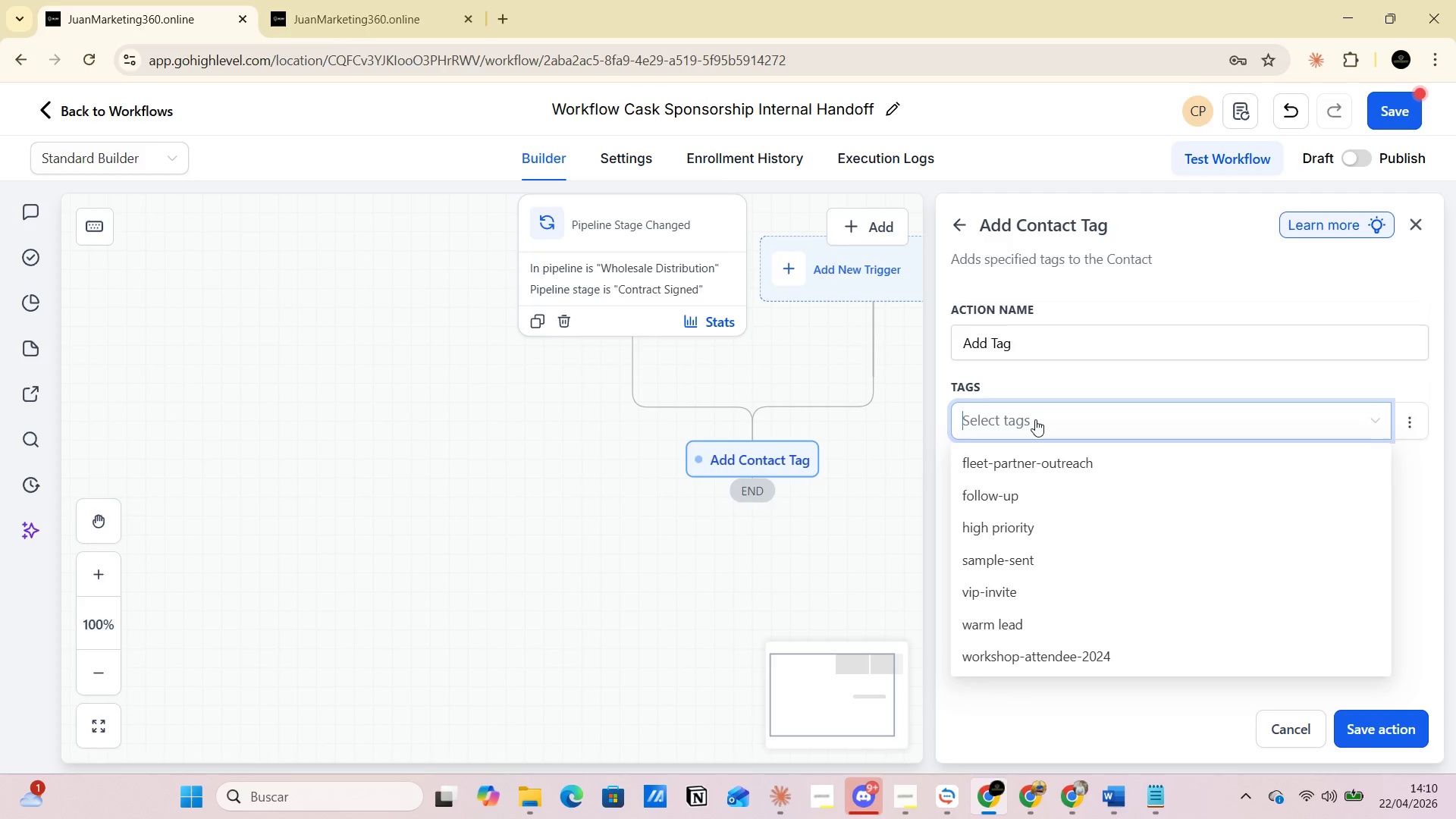 
key(Alt+Tab)
 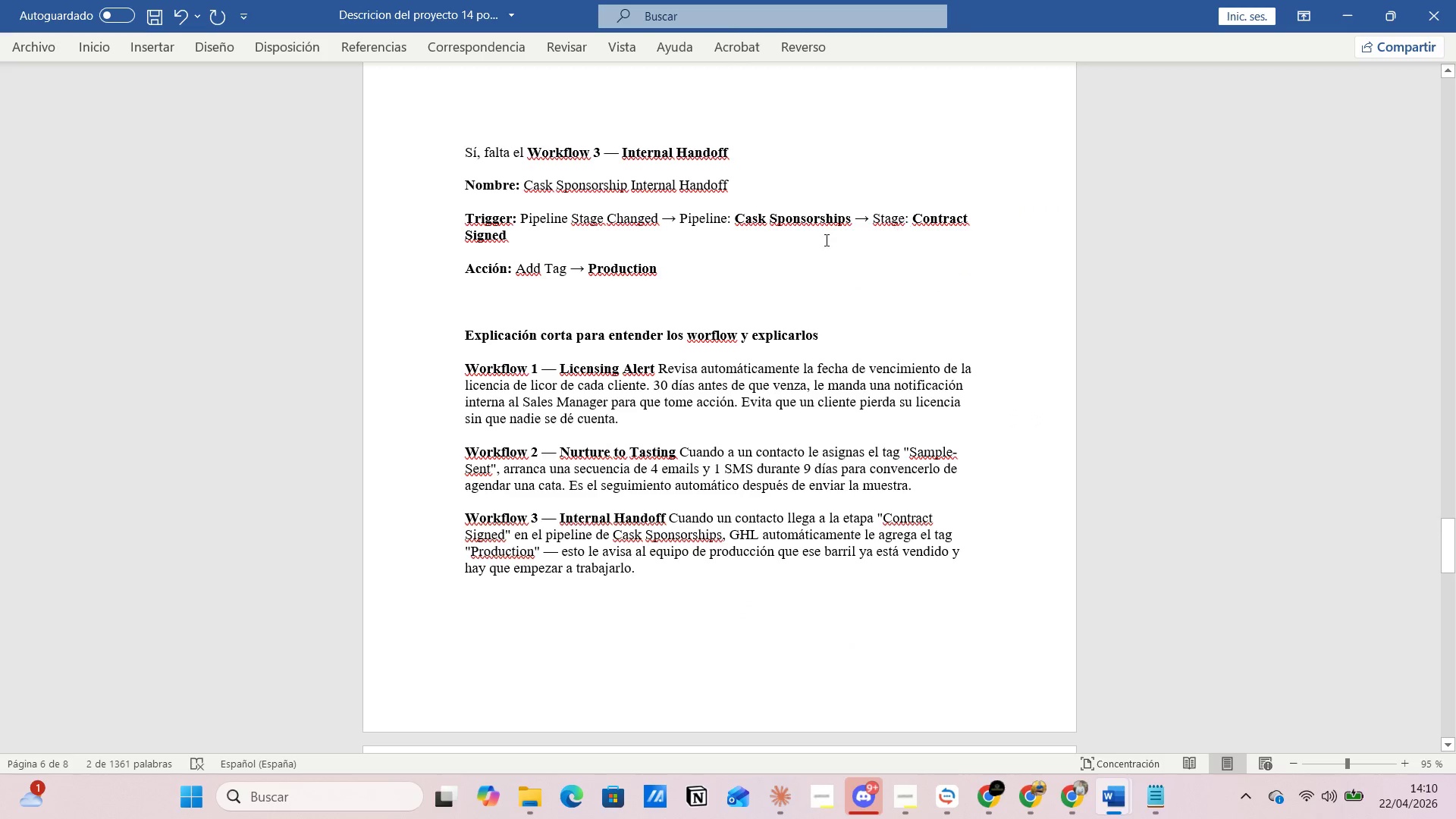 
left_click_drag(start_coordinate=[590, 267], to_coordinate=[659, 267])
 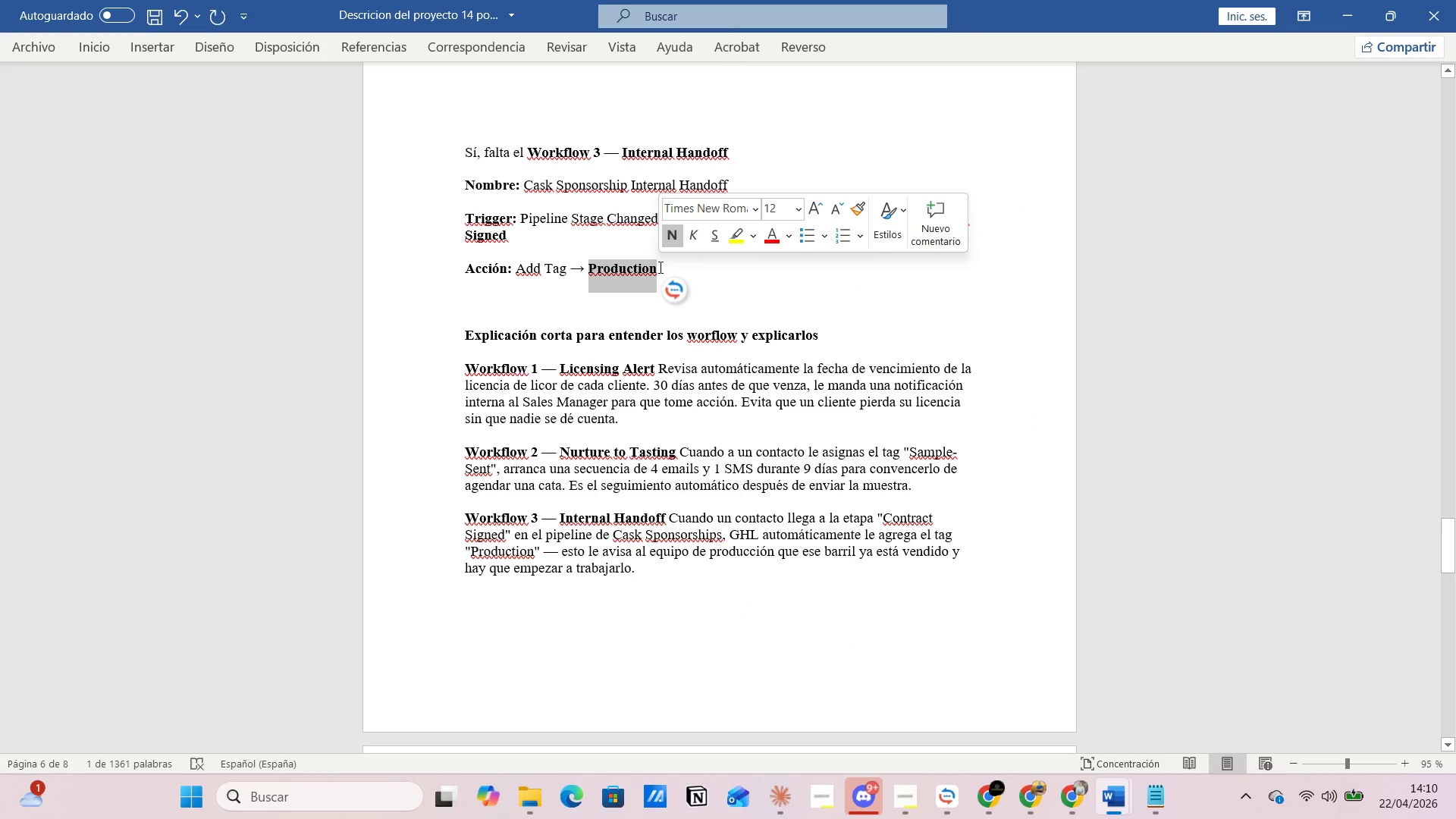 
key(Control+C)
 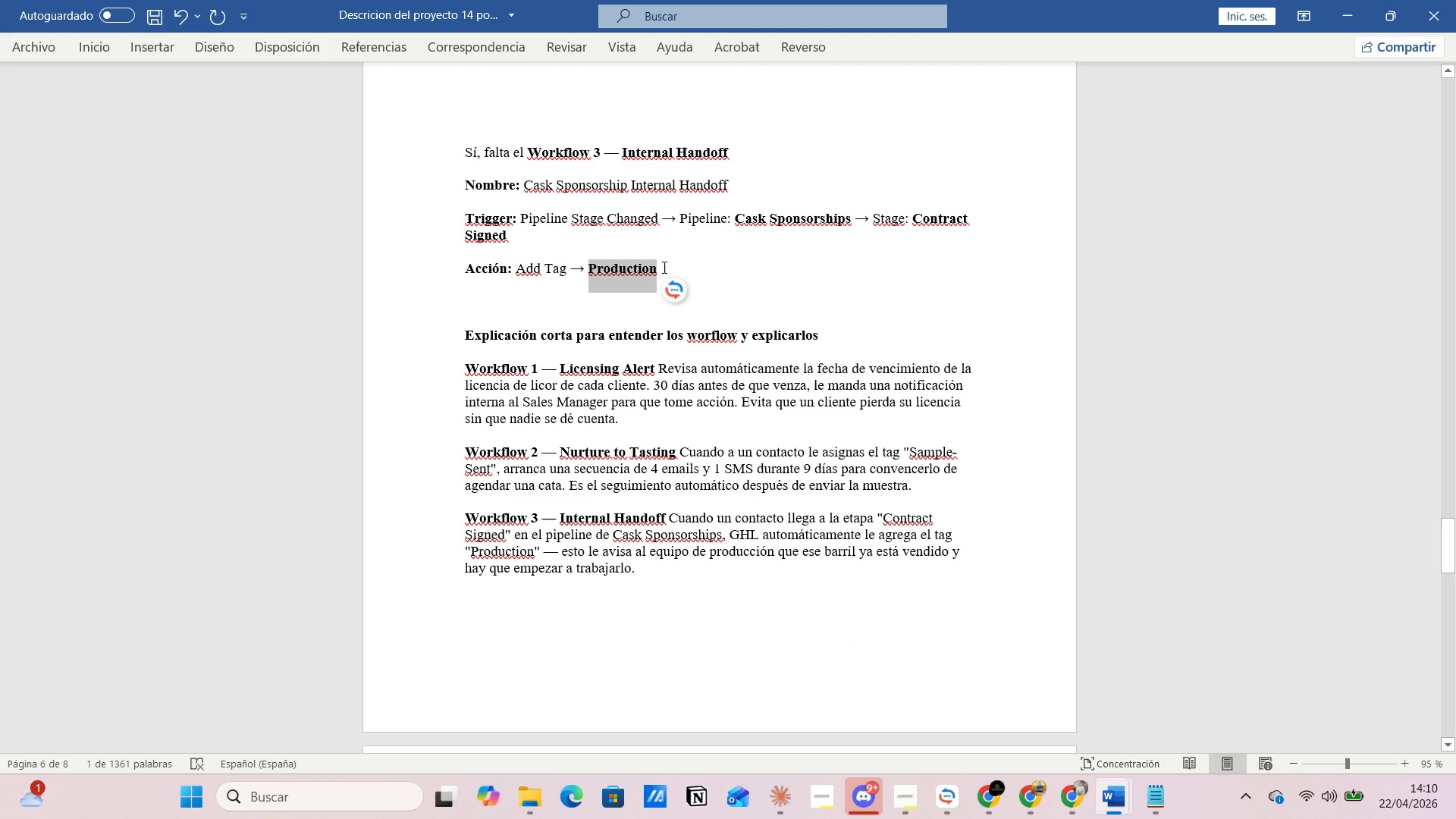 
key(Alt+Tab)
 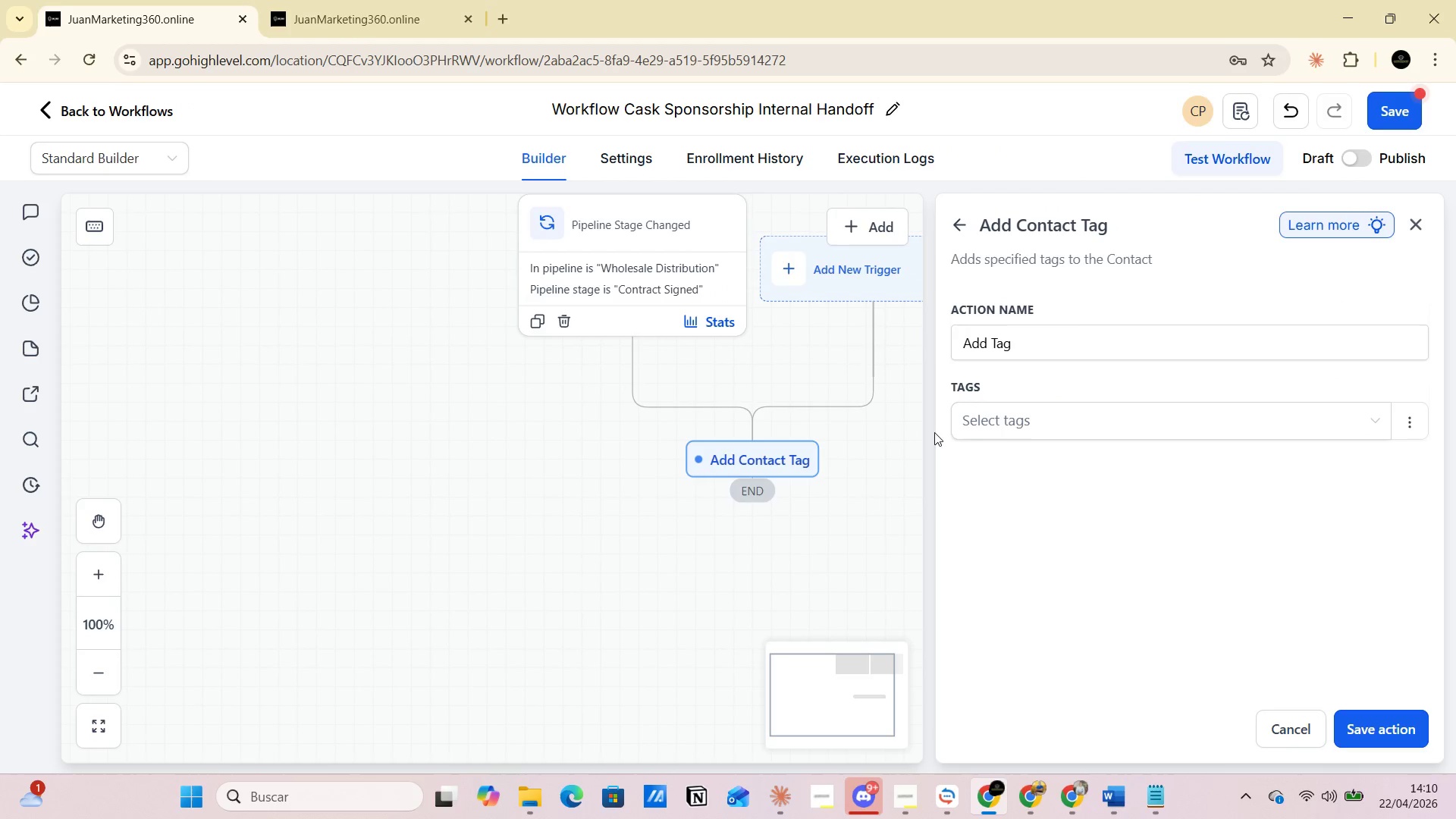 
left_click([971, 428])
 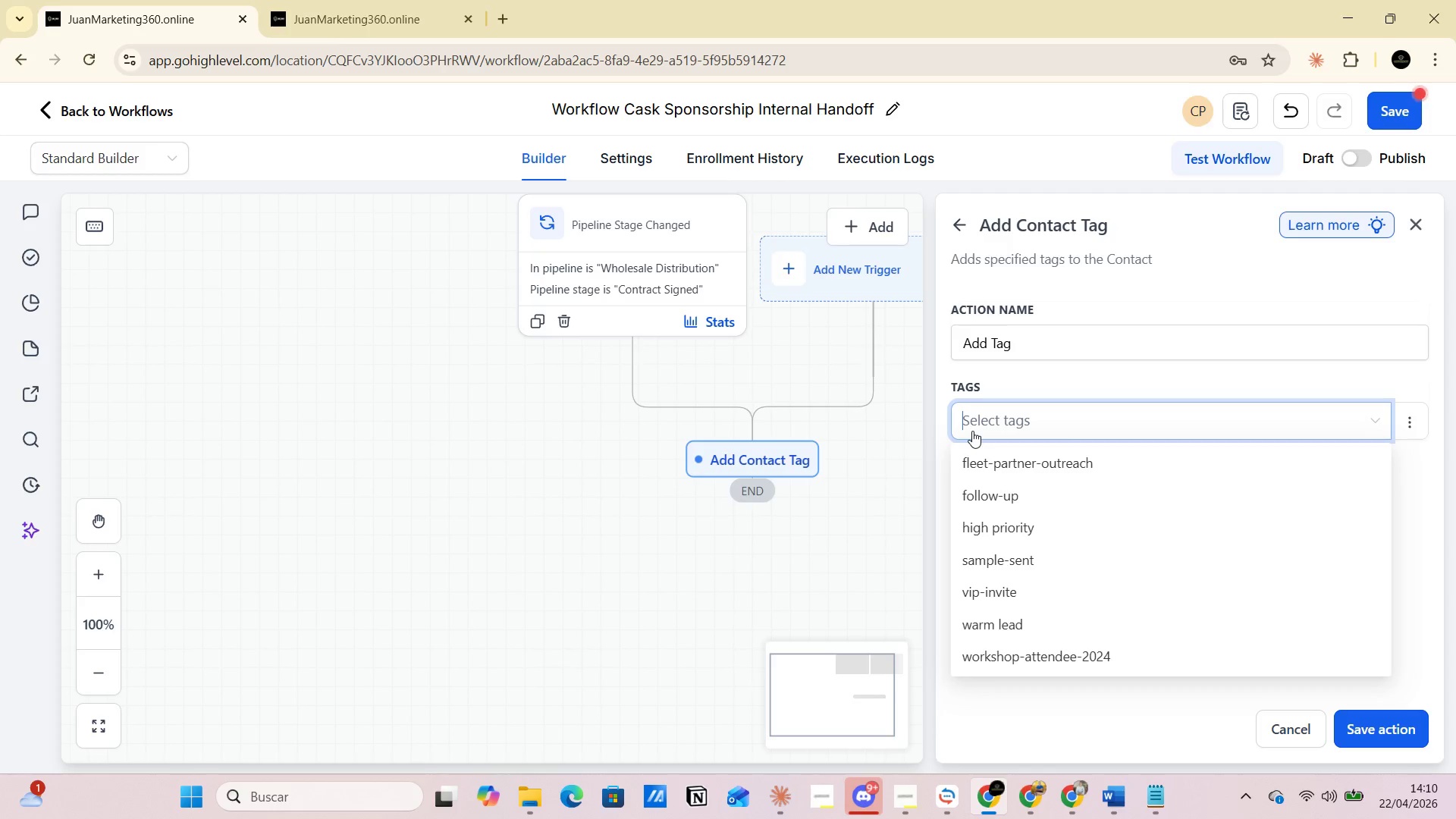 
key(Control+V)
 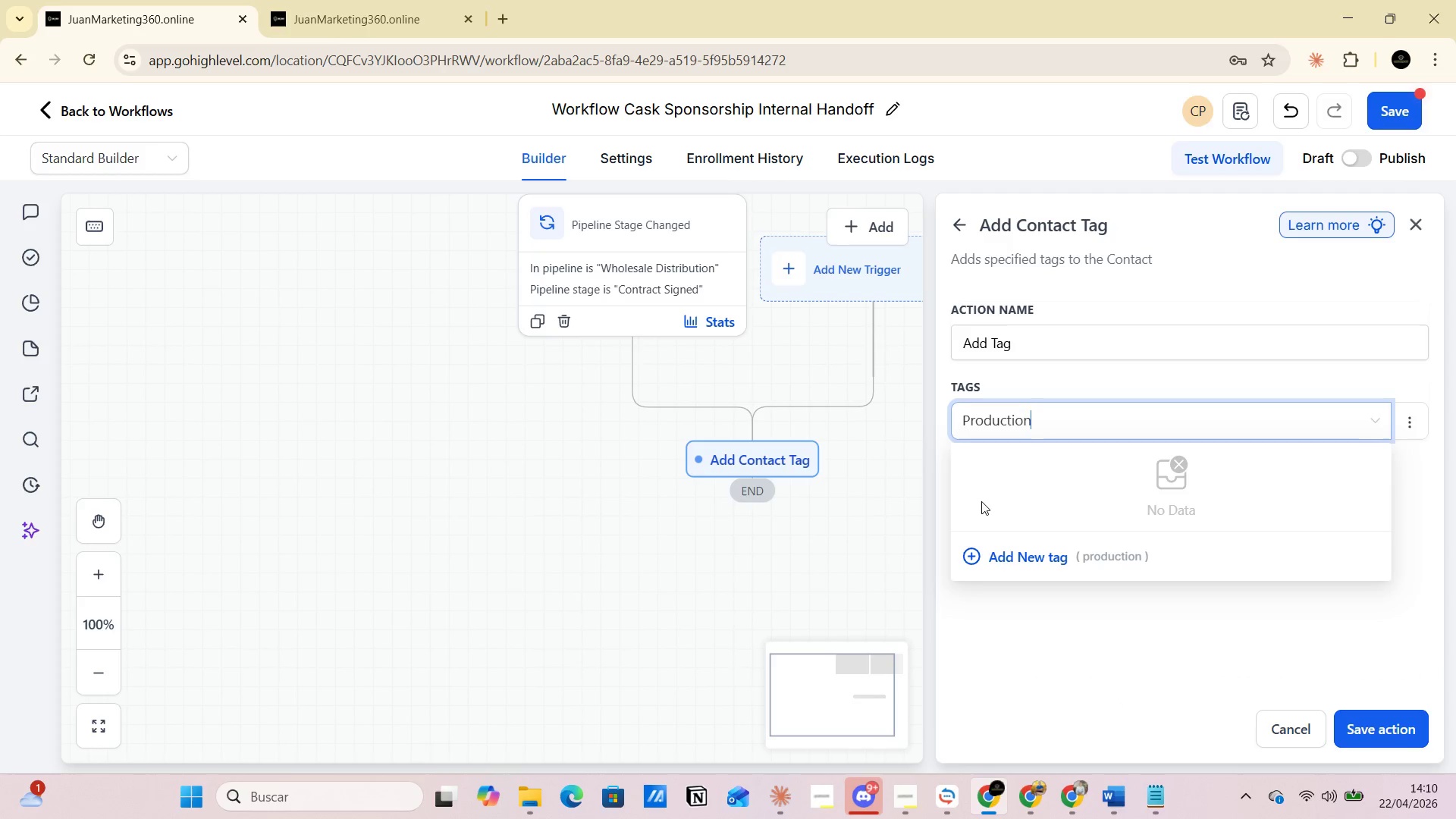 
left_click([1004, 560])
 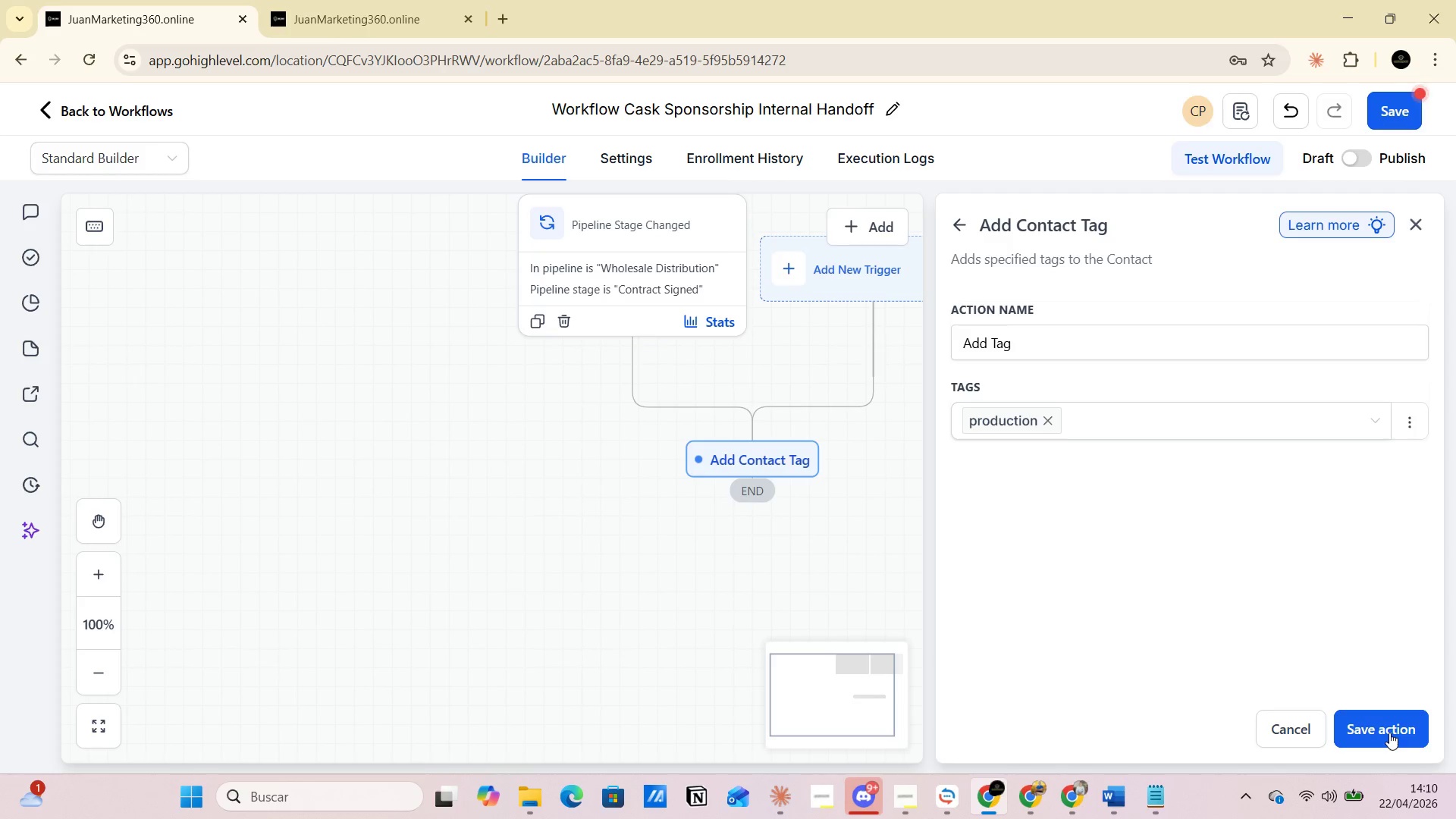 
wait(18.2)
 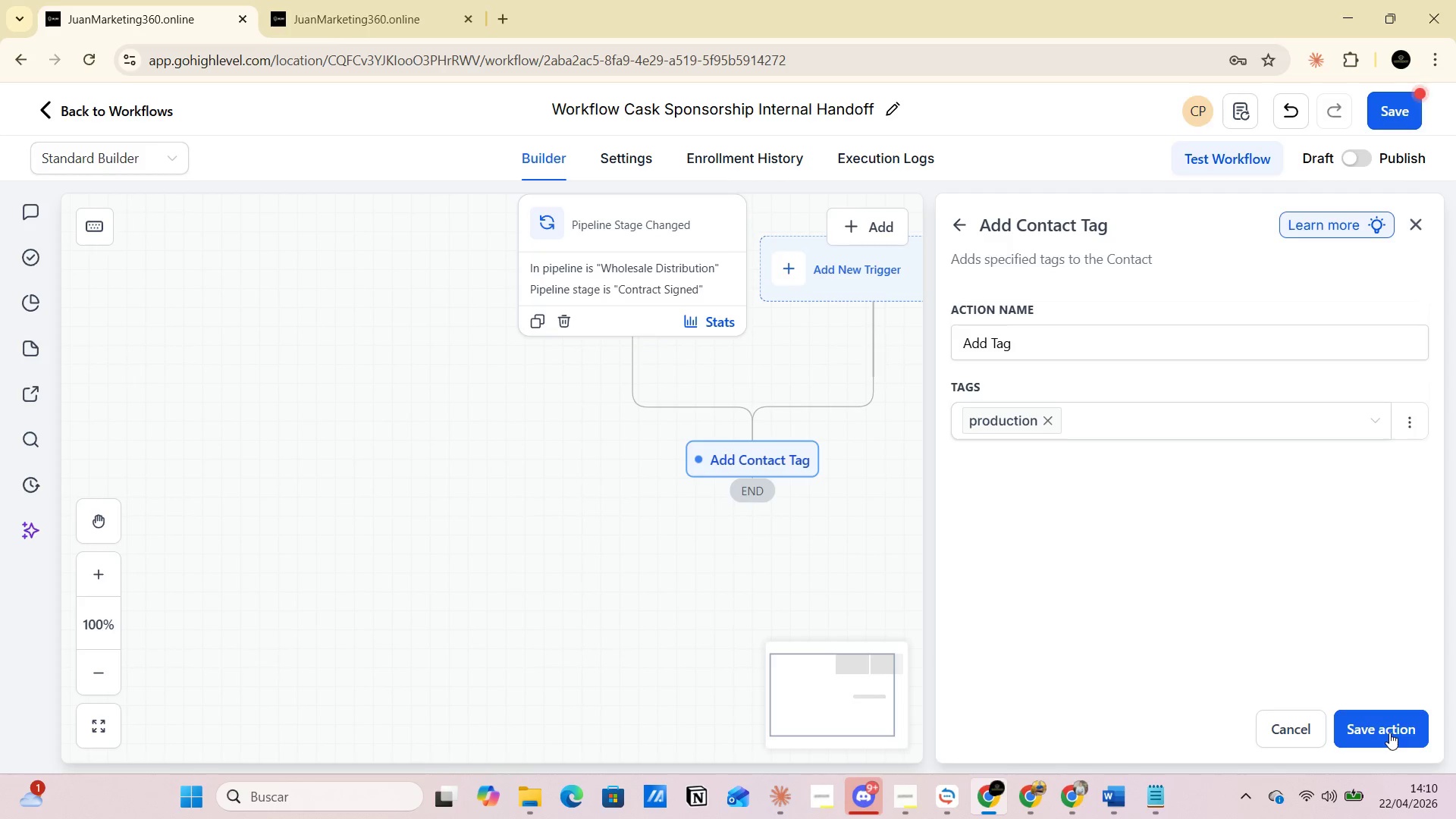 
scroll: coordinate [763, 427], scroll_direction: down, amount: 1.0
 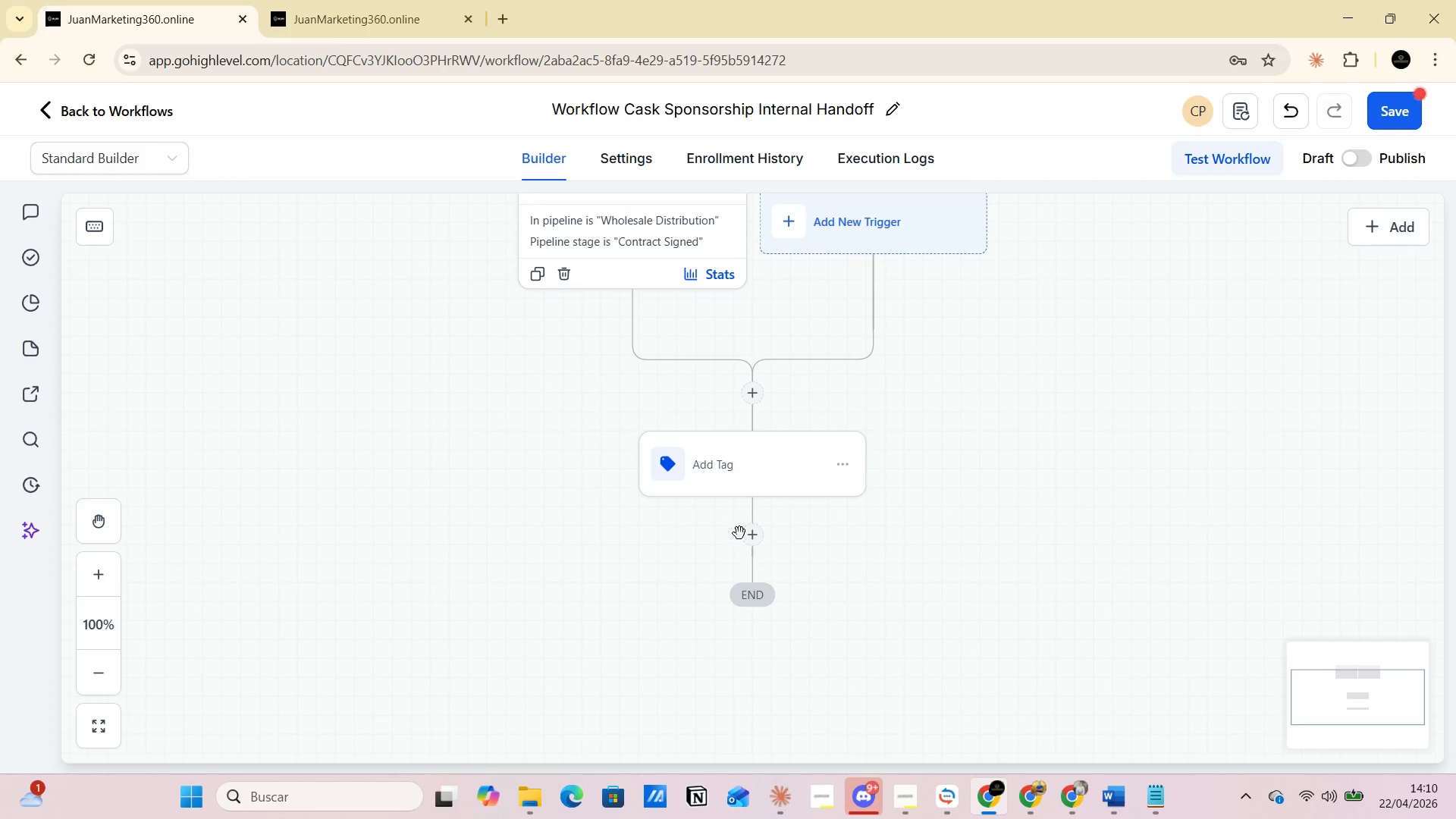 
left_click([755, 538])
 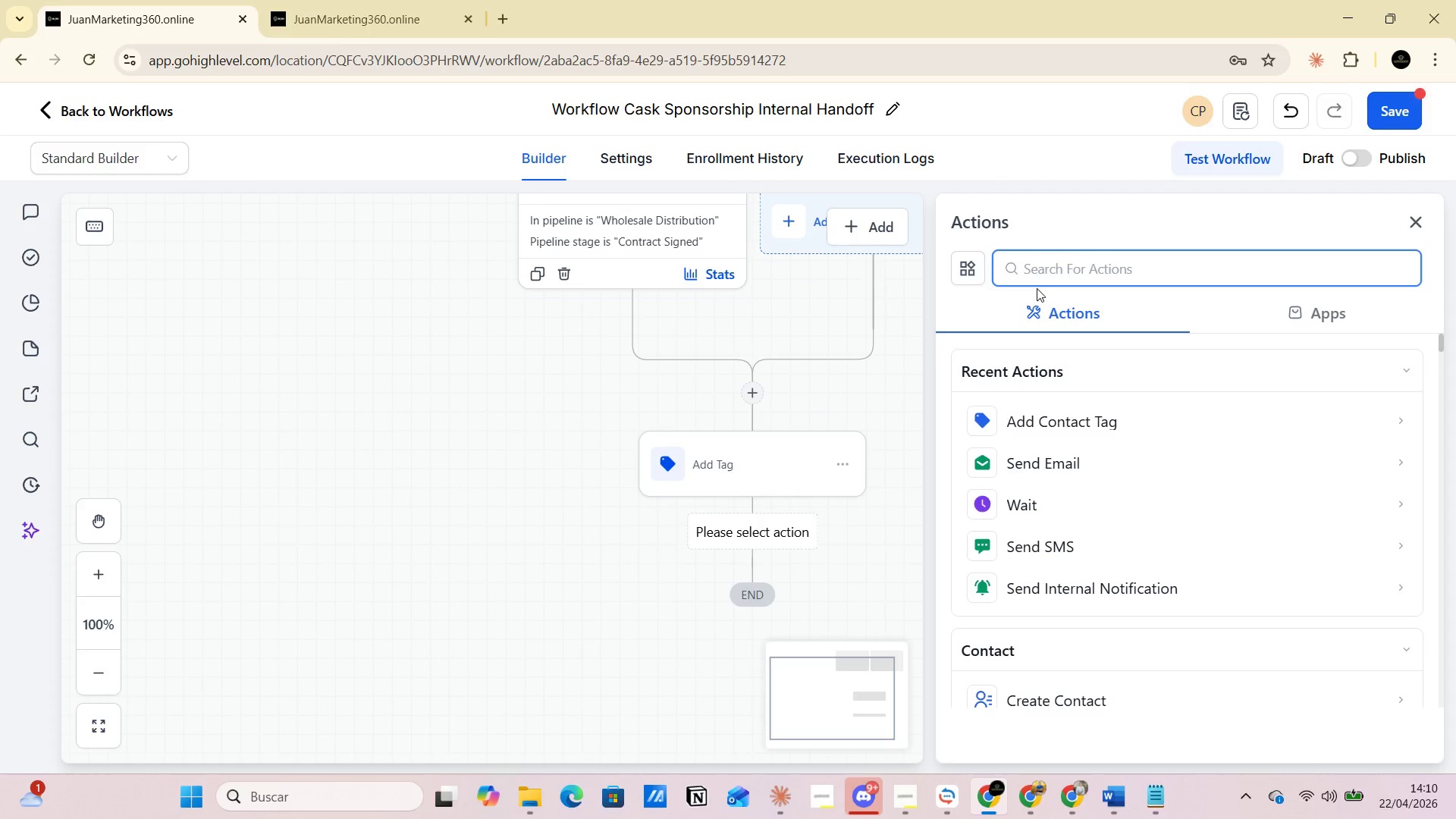 
left_click([1034, 274])
 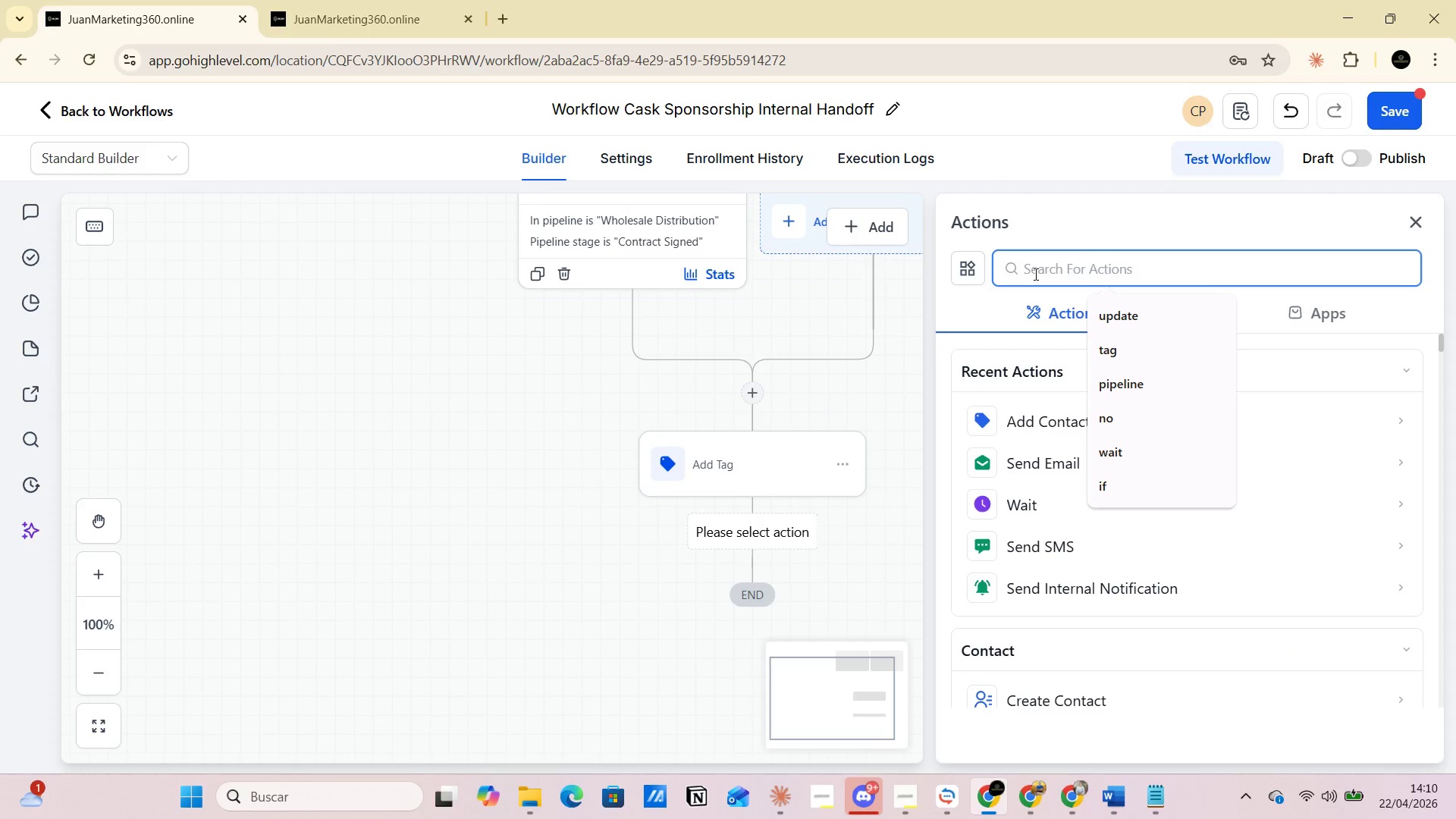 
type(pi)
 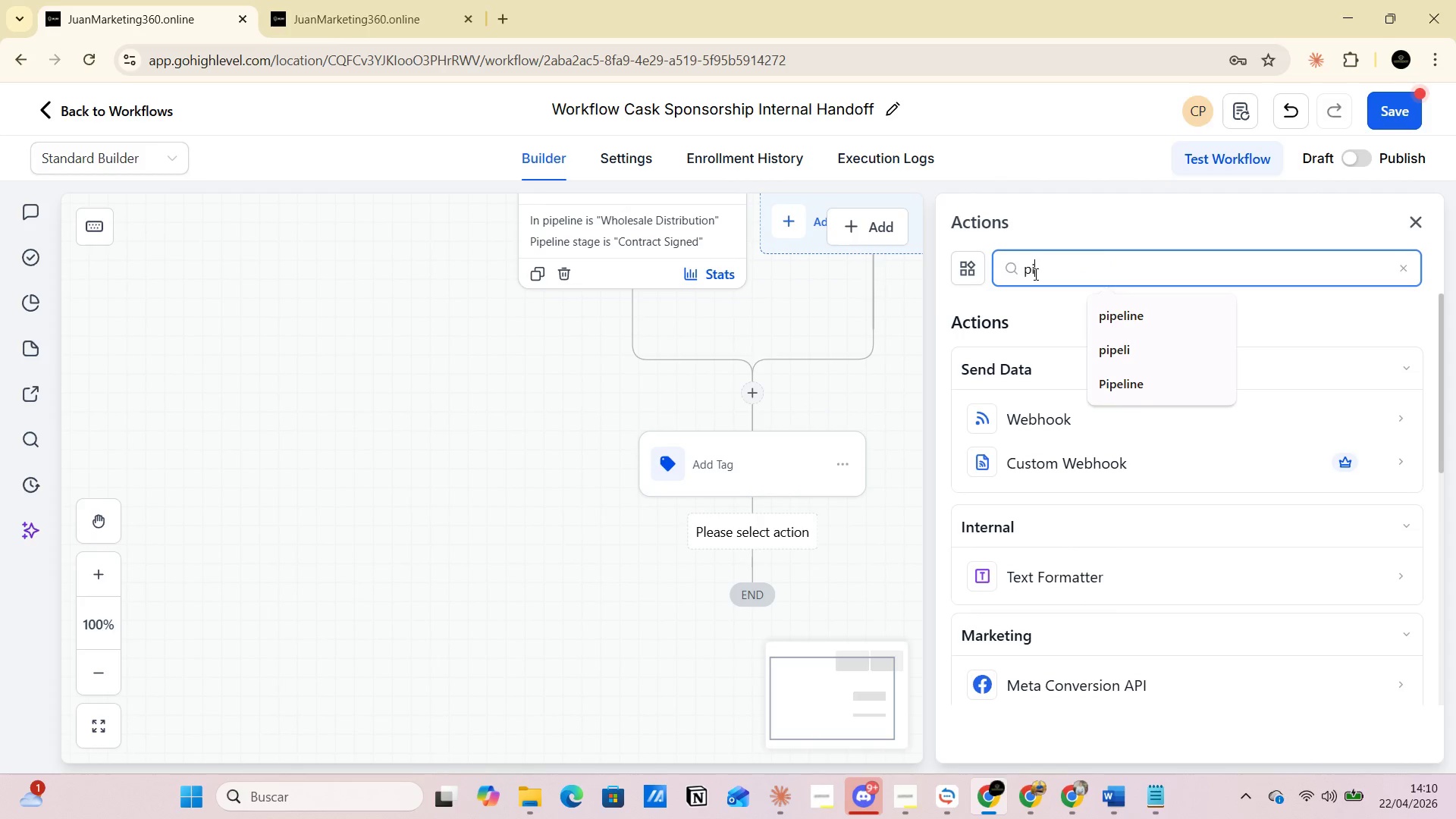 
scroll: coordinate [1081, 550], scroll_direction: down, amount: 4.0
 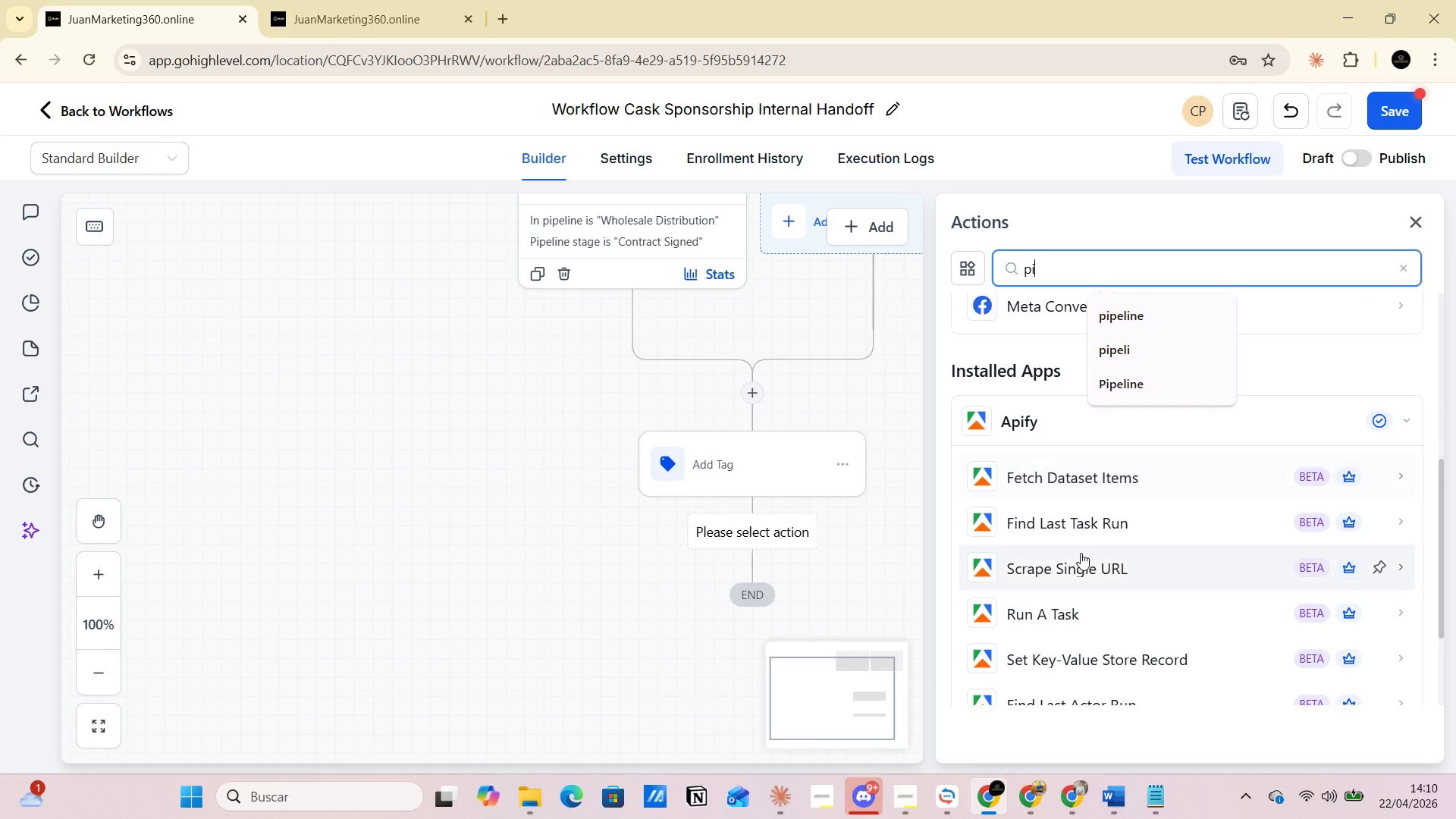 
scroll: coordinate [1080, 553], scroll_direction: up, amount: 6.0
 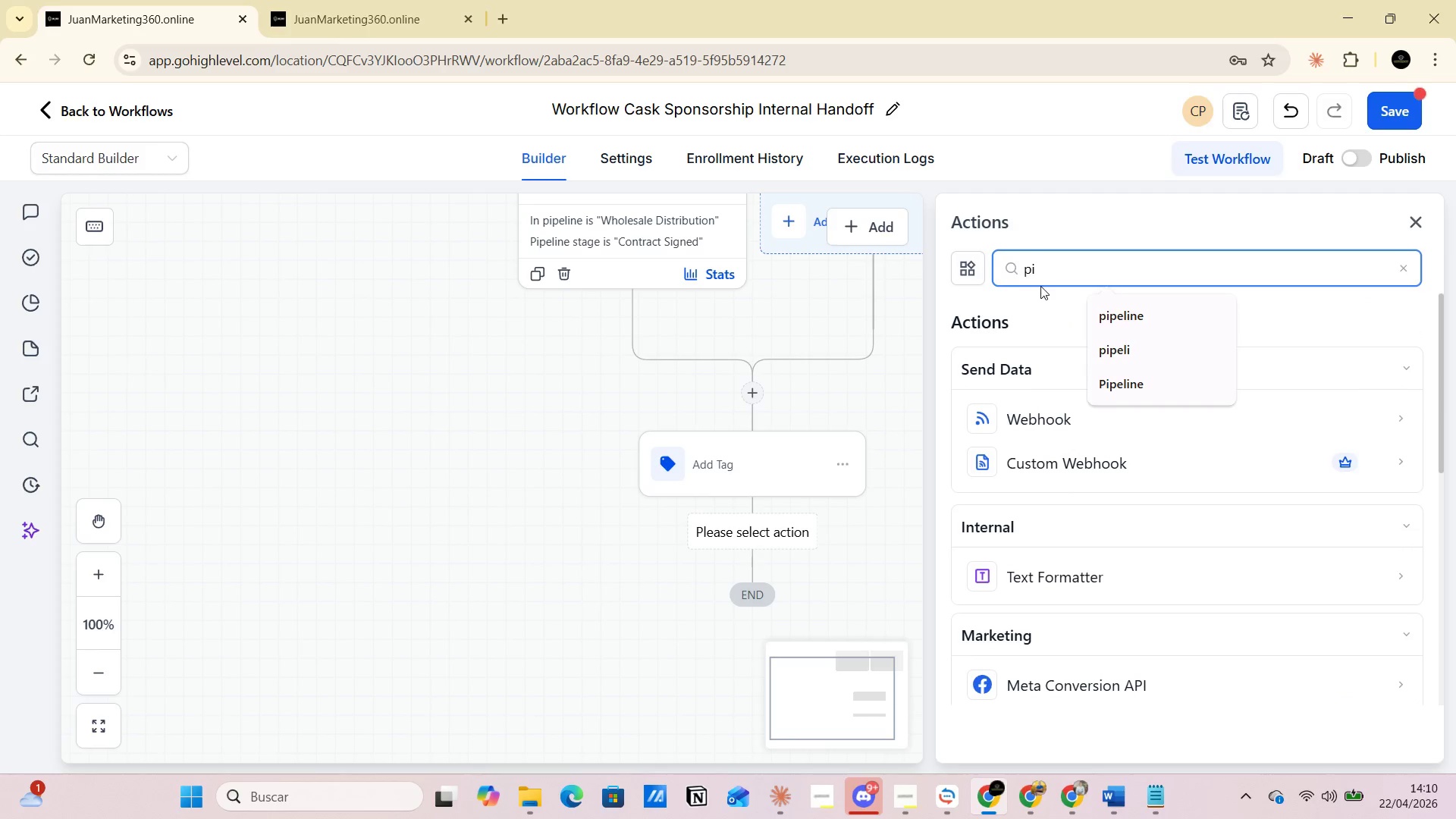 
left_click_drag(start_coordinate=[1040, 273], to_coordinate=[988, 273])
 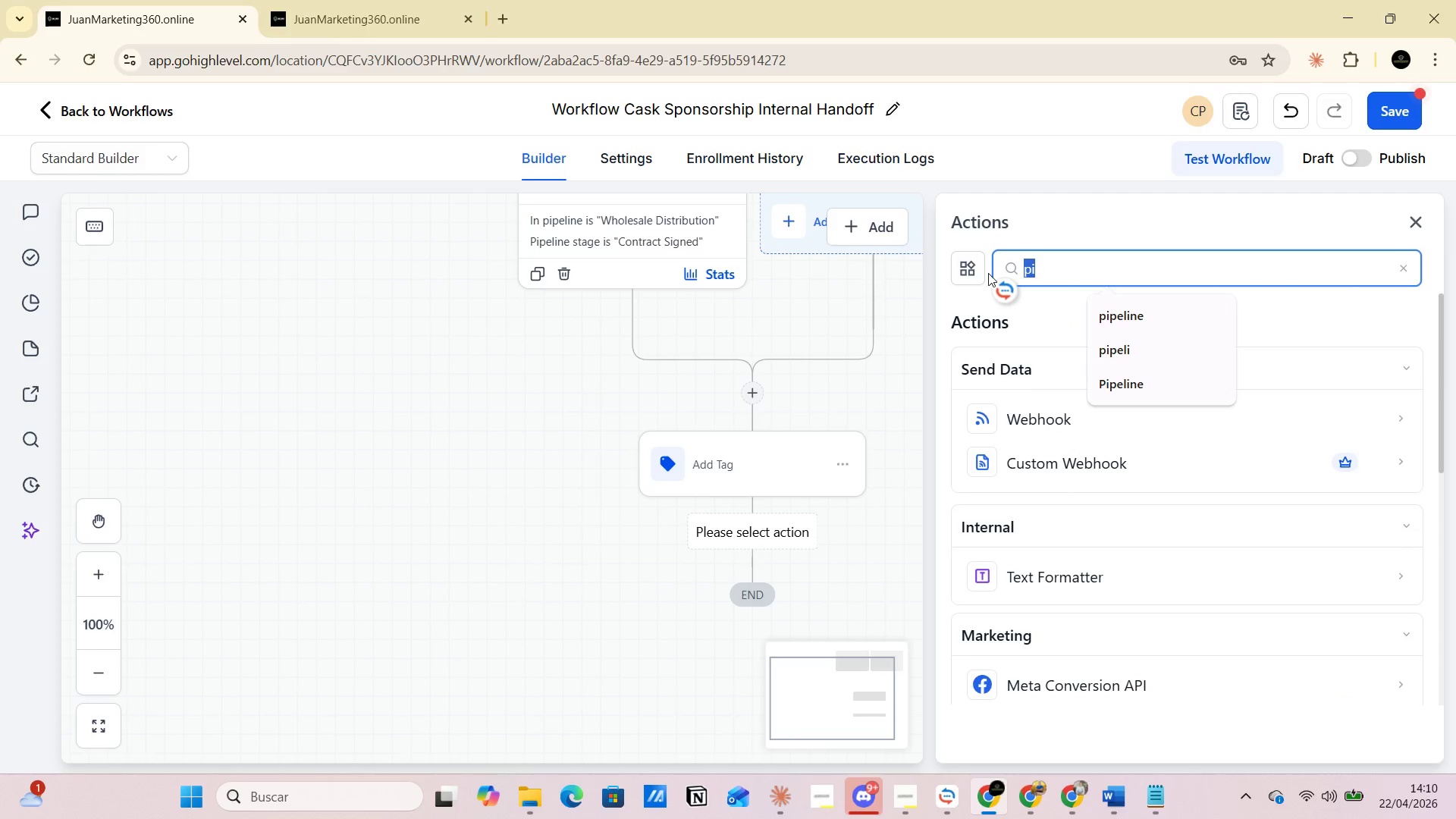 
type(opo)
key(Backspace)
 